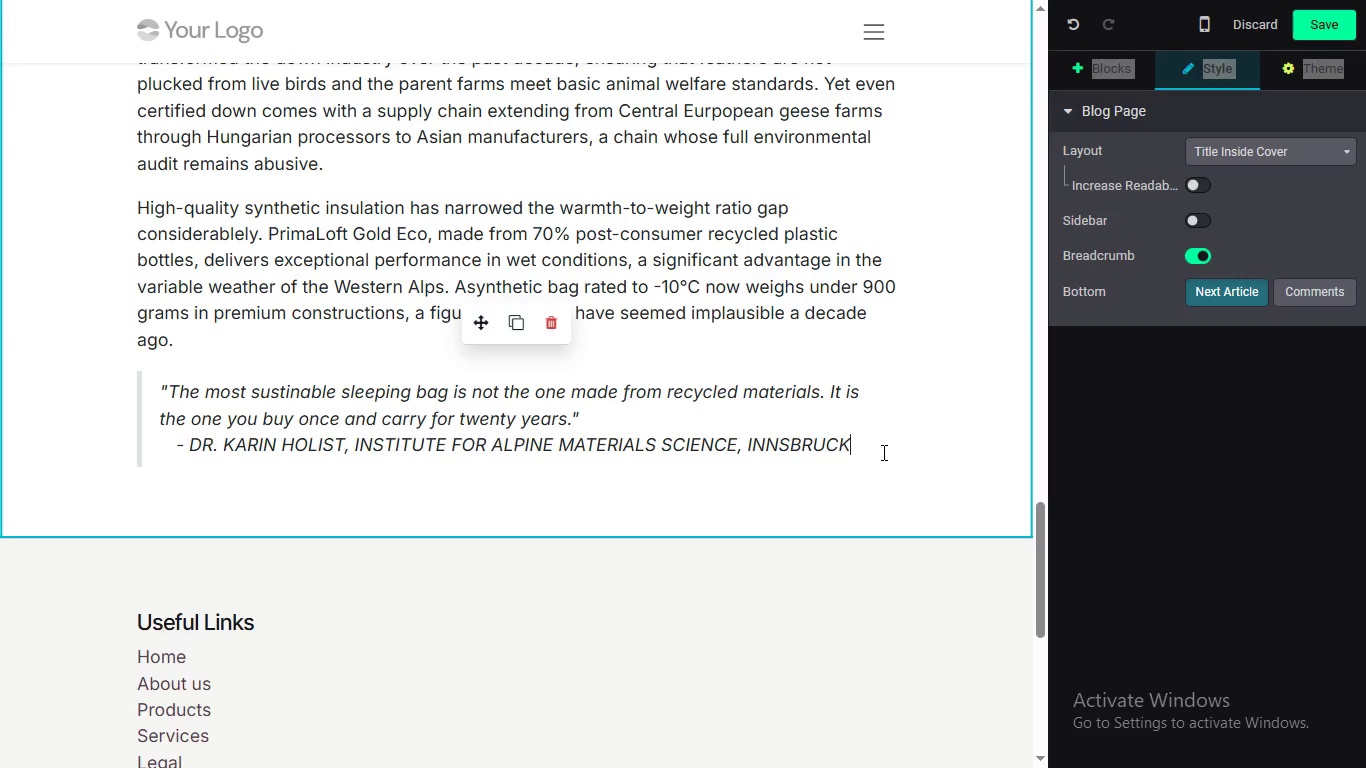 
key(Enter)
 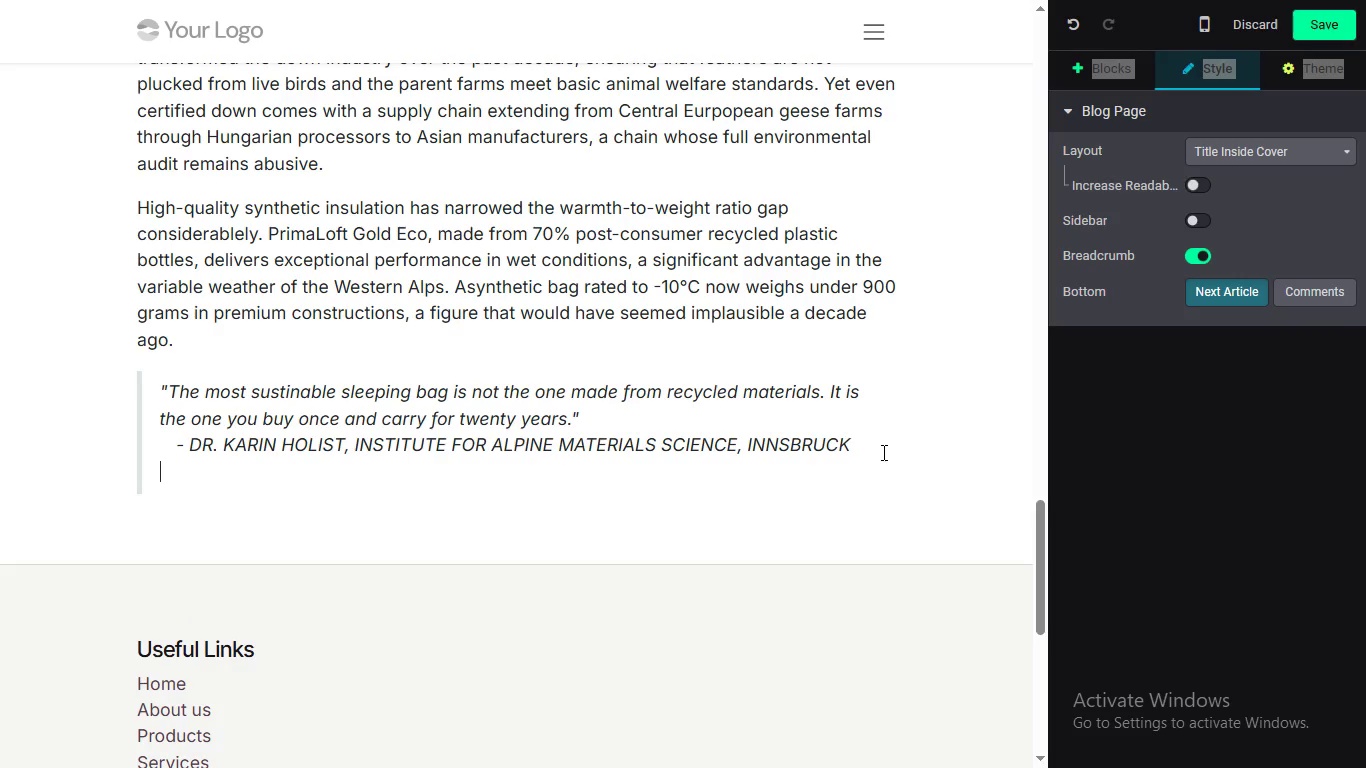 
key(Shift+Tab)
 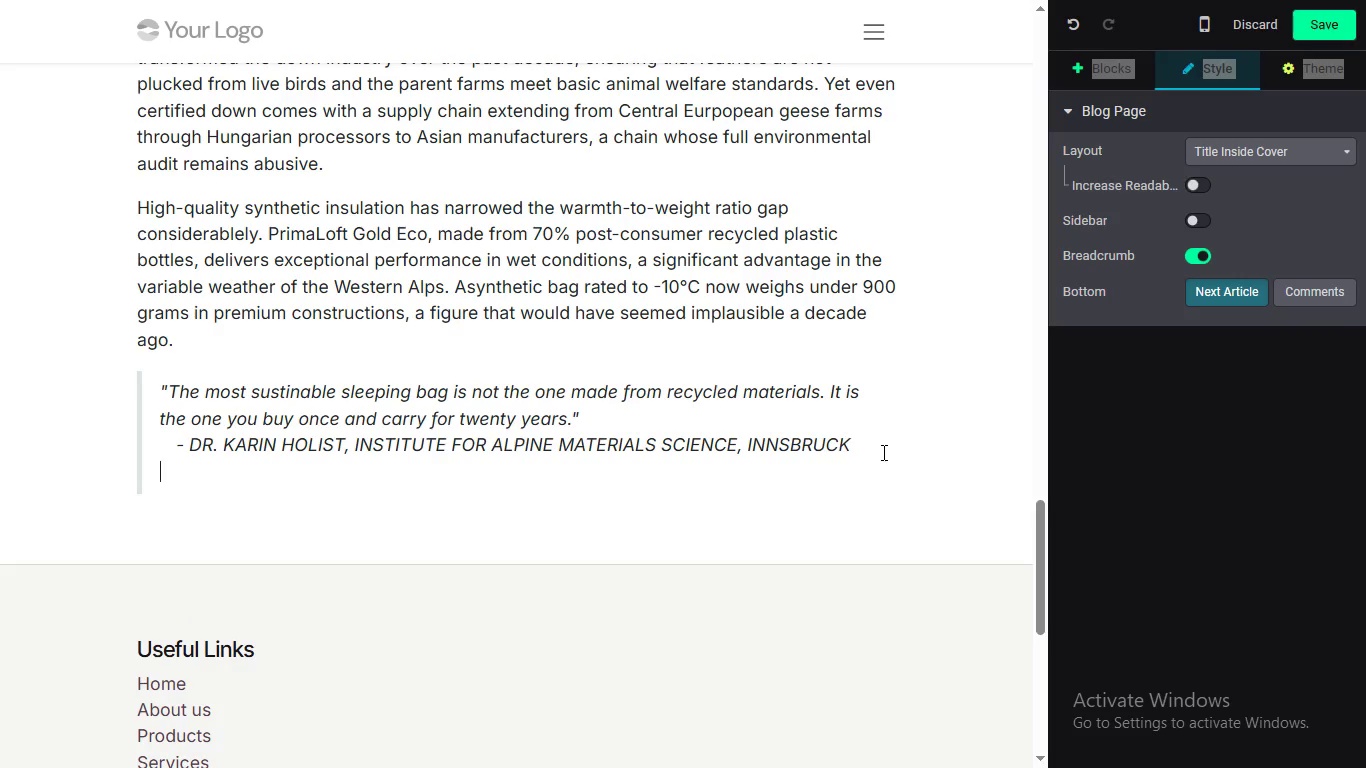 
key(Shift+Tab)
 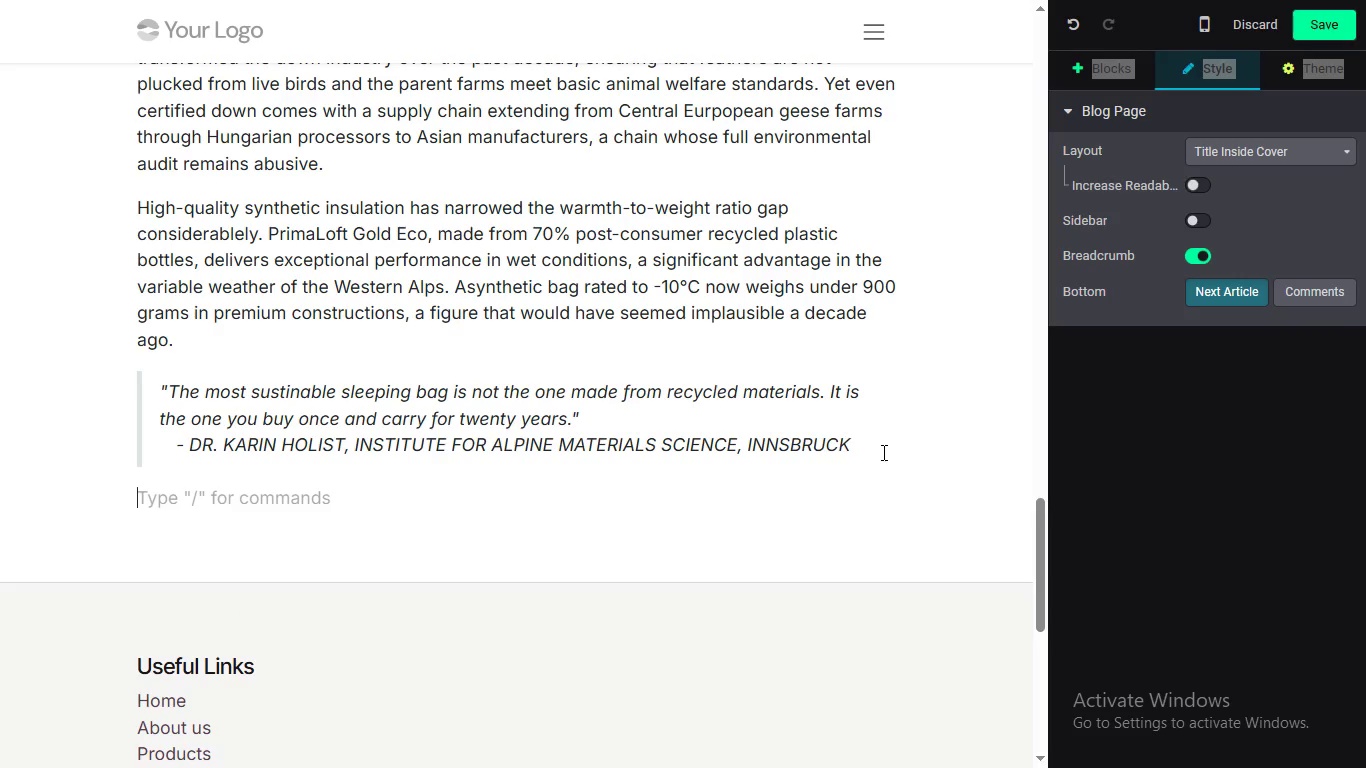 
key(Enter)
 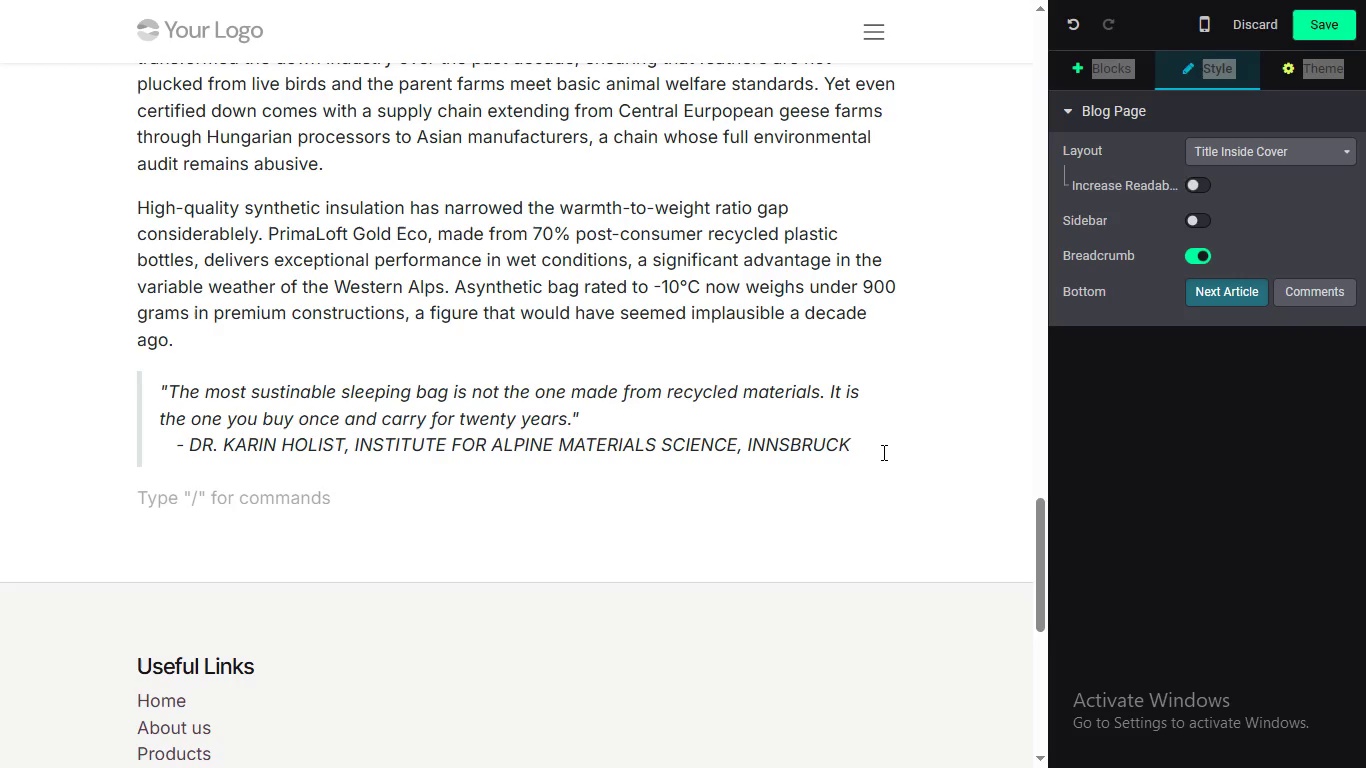 
wait(6.36)
 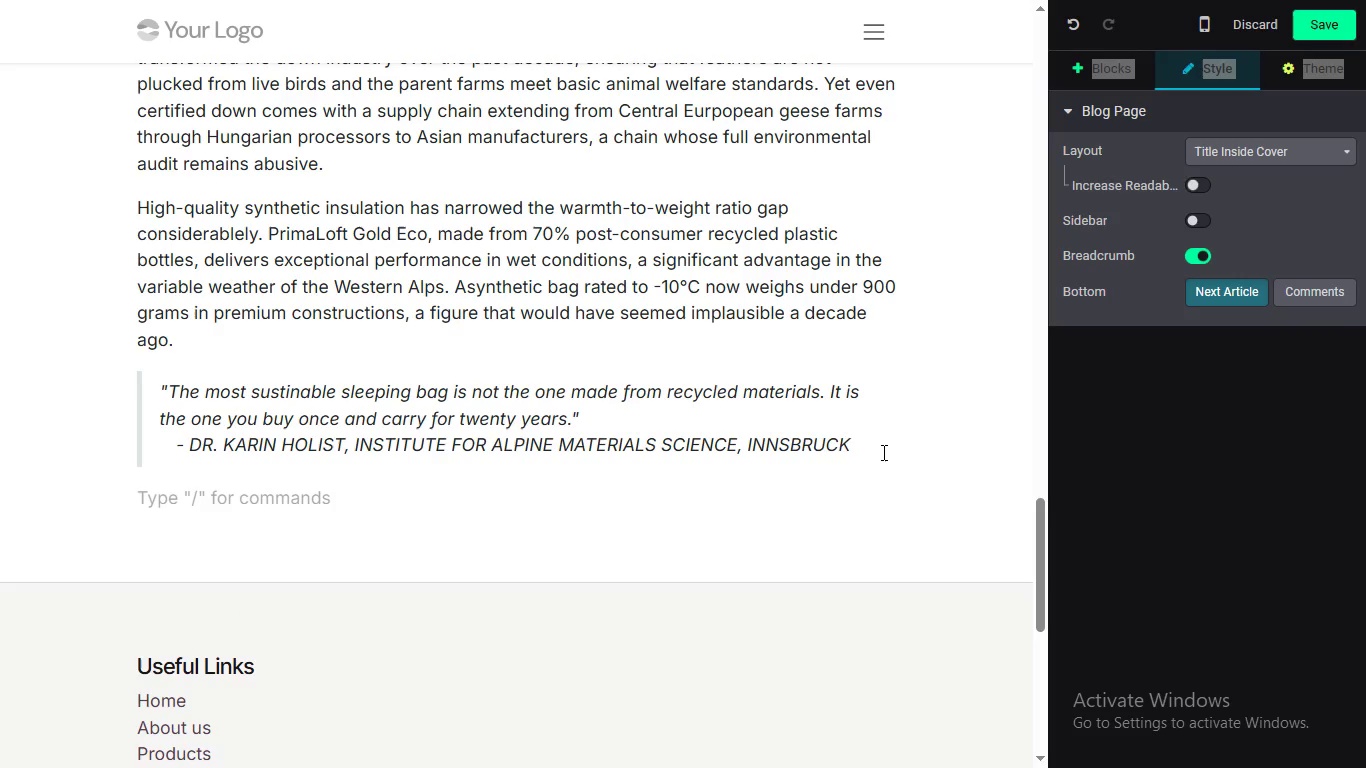 
type(s)
key(Backspace)
type(s)
key(Backspace)
type(Sleep systems alsoencompass the sleeping mat, whose insulating value is meau)
key(Backspace)
type(sured in R-v)
key(Backspace)
type(value. Thrmas)
key(Backspace)
type(rest;s)
key(Backspace)
key(Backspace)
type('s Newo)
key(Backspace)
key(Backspace)
type(oAir seris uses recycled materials in its valve coponents and packaging )
key(Backspace)
type(, while se)
key(Backspace)
key(Backspace)
key(Backspace)
type(S)
key(Backspace)
type(S)
key(Backspace)
type(sSea to Sumit)
 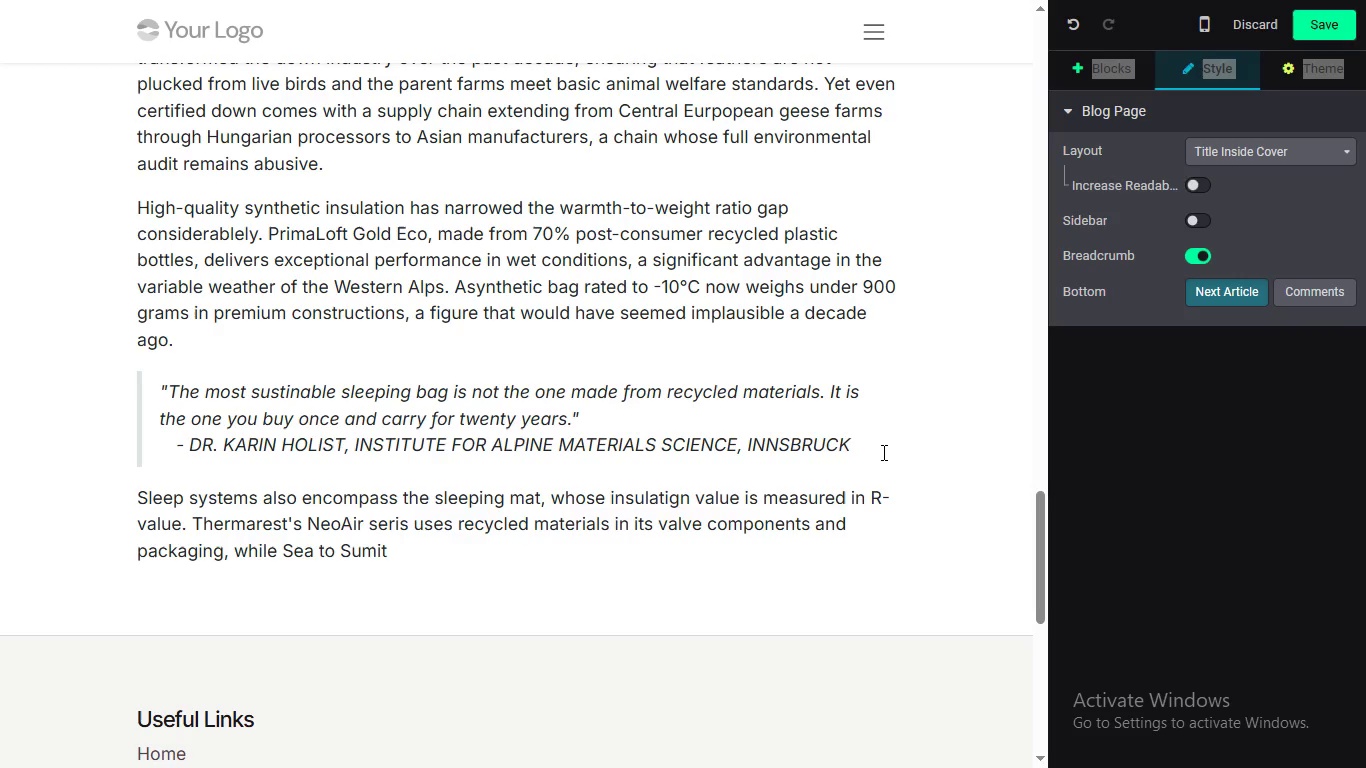 
wait(10.62)
 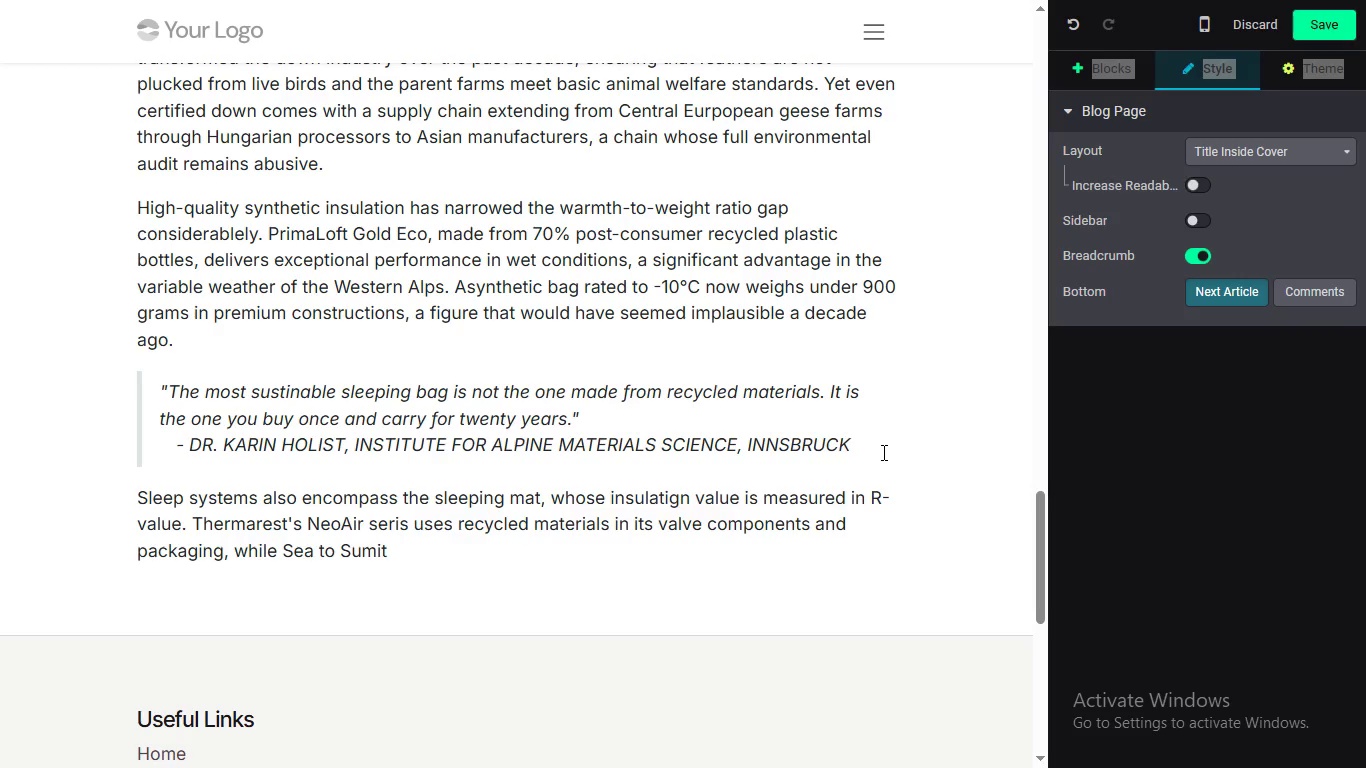 
key(Backspace)
type(m)
key(Backspace)
key(Backspace)
type(mit;s)
key(Backspace)
key(Backspace)
type('s)
 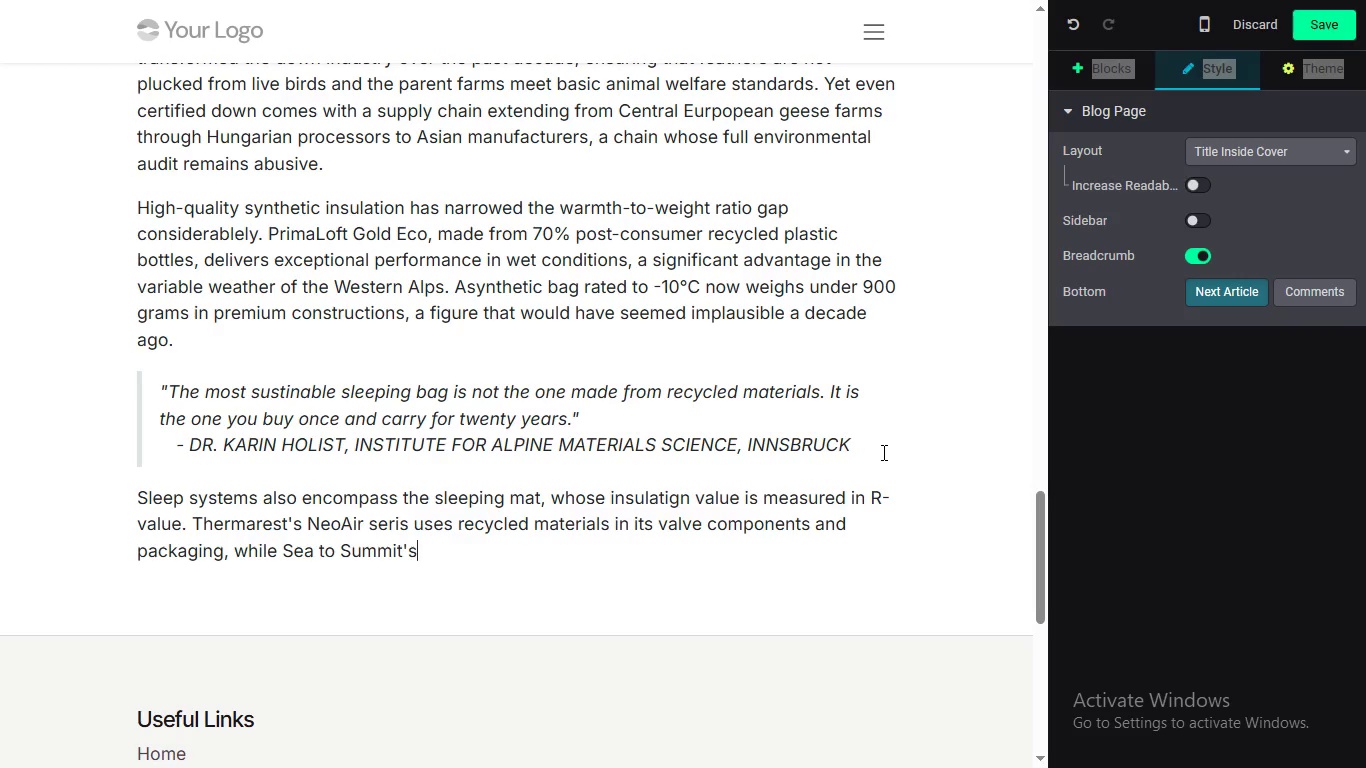 
wait(10.02)
 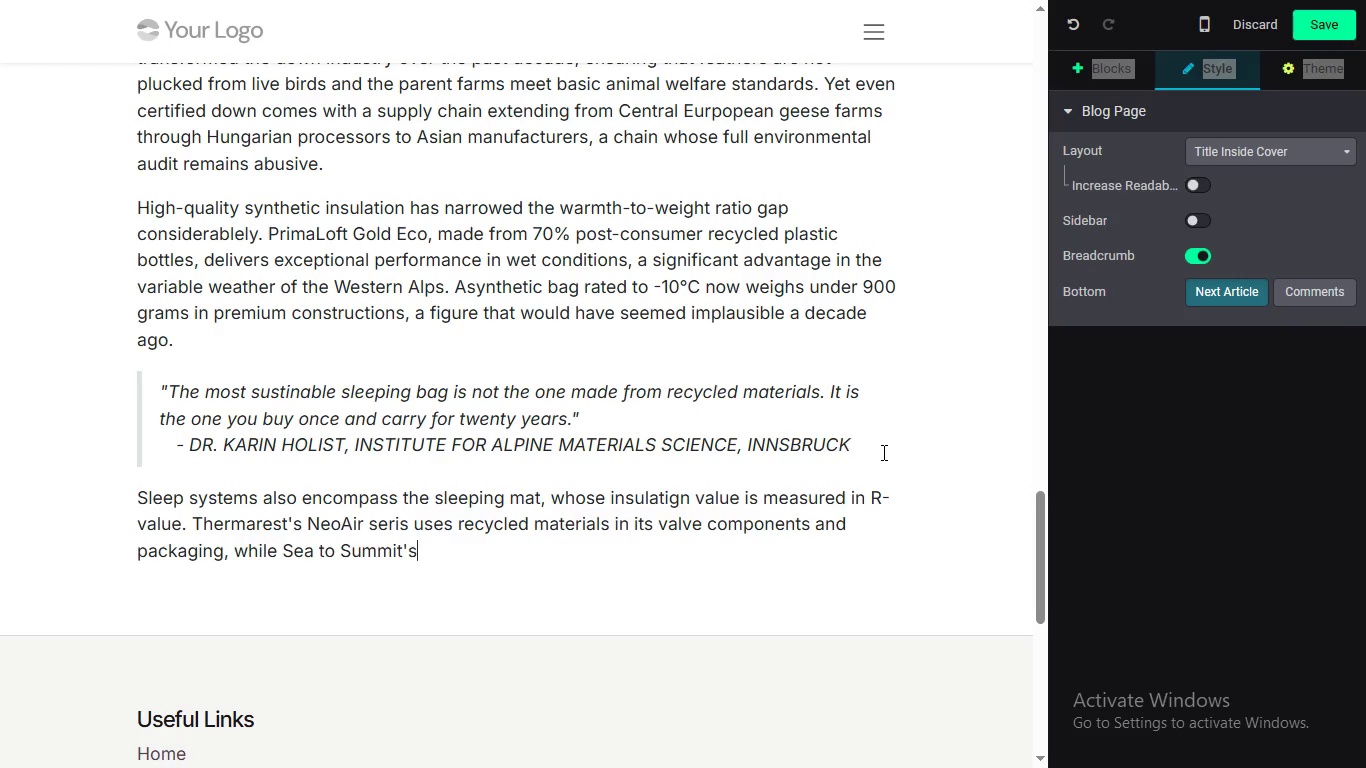 
type( Ether l)
key(Backspace)
type(Light USE)
key(Backspace)
key(Backspace)
key(Backspace)
key(Backspace)
type( uses recycled polyester in it s)
key(Backspace)
key(Backspace)
type(s)
 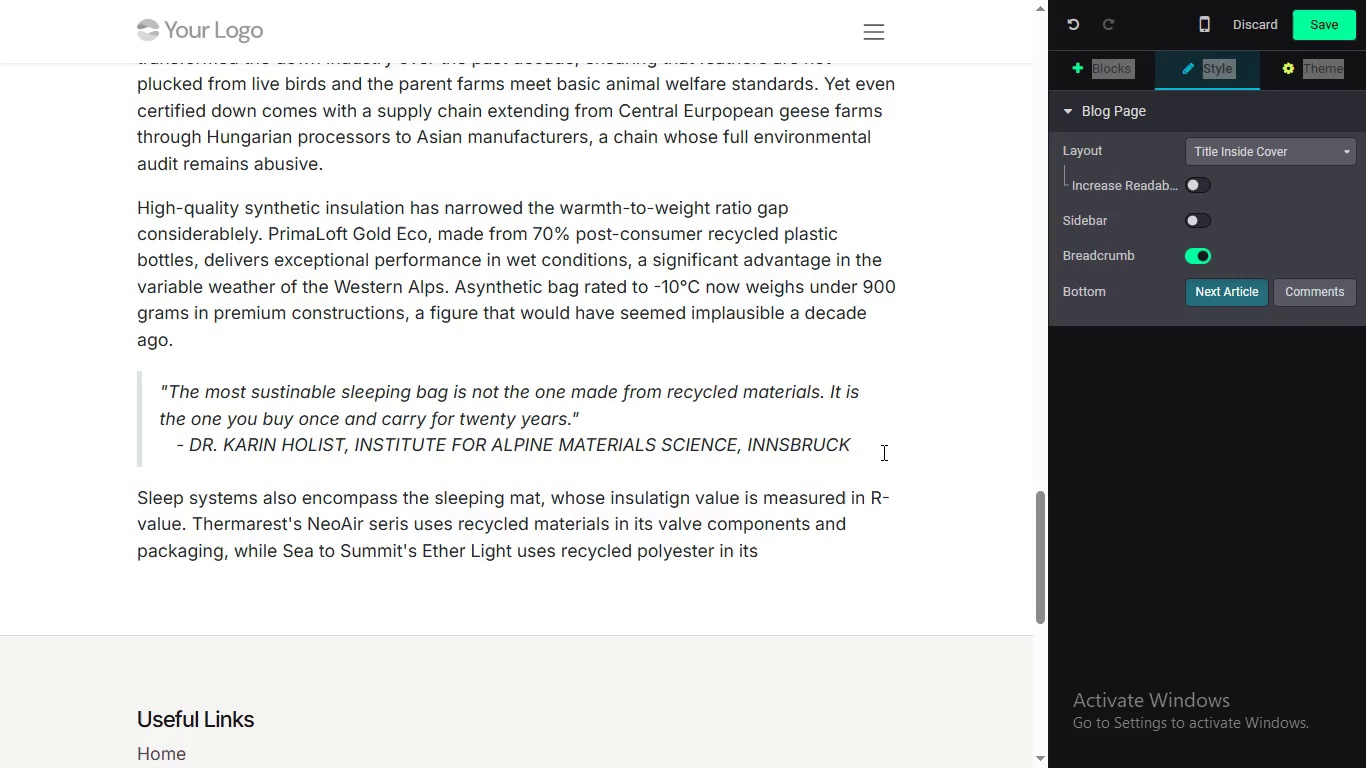 
type( pad fabric. NE)
key(Backspace)
type(eitehr)
key(Backspace)
key(Backspace)
 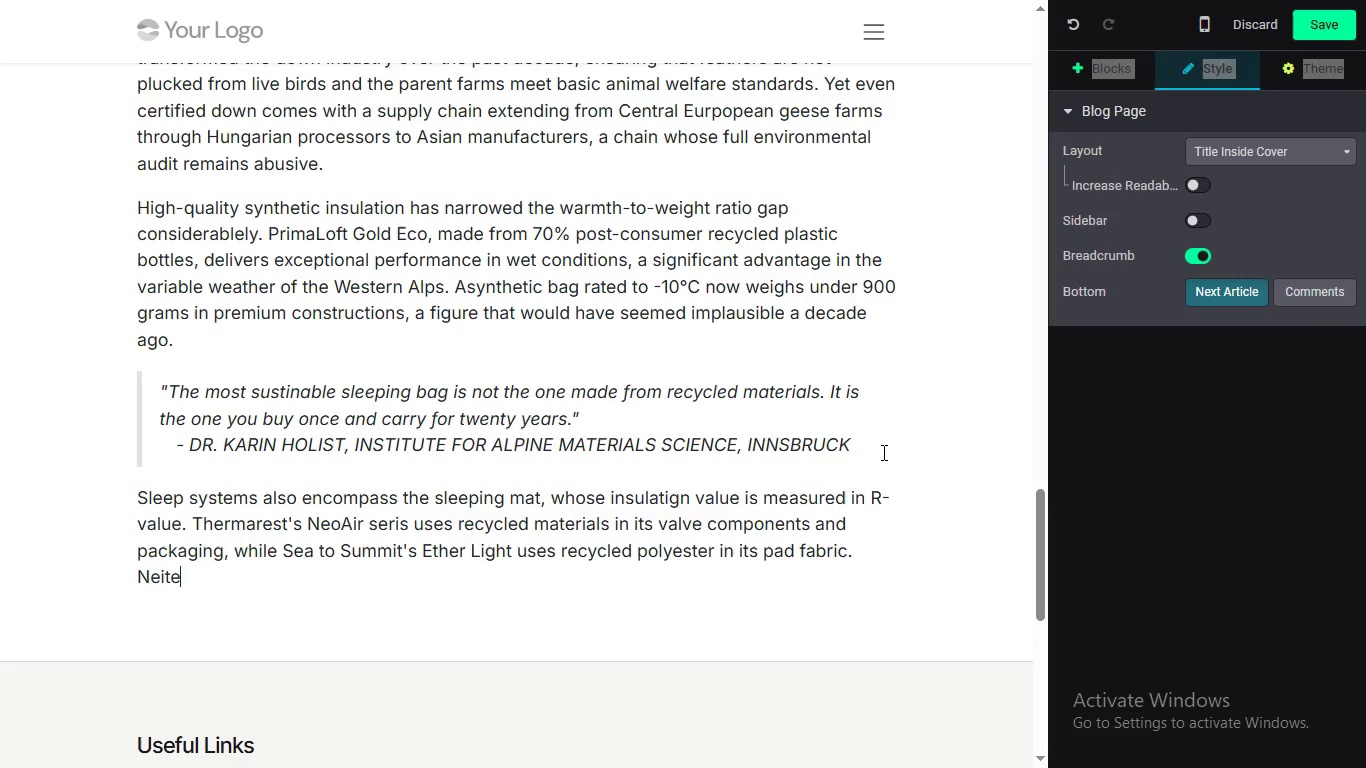 
wait(29.0)
 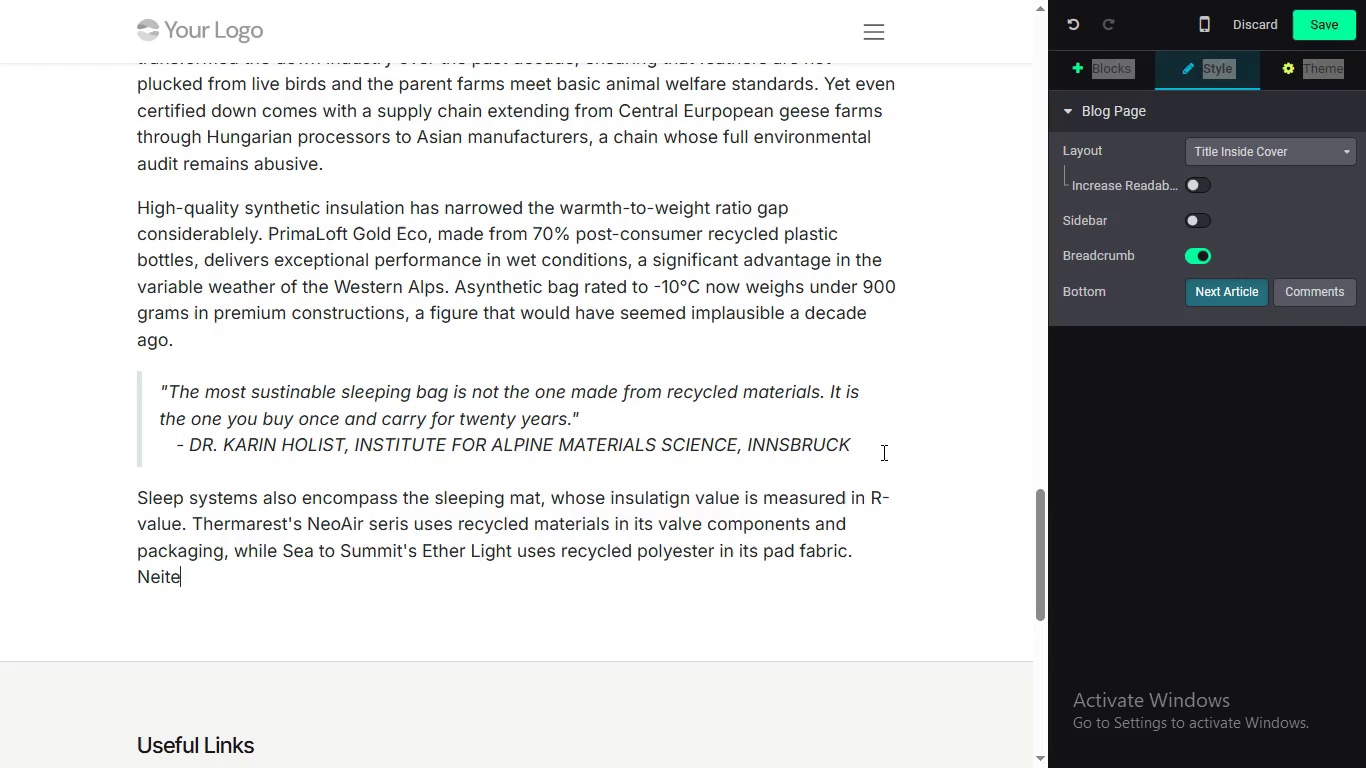 
key(Backspace)
type(her has achieved full)
 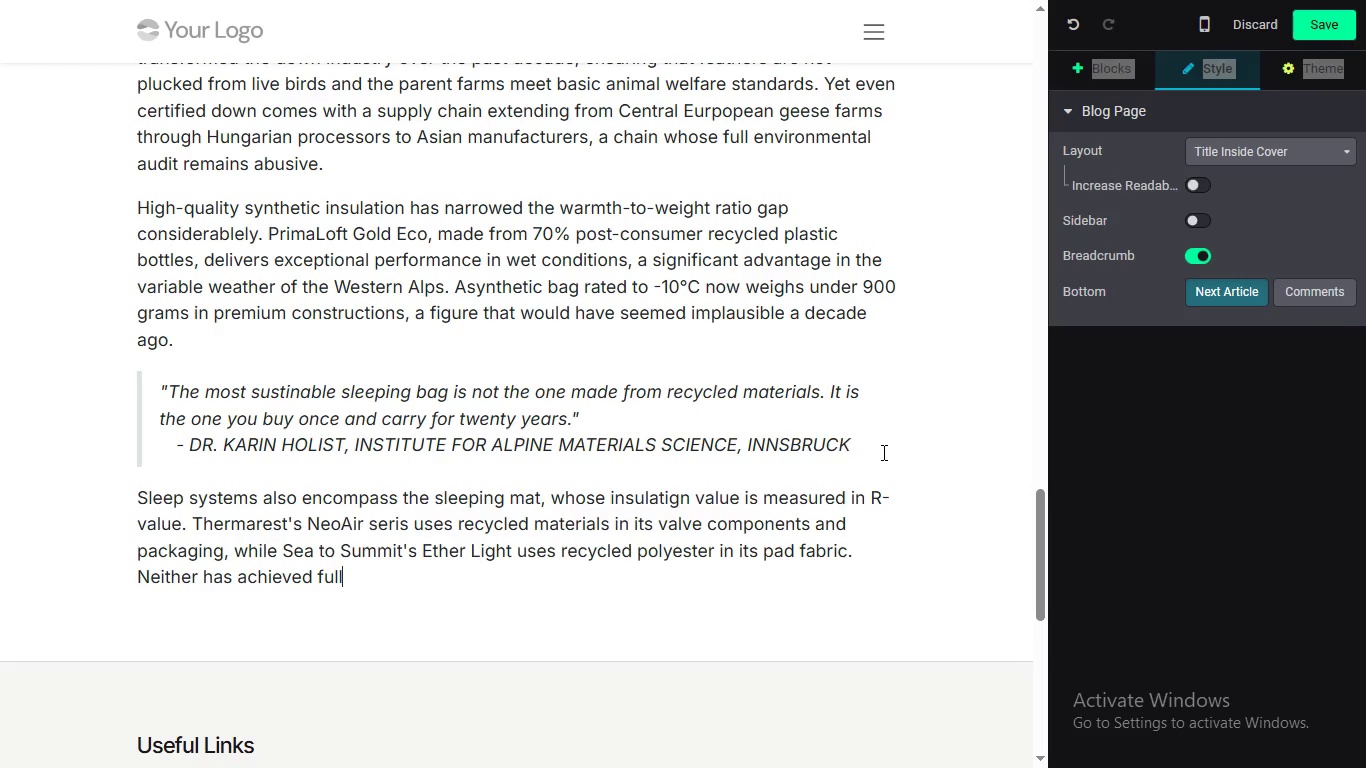 
wait(5.58)
 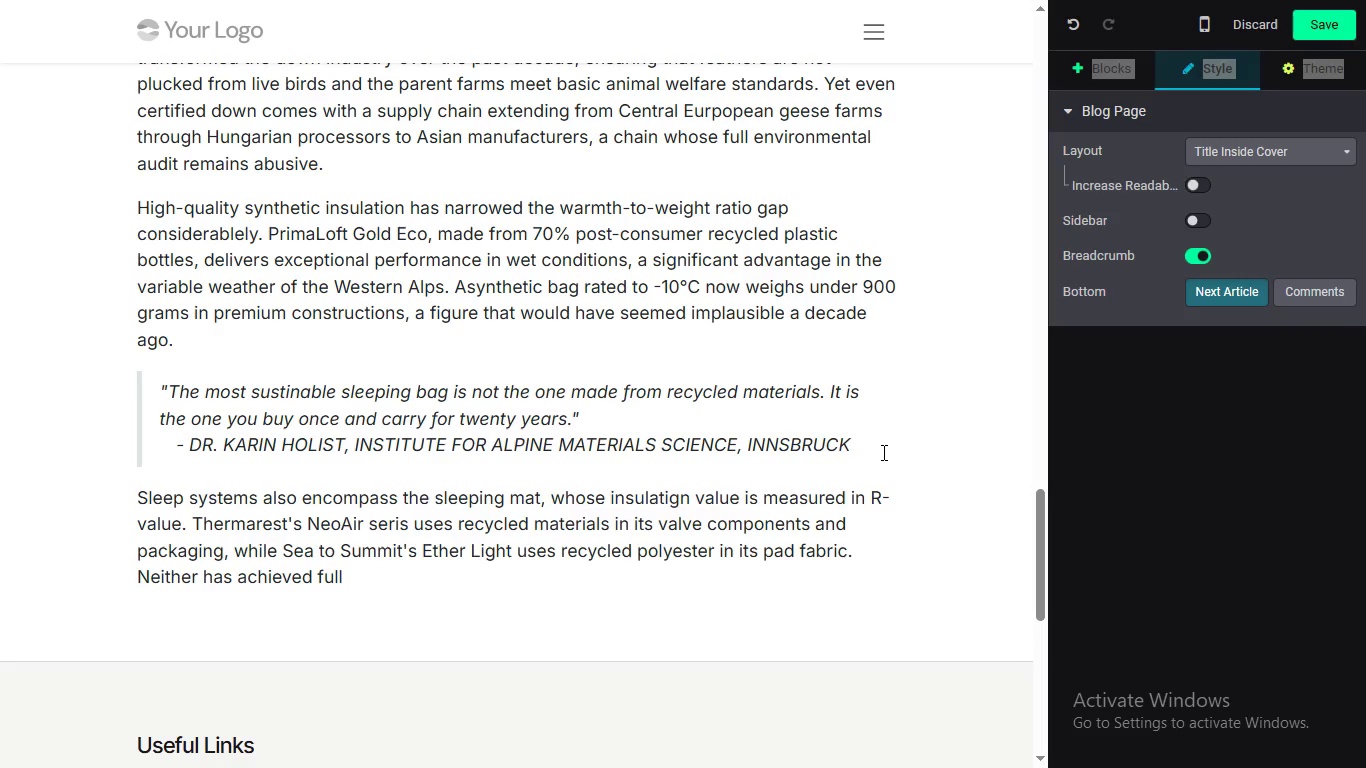 
key(4)
 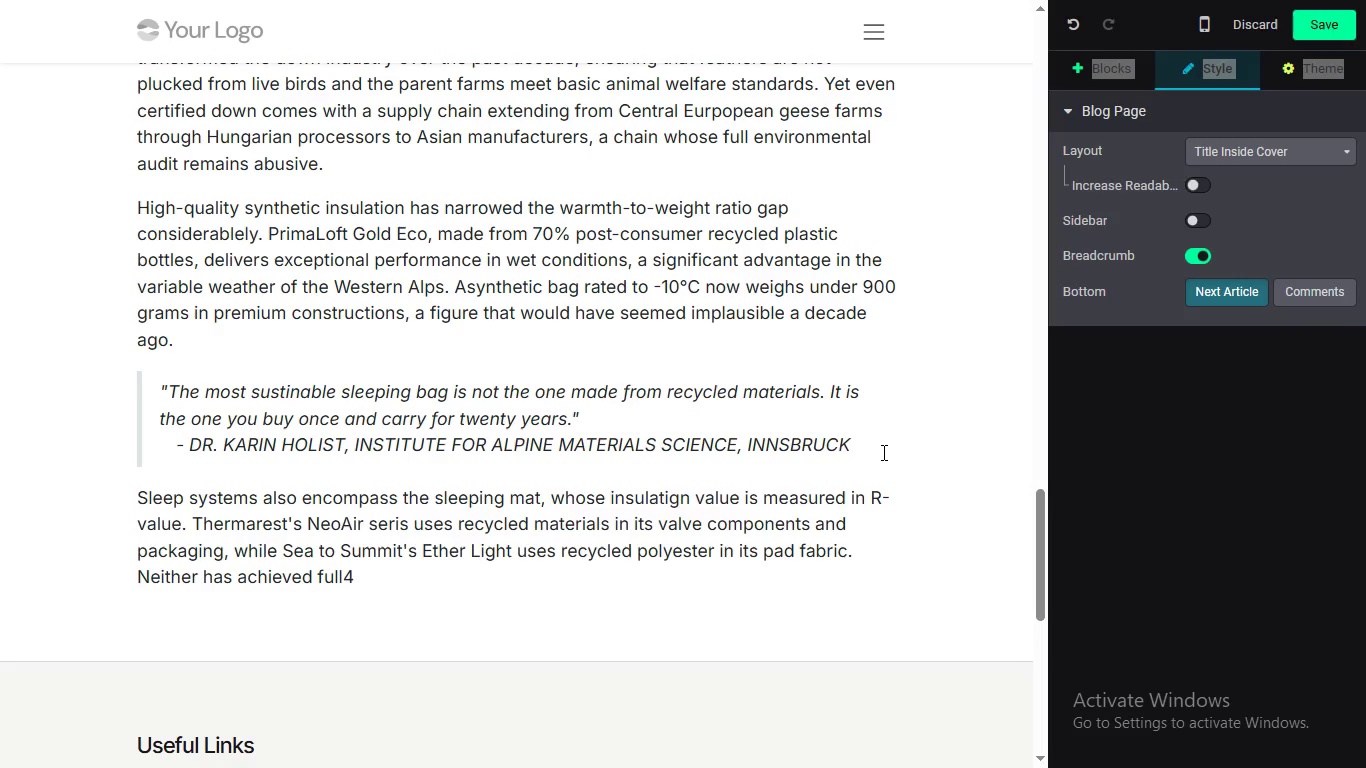 
key(Meta+P)
 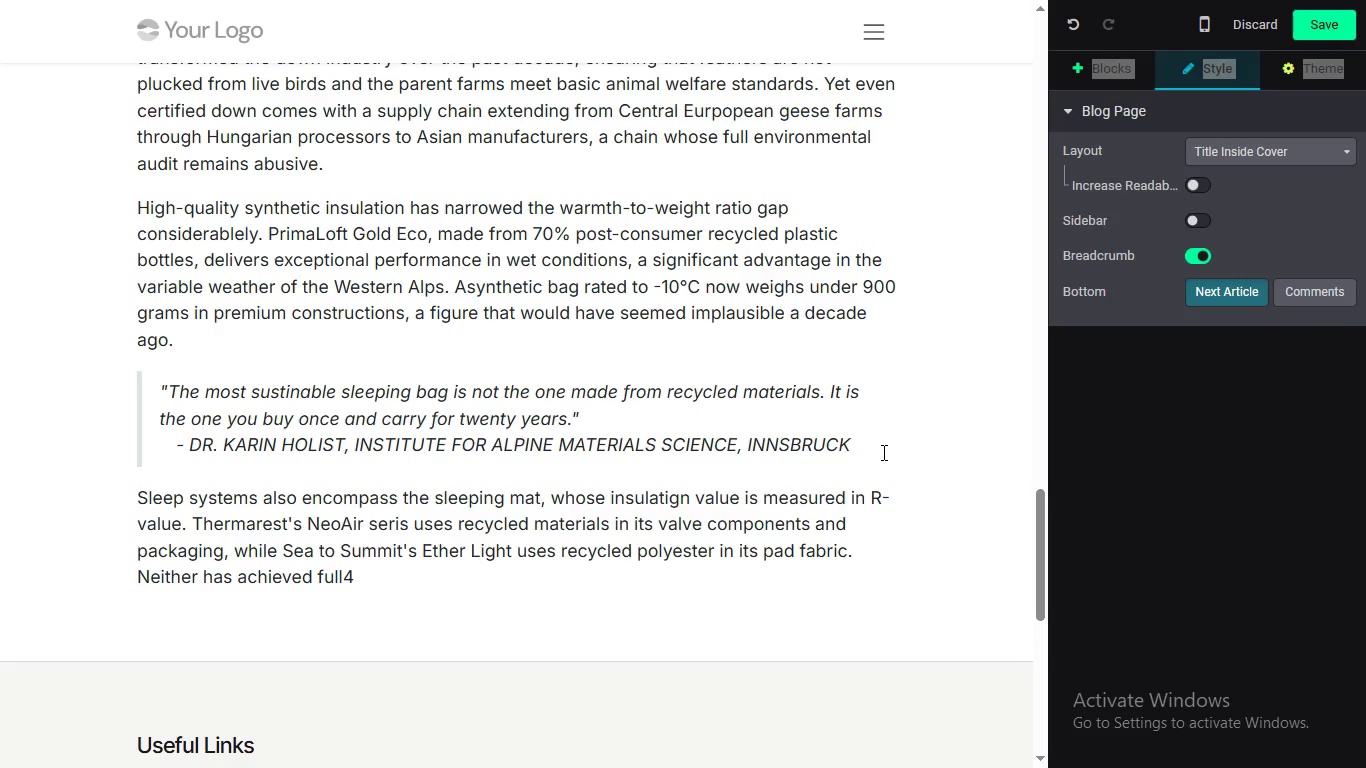 
wait(18.22)
 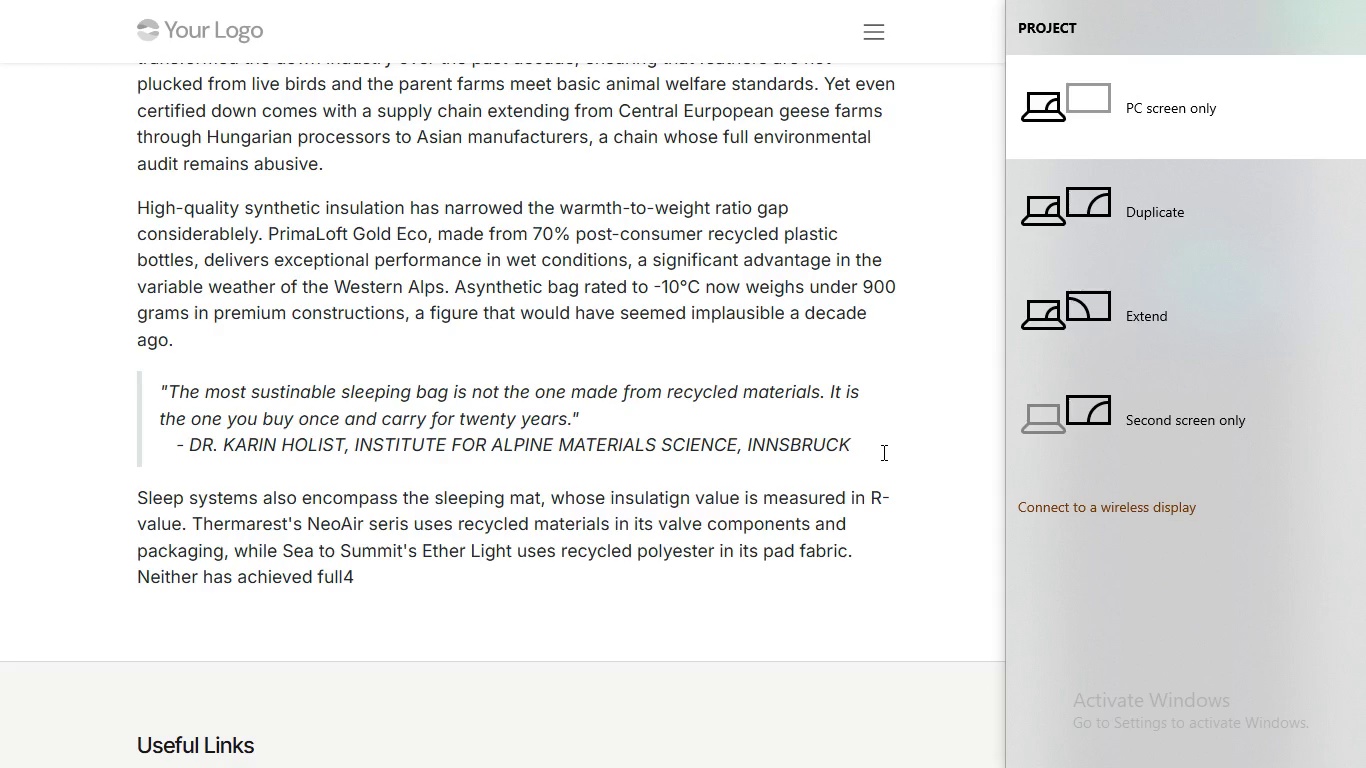 
left_click([966, 321])
 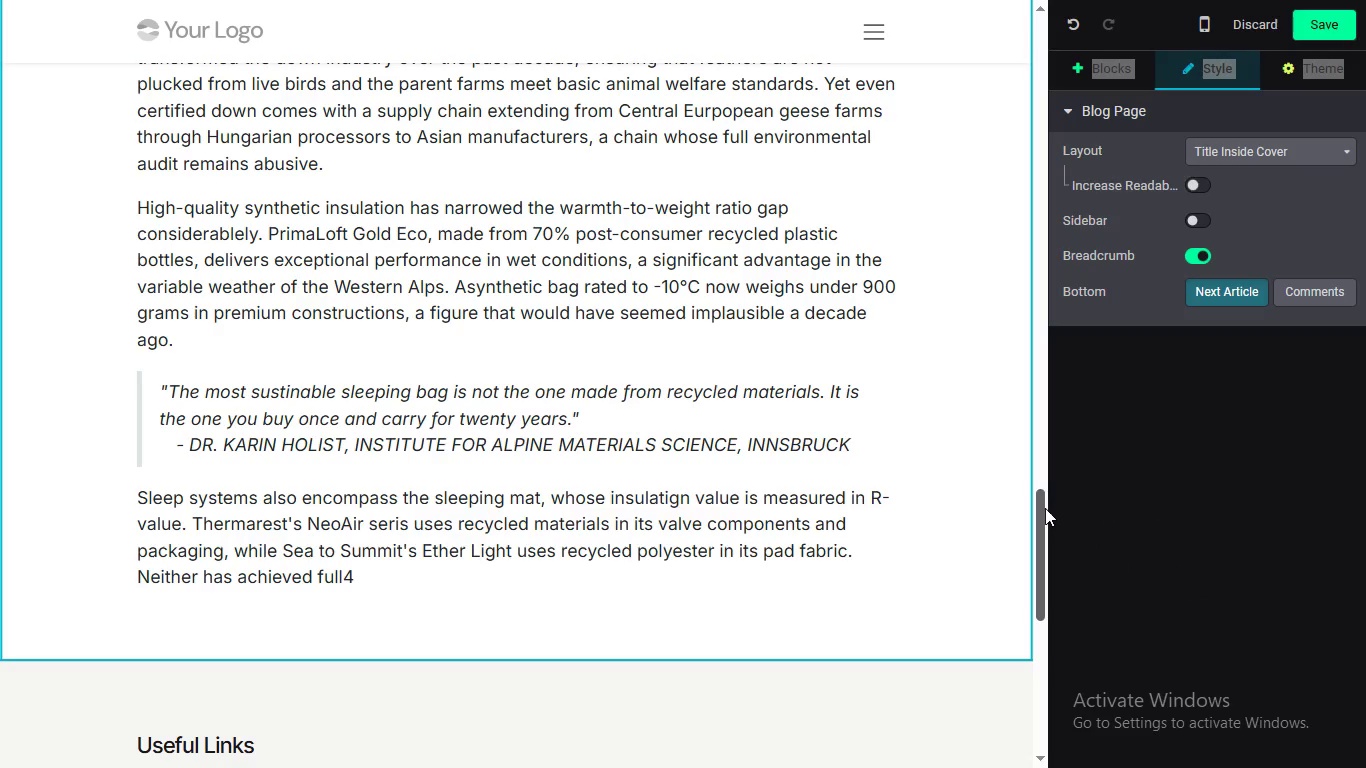 
left_click_drag(start_coordinate=[1045, 508], to_coordinate=[1035, 590])
 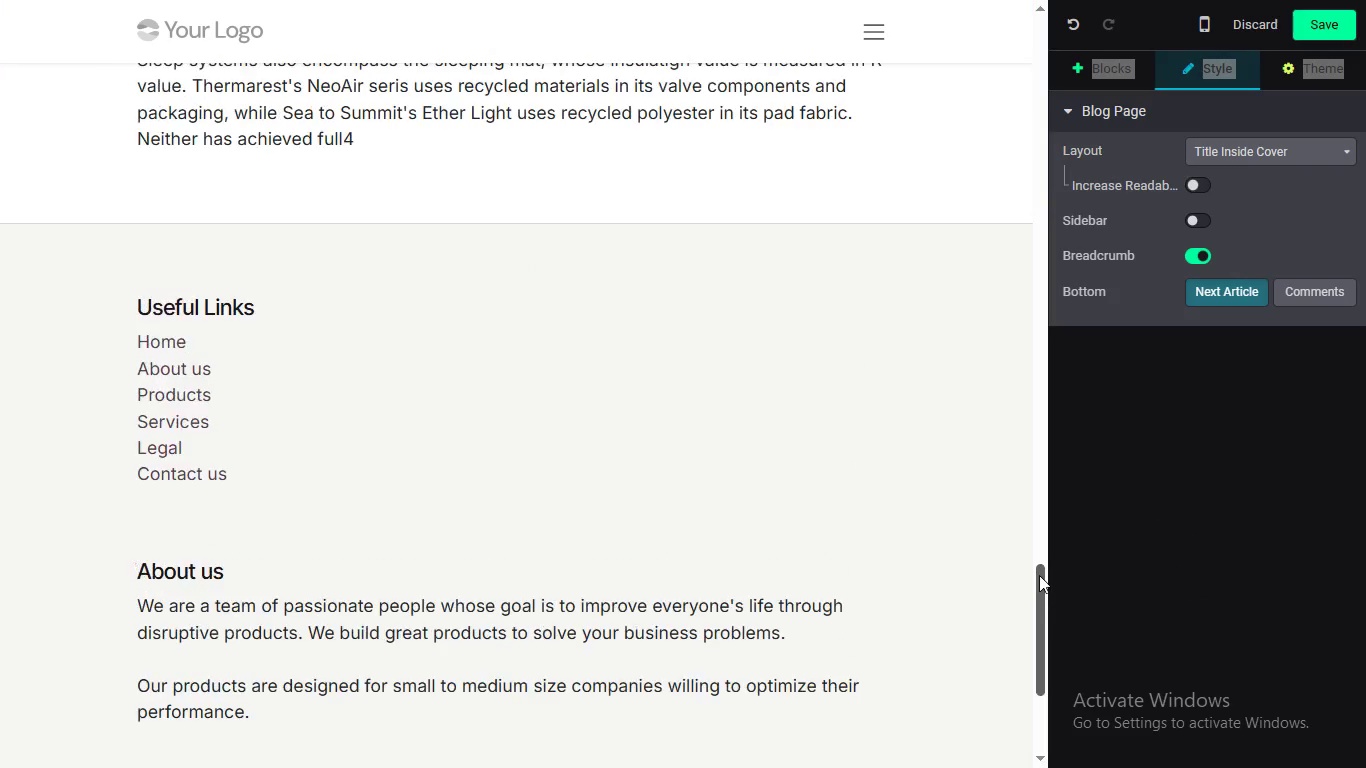 
left_click_drag(start_coordinate=[1040, 588], to_coordinate=[1035, 555])
 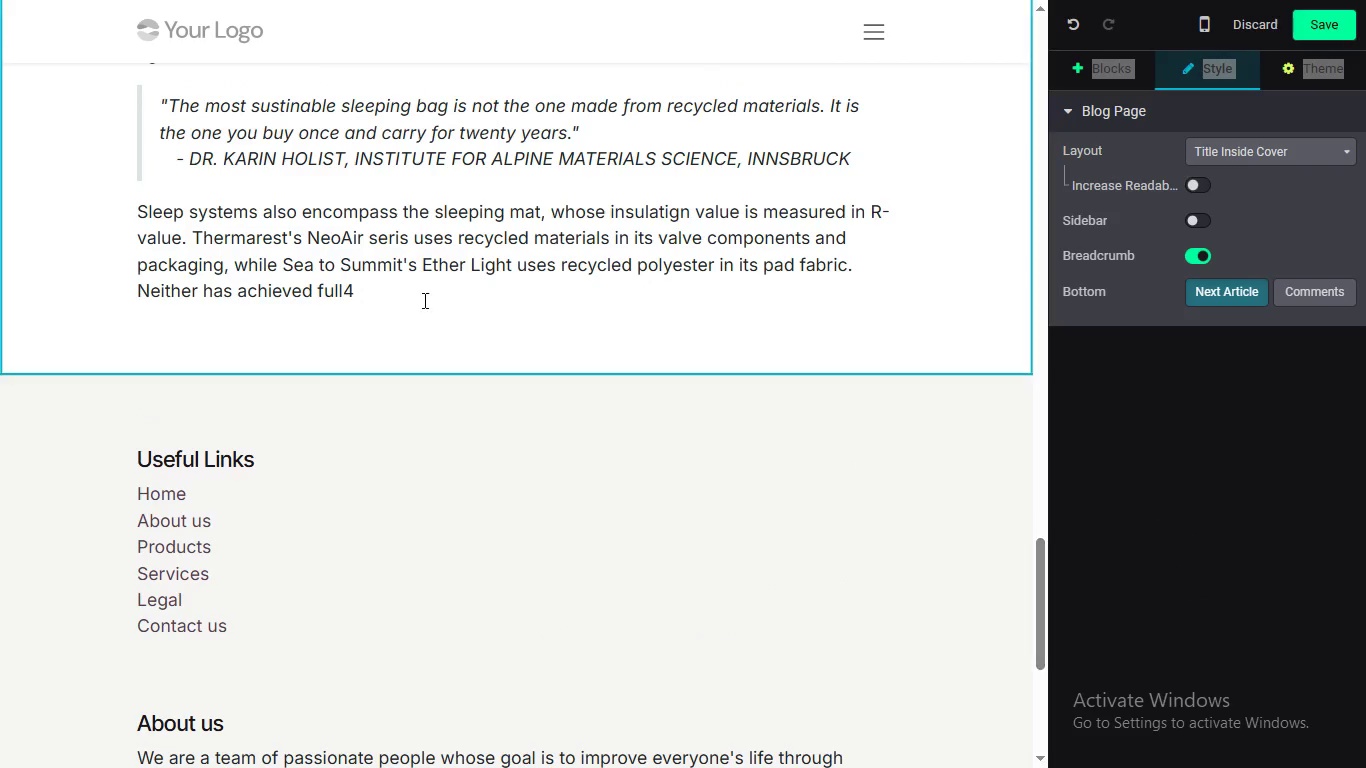 
left_click([423, 300])
 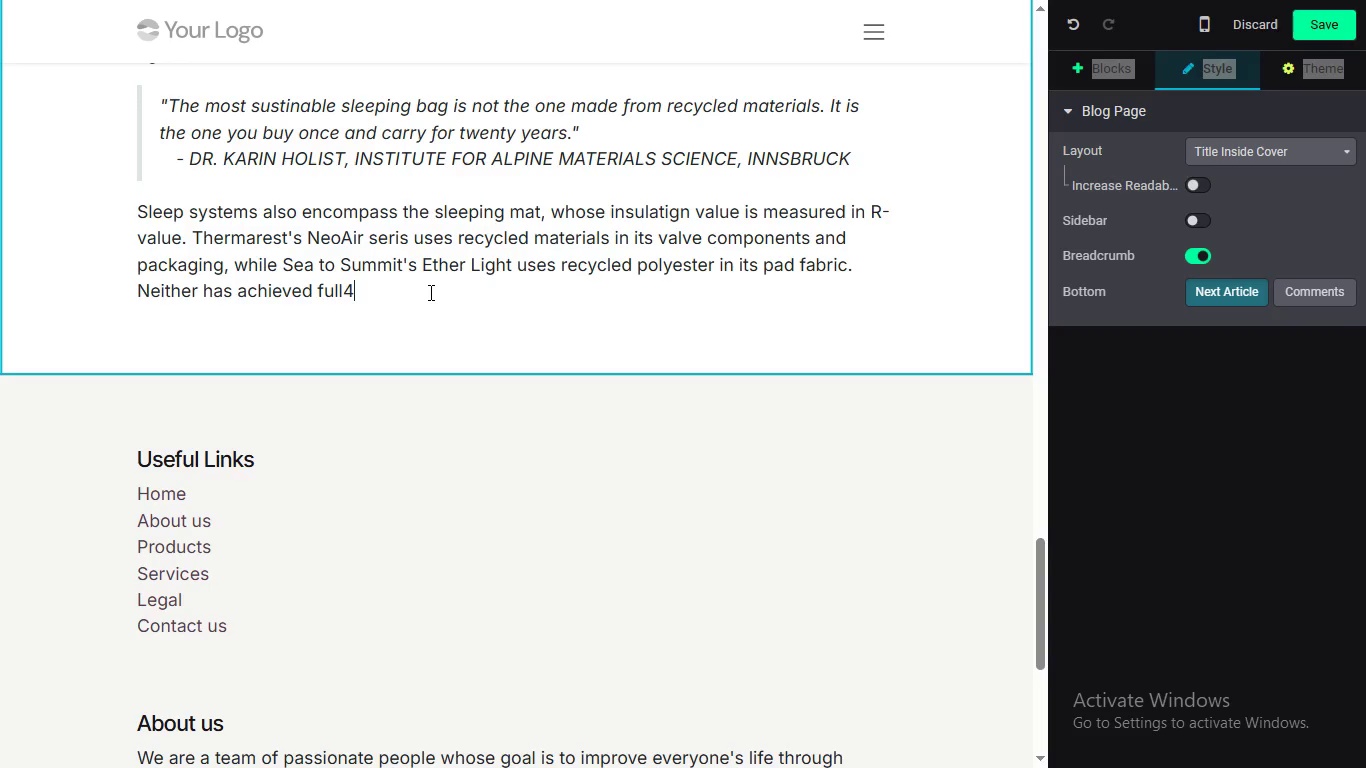 
wait(18.81)
 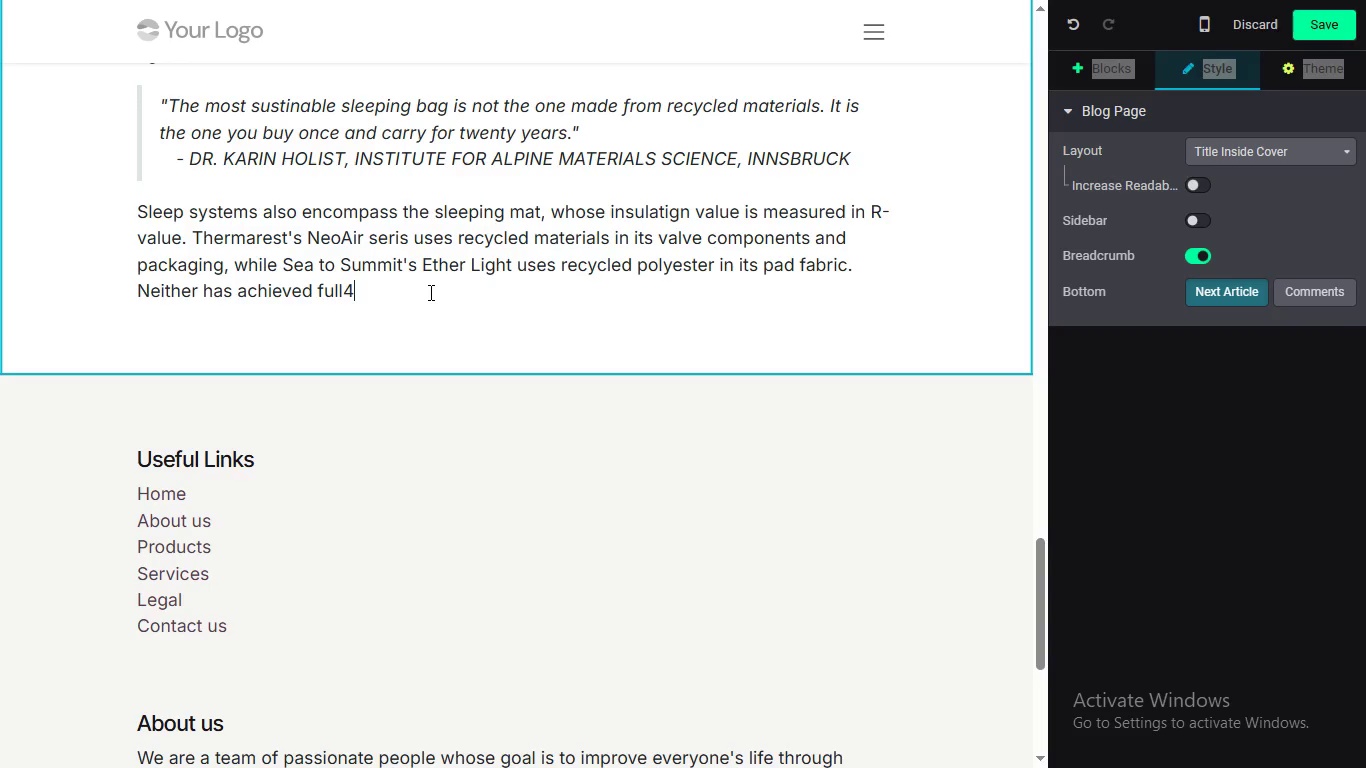 
key(Backspace)
 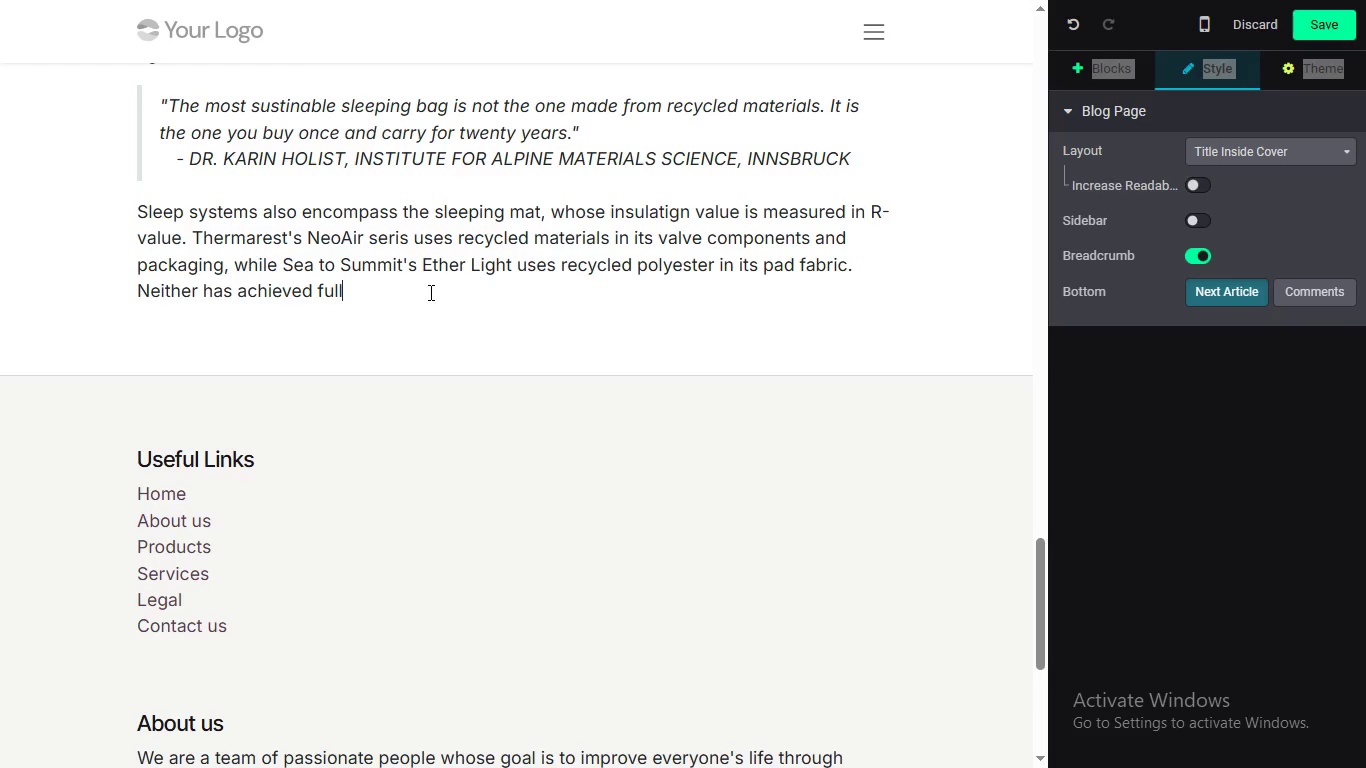 
wait(37.77)
 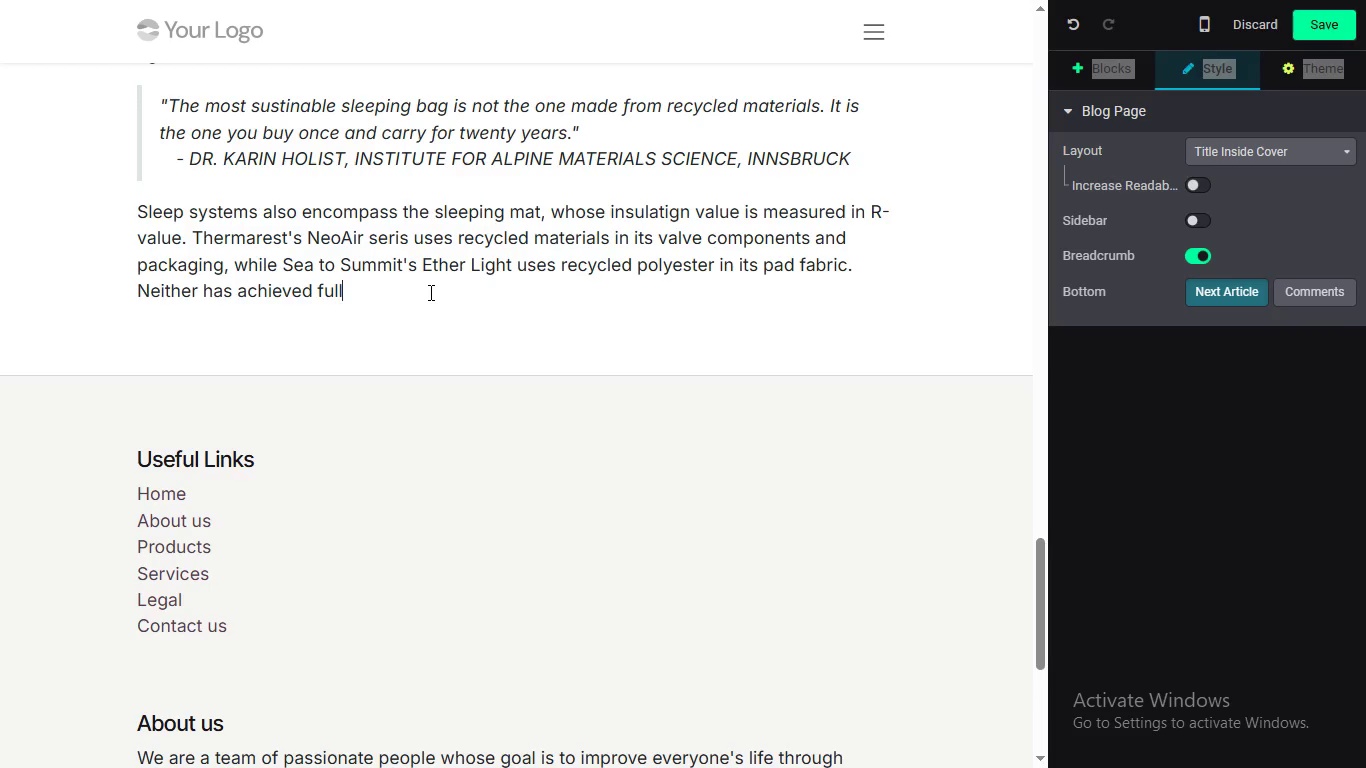 
type( material circularity, butboth represnt meaningful steps relative to theindustry baselien of vigin petroleum-drived foam.)
 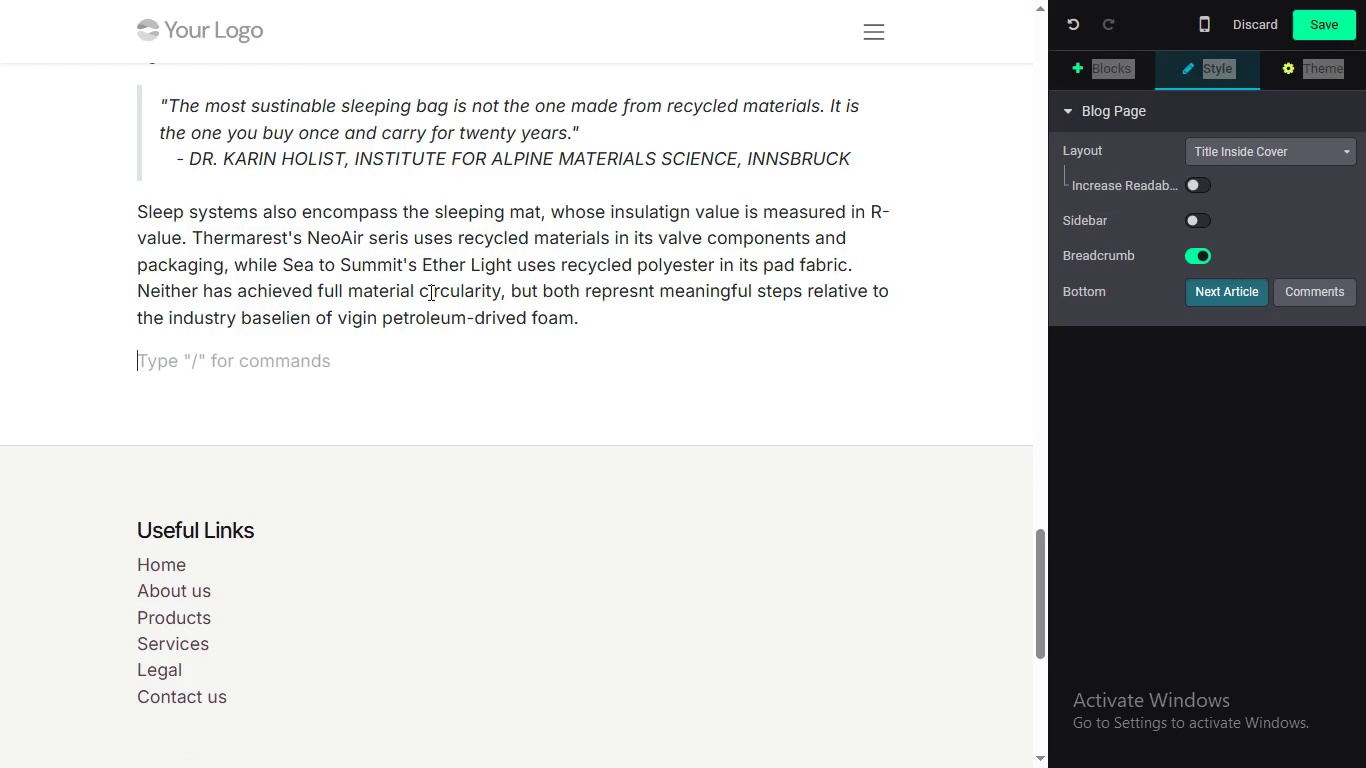 
key(Enter)
 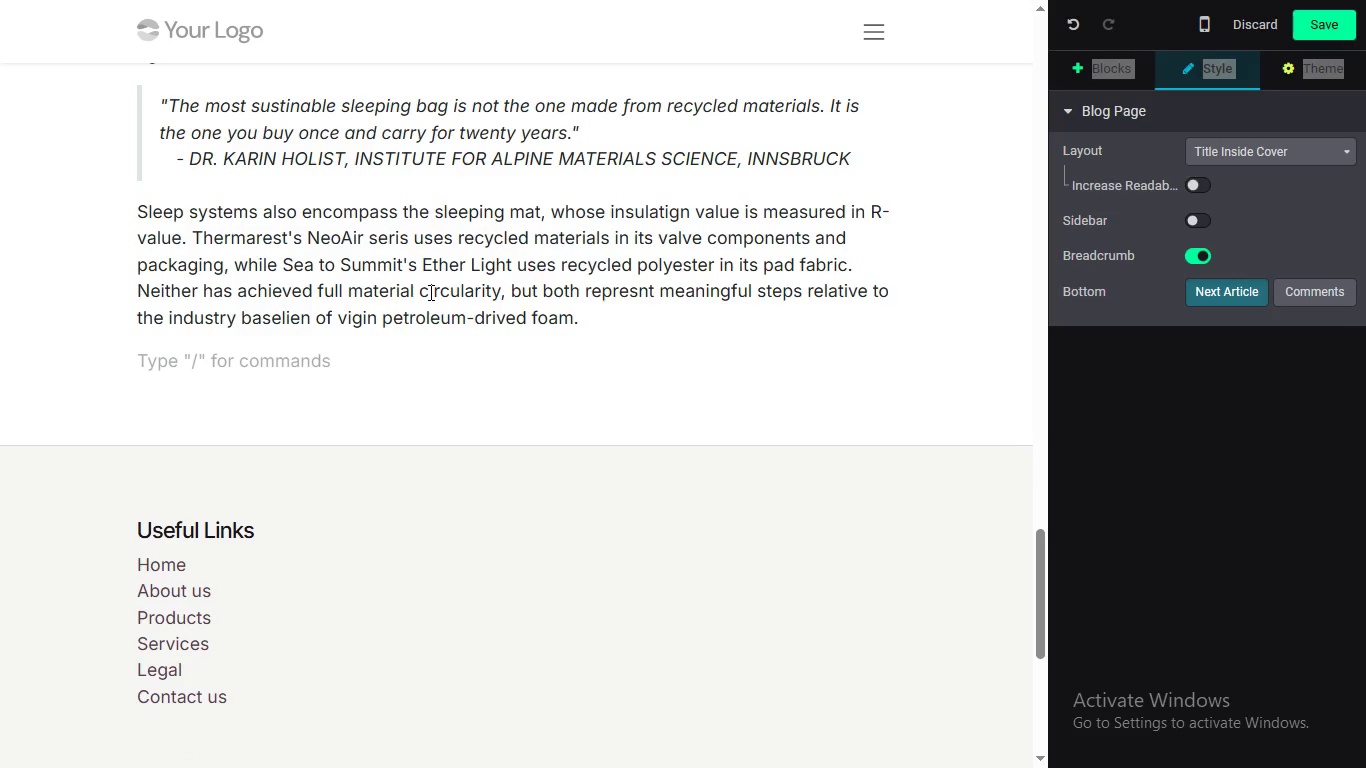 
type(Sustainable Climin)
key(Backspace)
key(Backspace)
type(bing Harder)
key(Backspace)
key(Backspace)
type(ware and Ropes)
 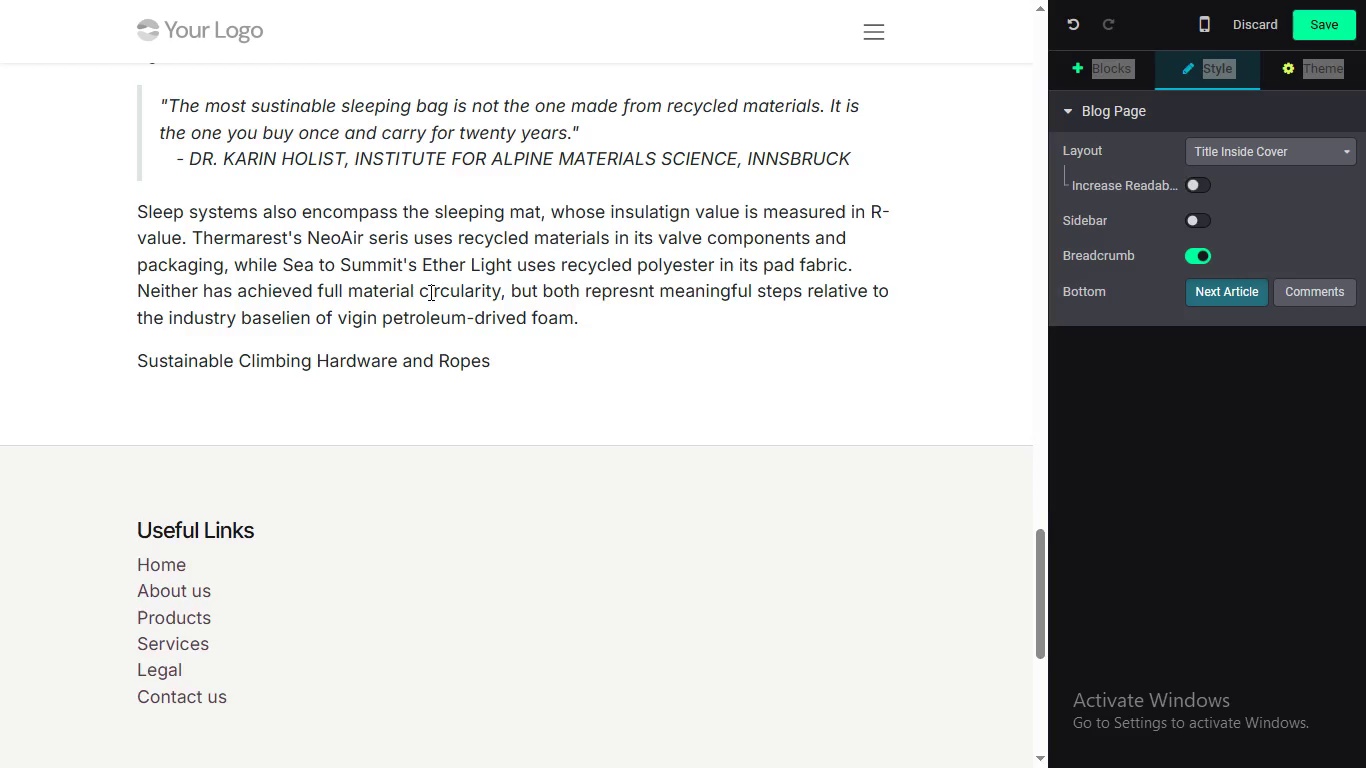 
key(Enter)
 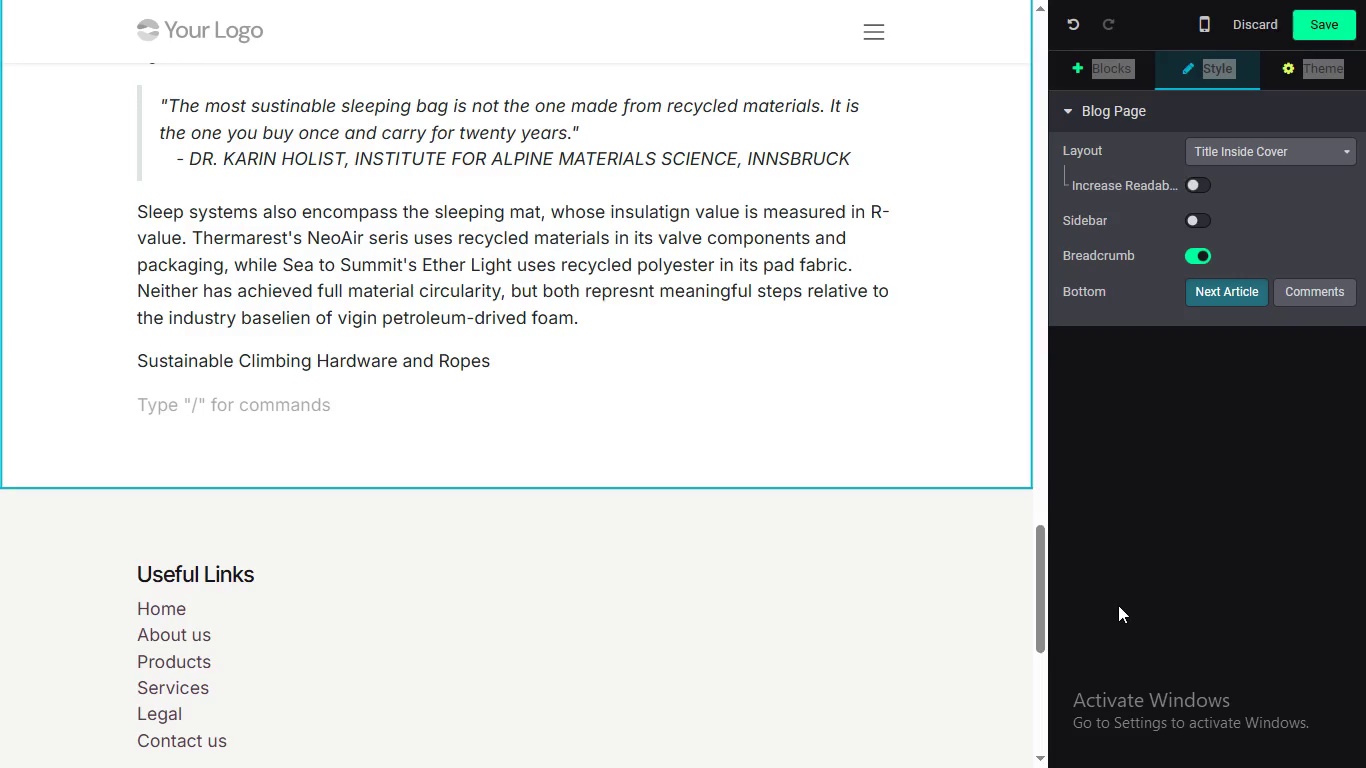 
wait(5.03)
 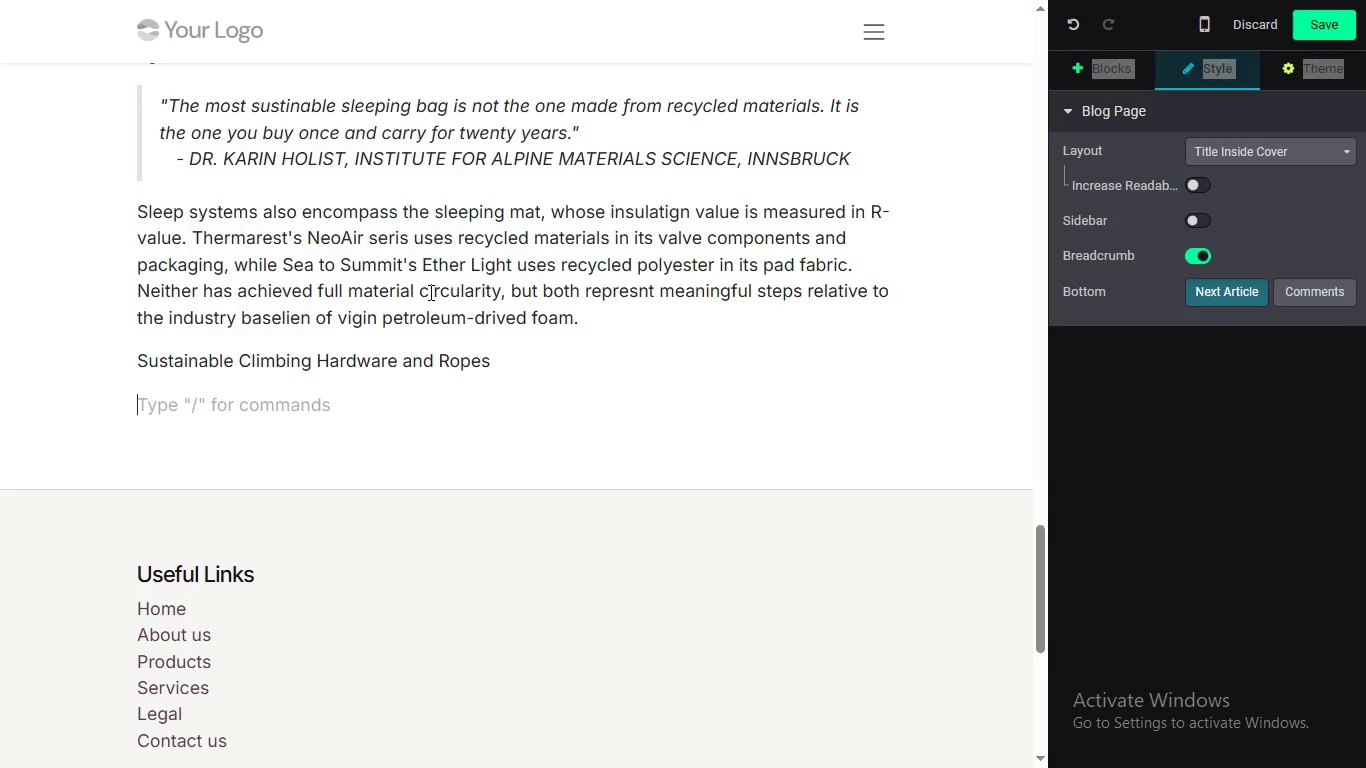 
left_click_drag(start_coordinate=[1038, 588], to_coordinate=[1040, 583])
 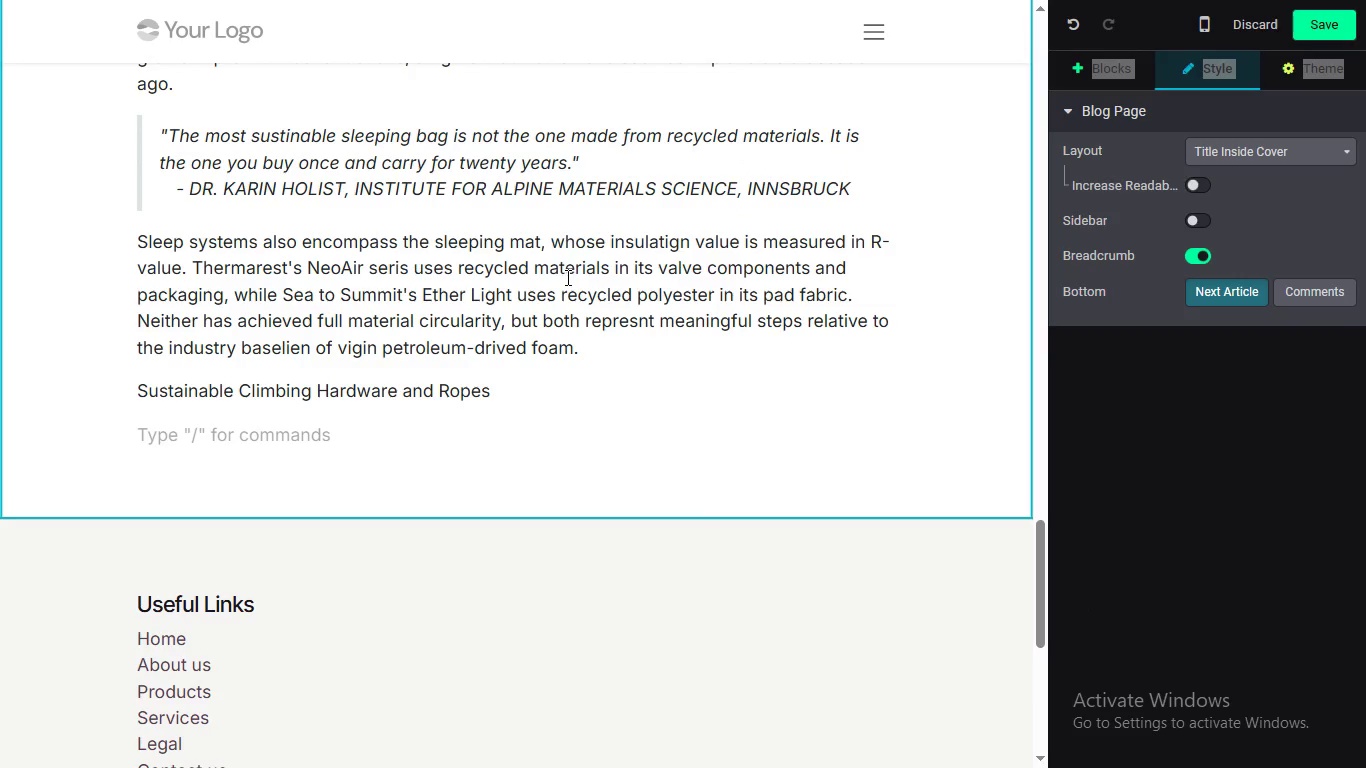 
wait(8.47)
 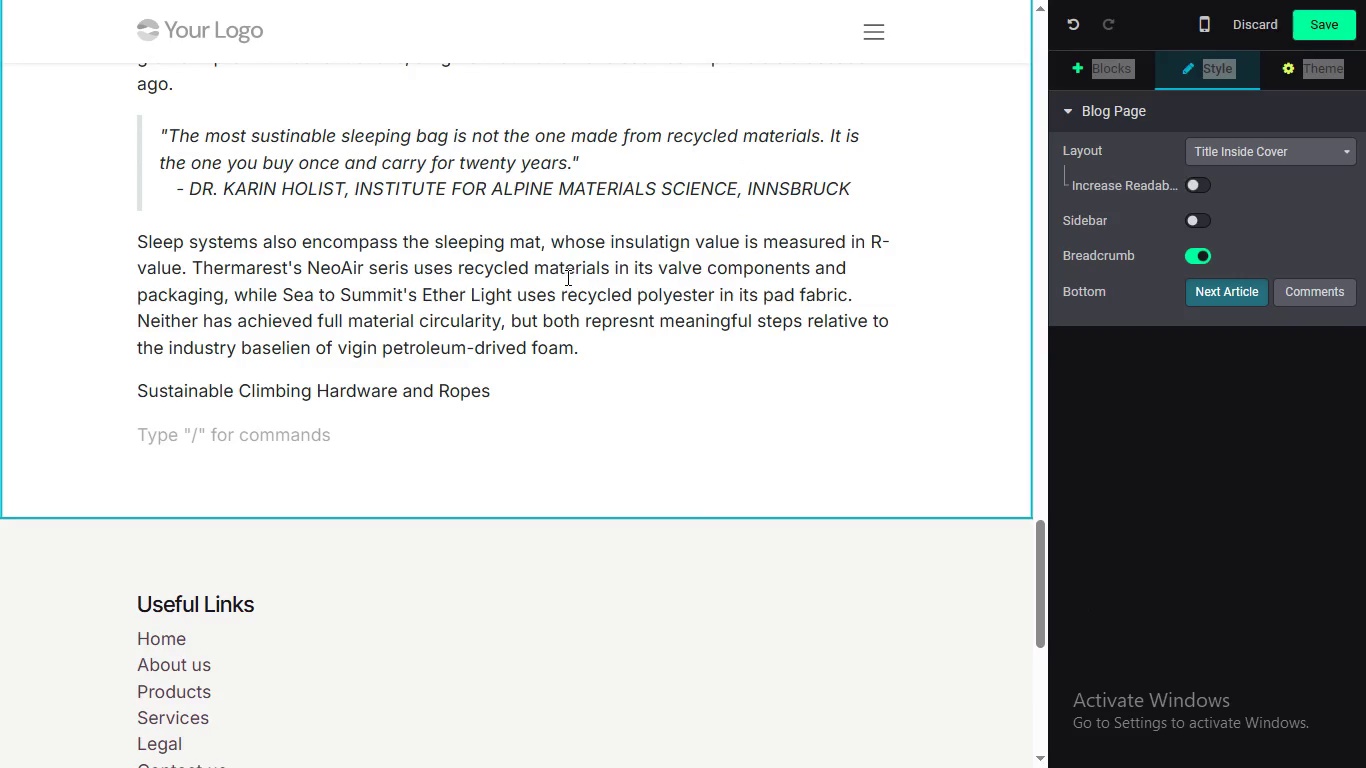 
key(Backspace)
 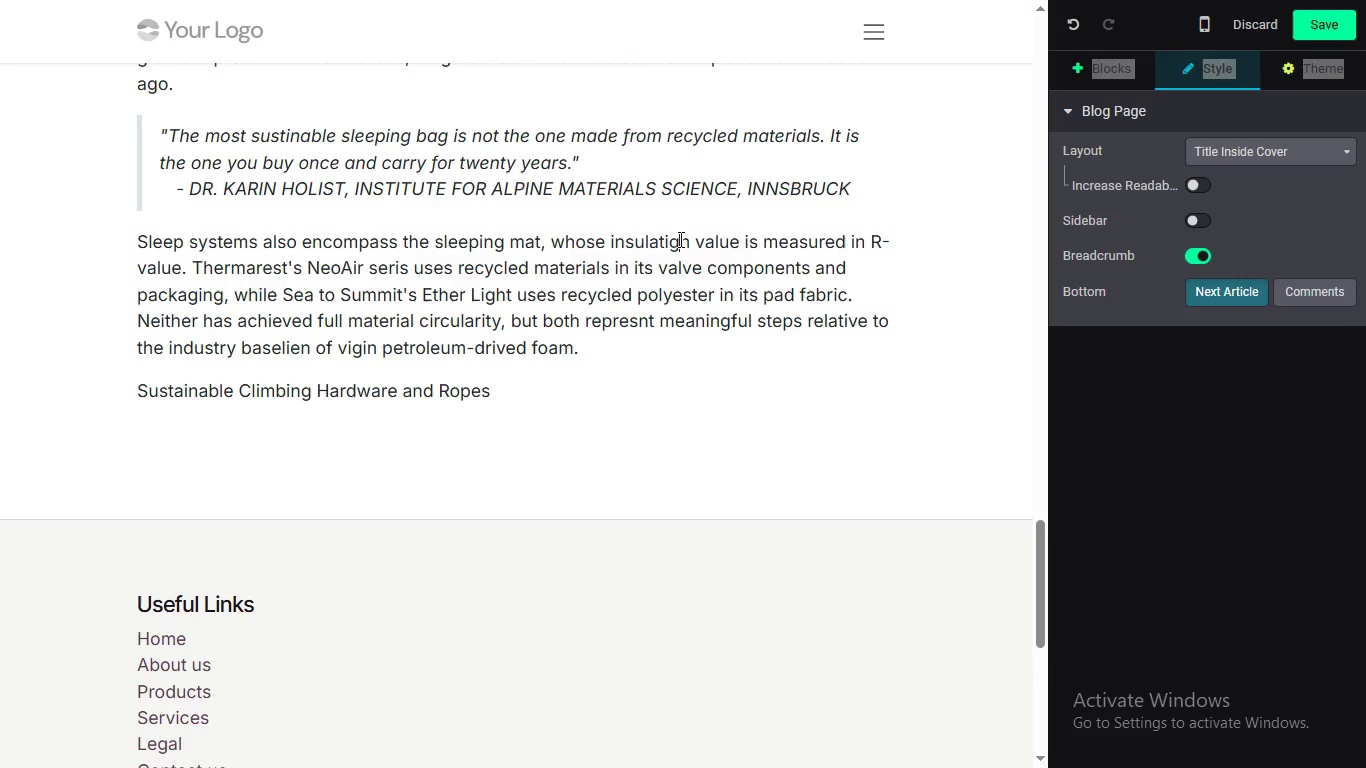 
key(G)
 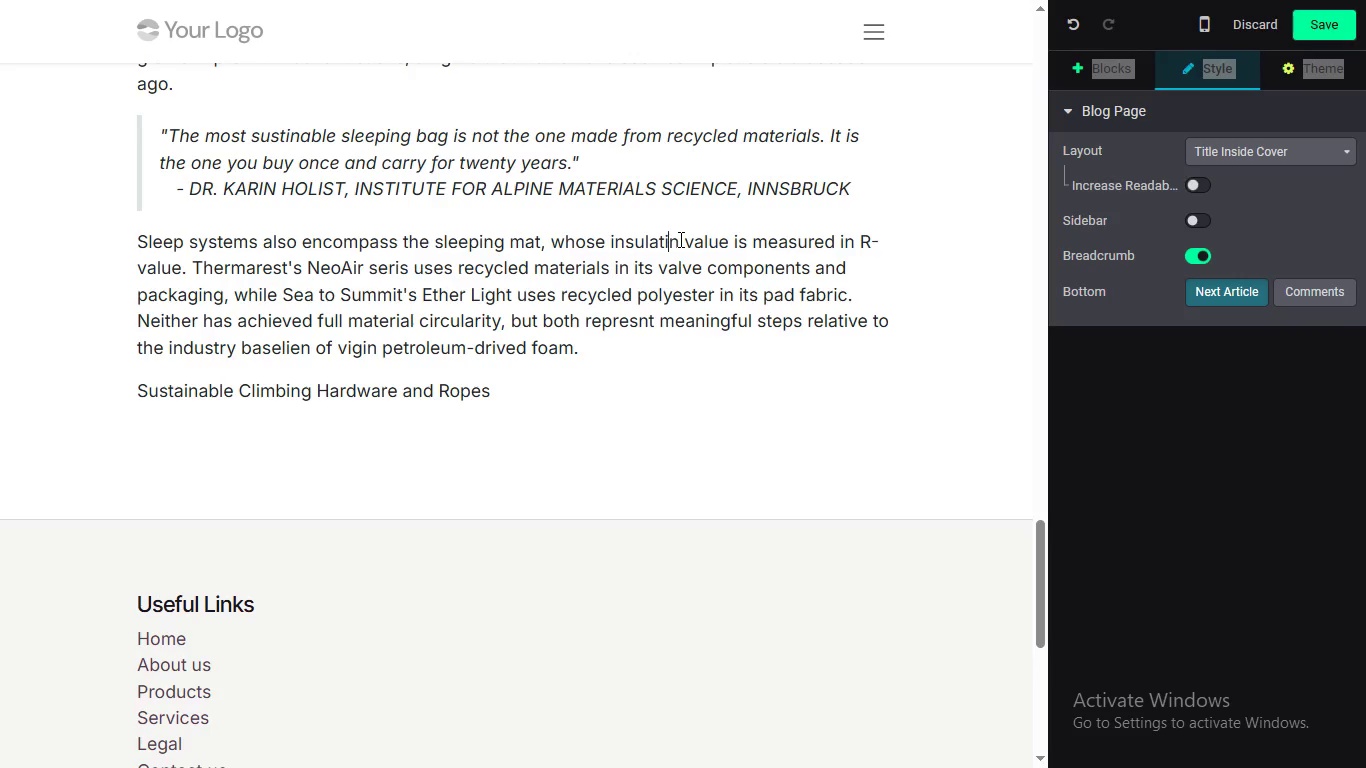 
key(Backspace)
 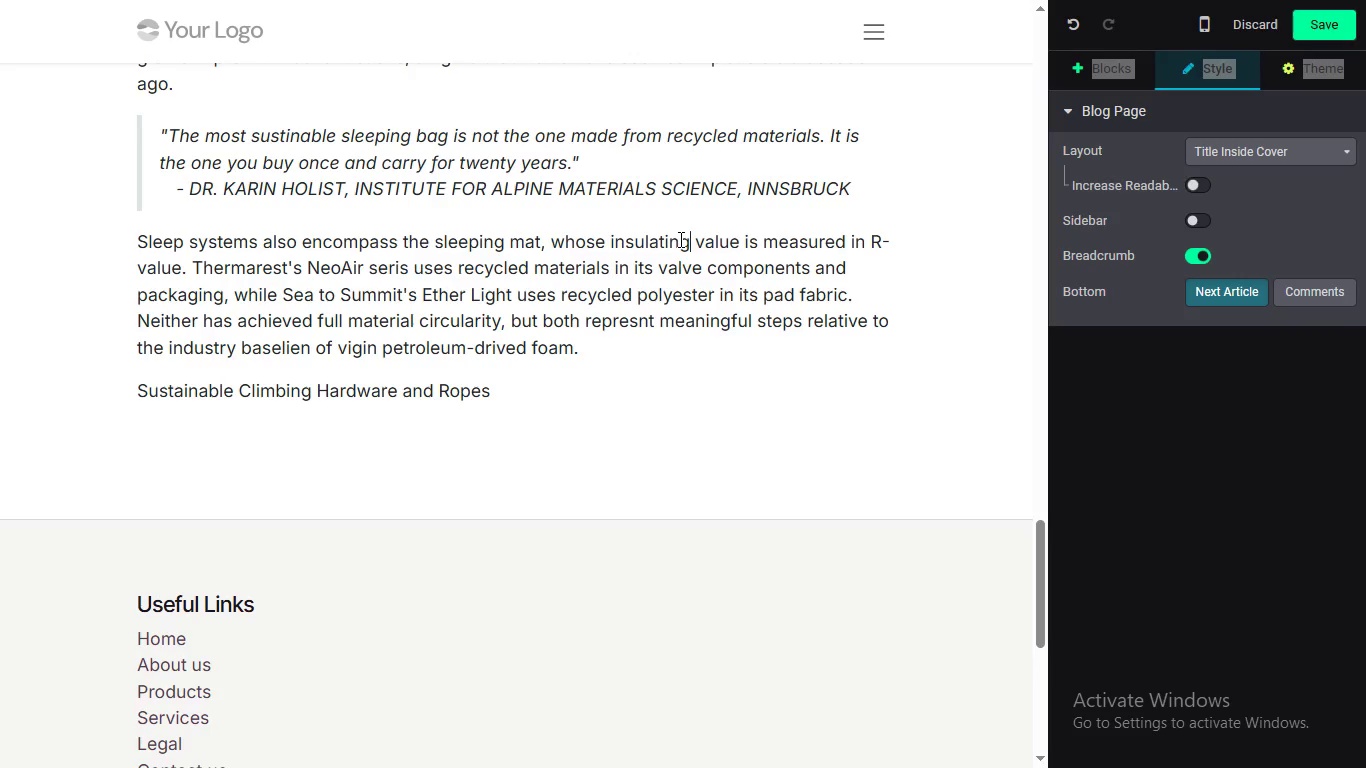 
key(ArrowRight)
 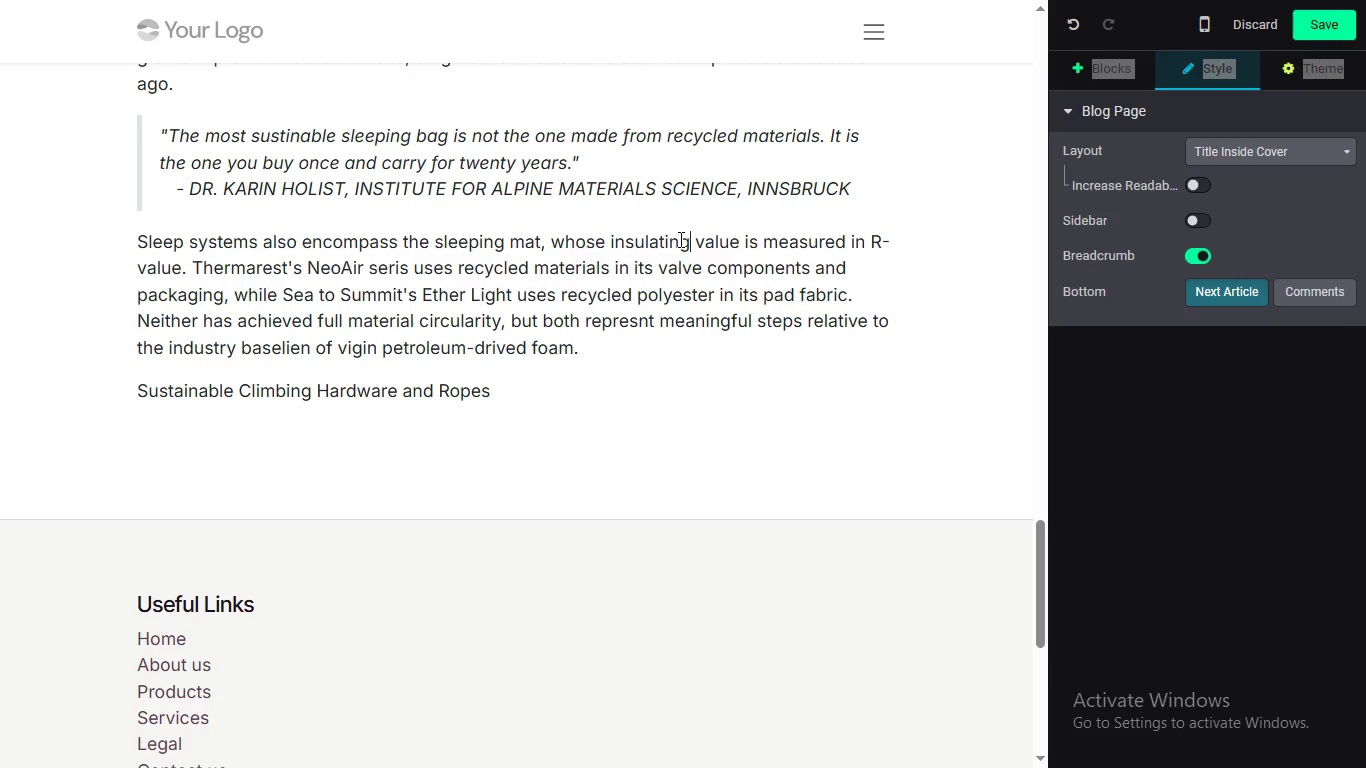 
key(G)
 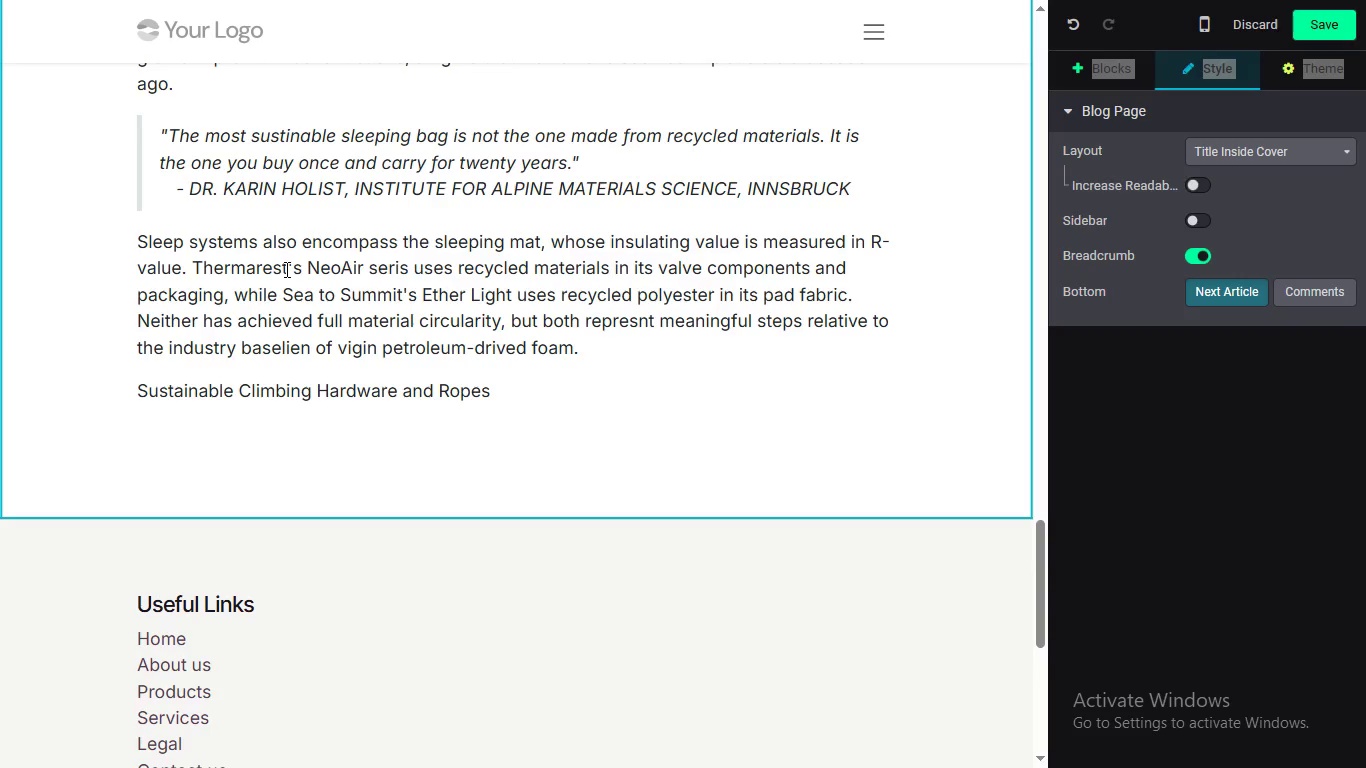 
wait(17.3)
 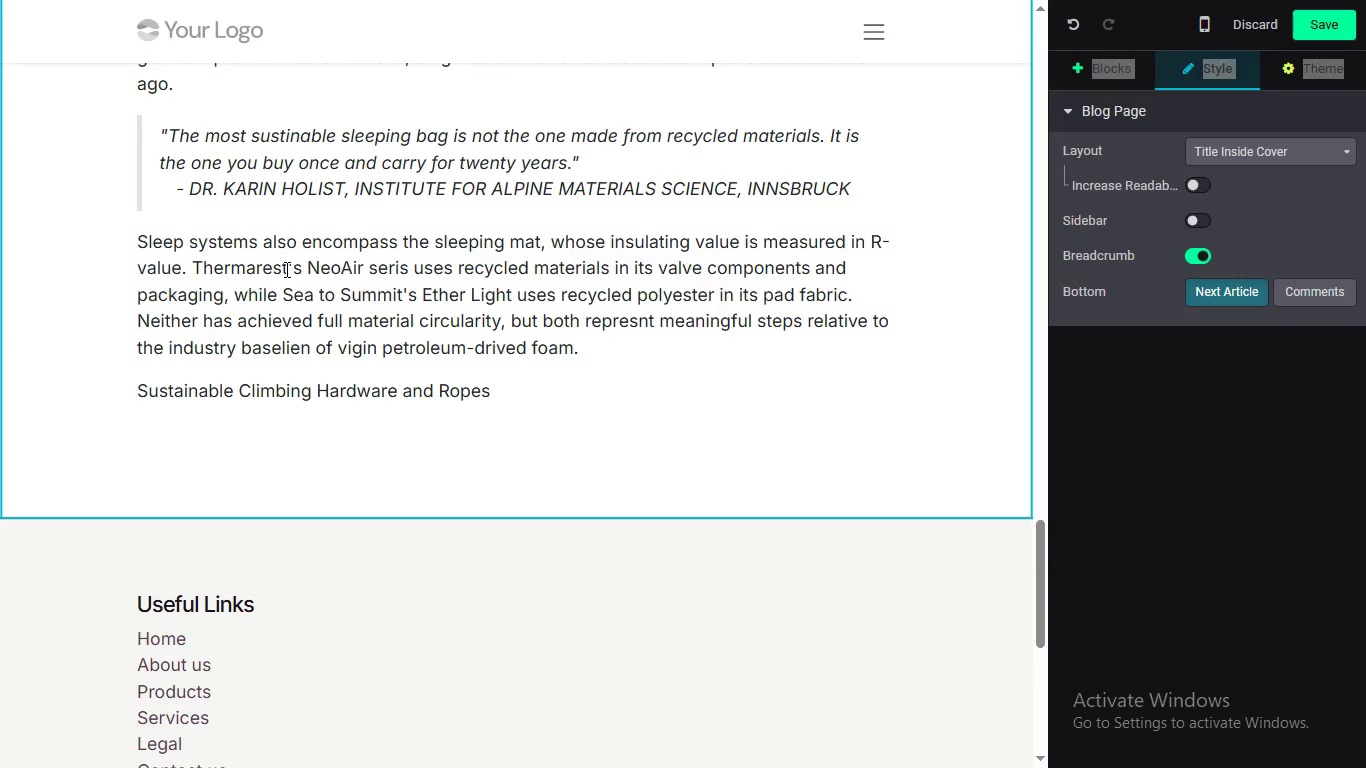 
key(E)
 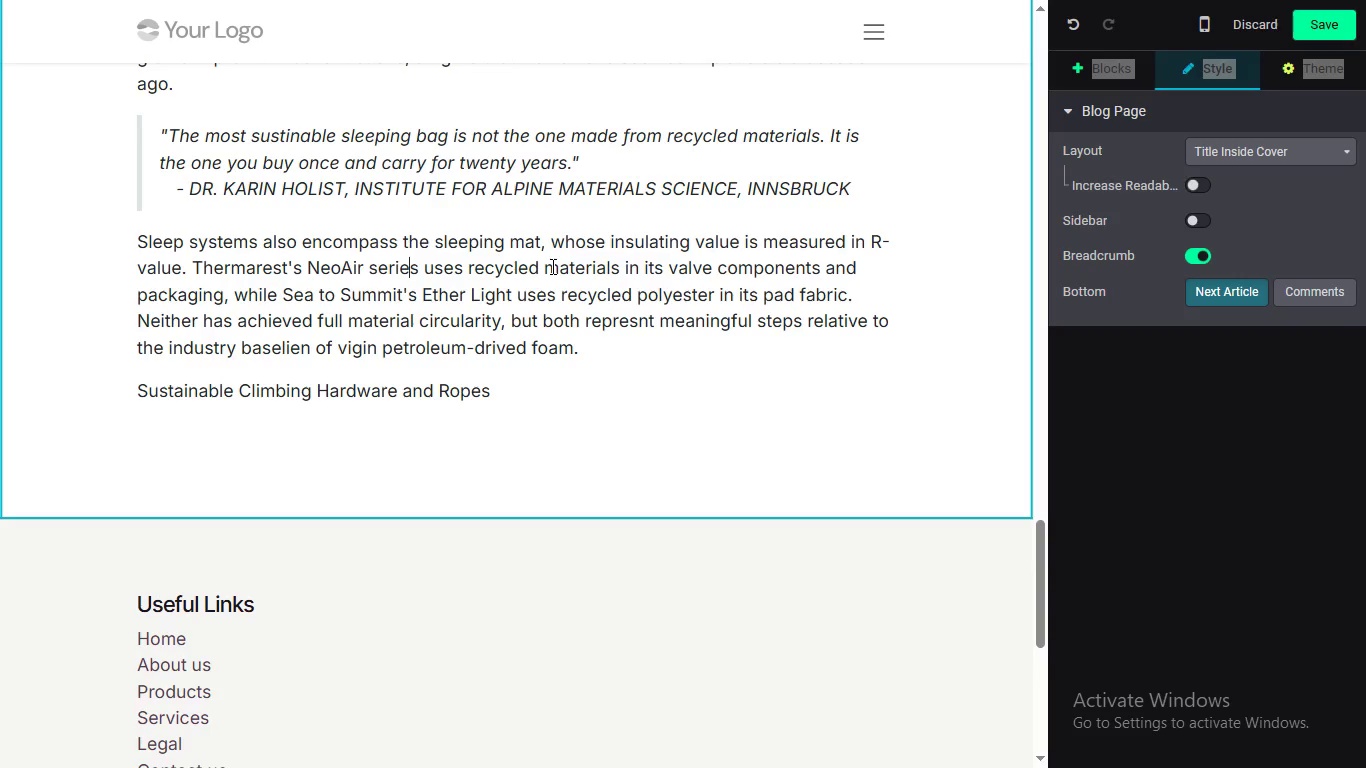 
wait(29.47)
 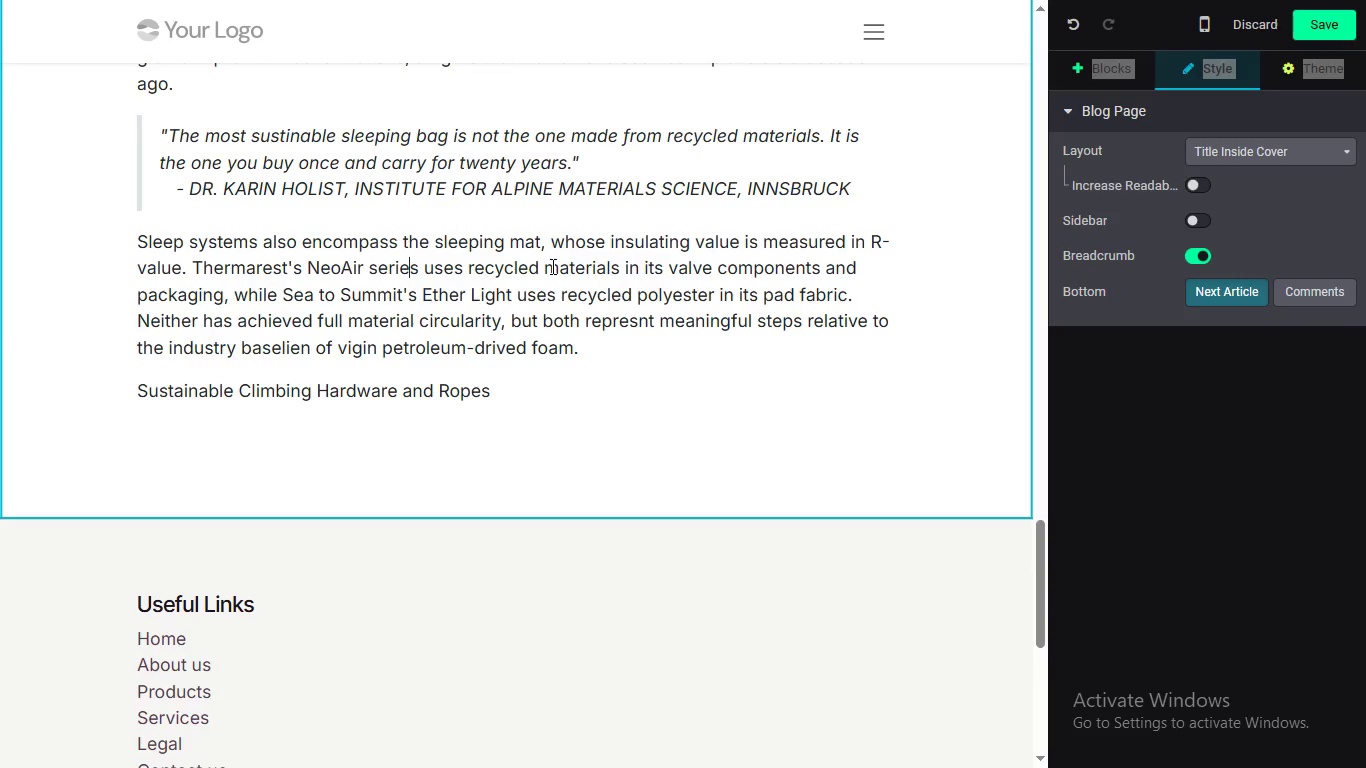 
left_click([302, 346])
 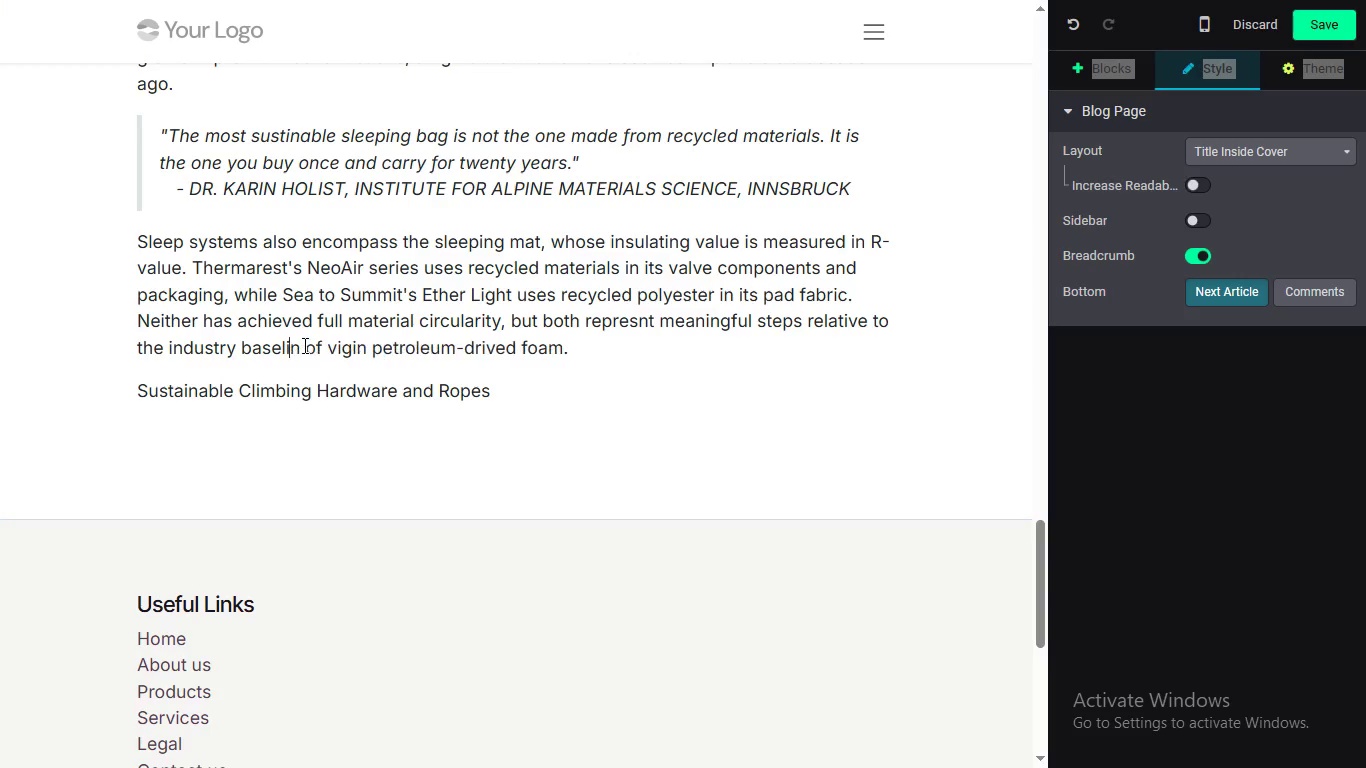 
key(Backspace)
 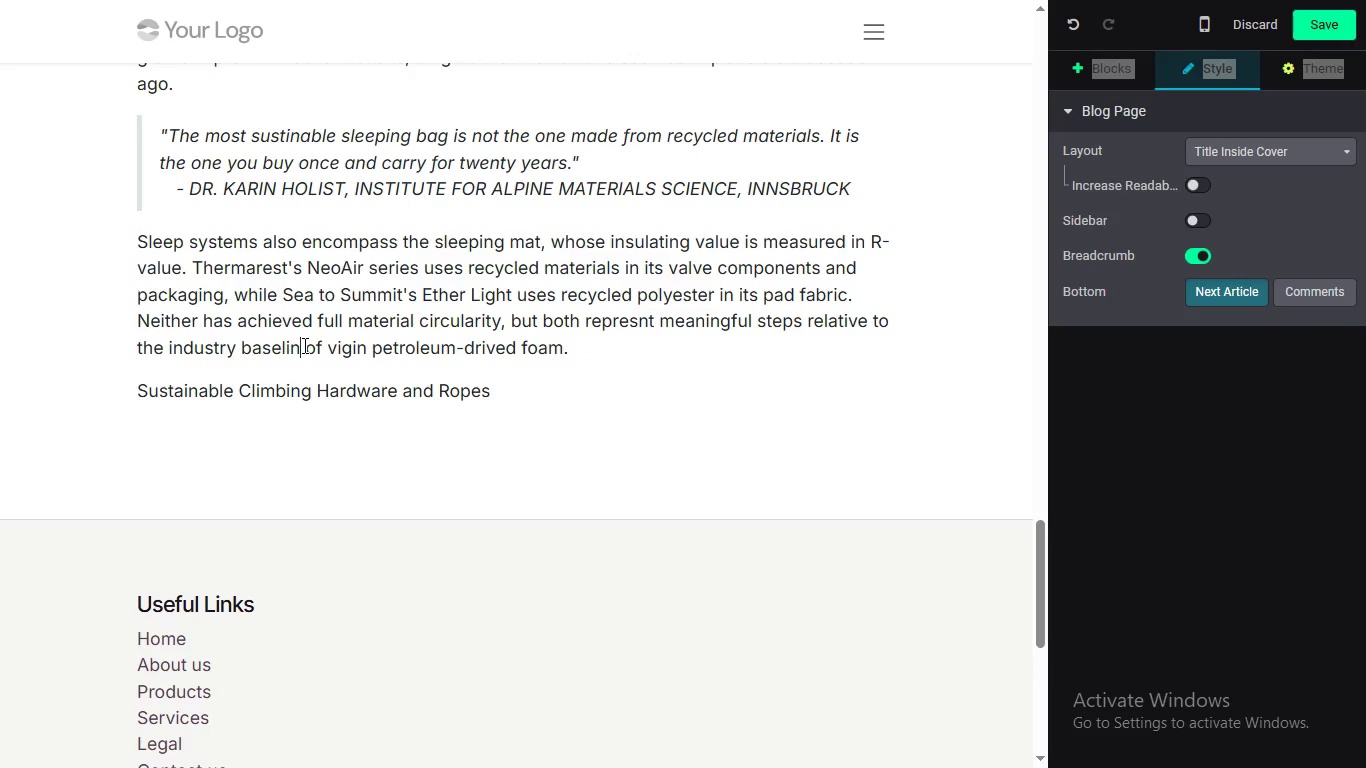 
key(ArrowRight)
 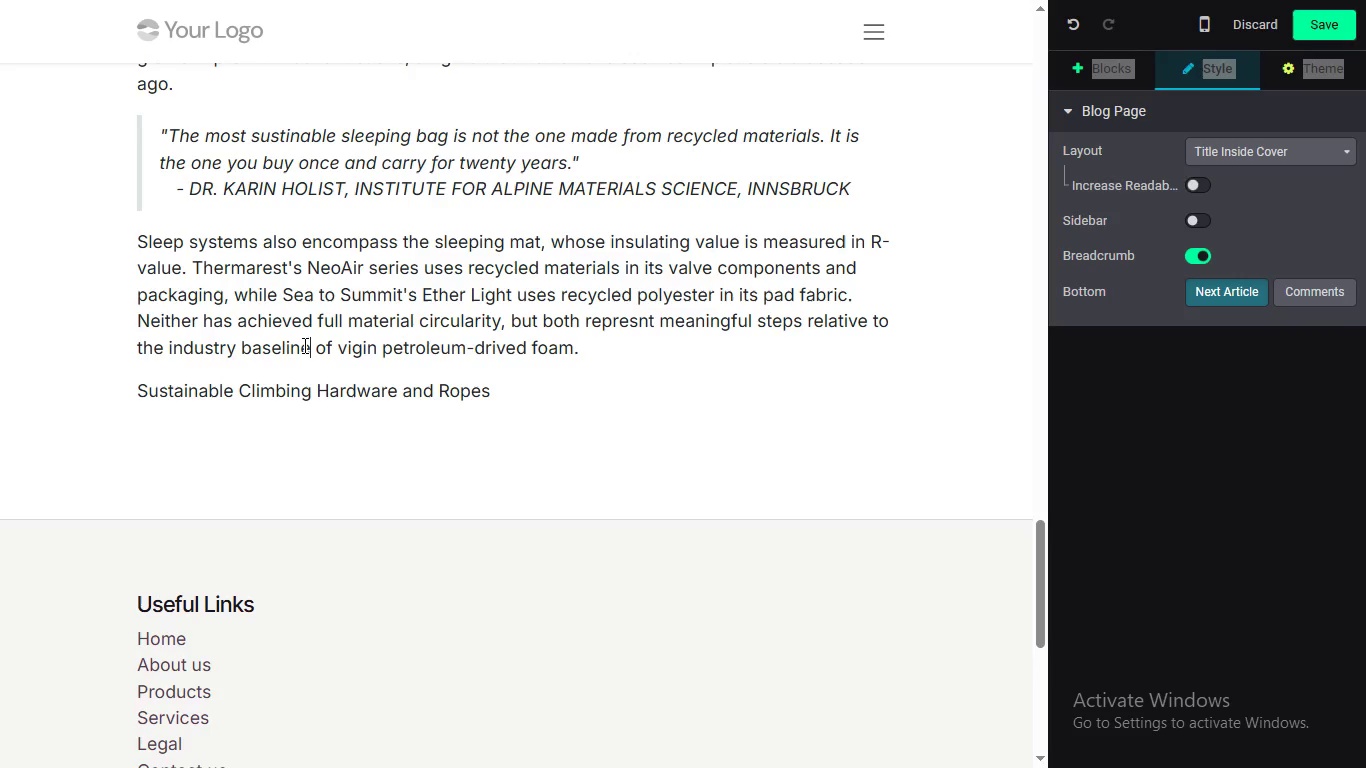 
key(E)
 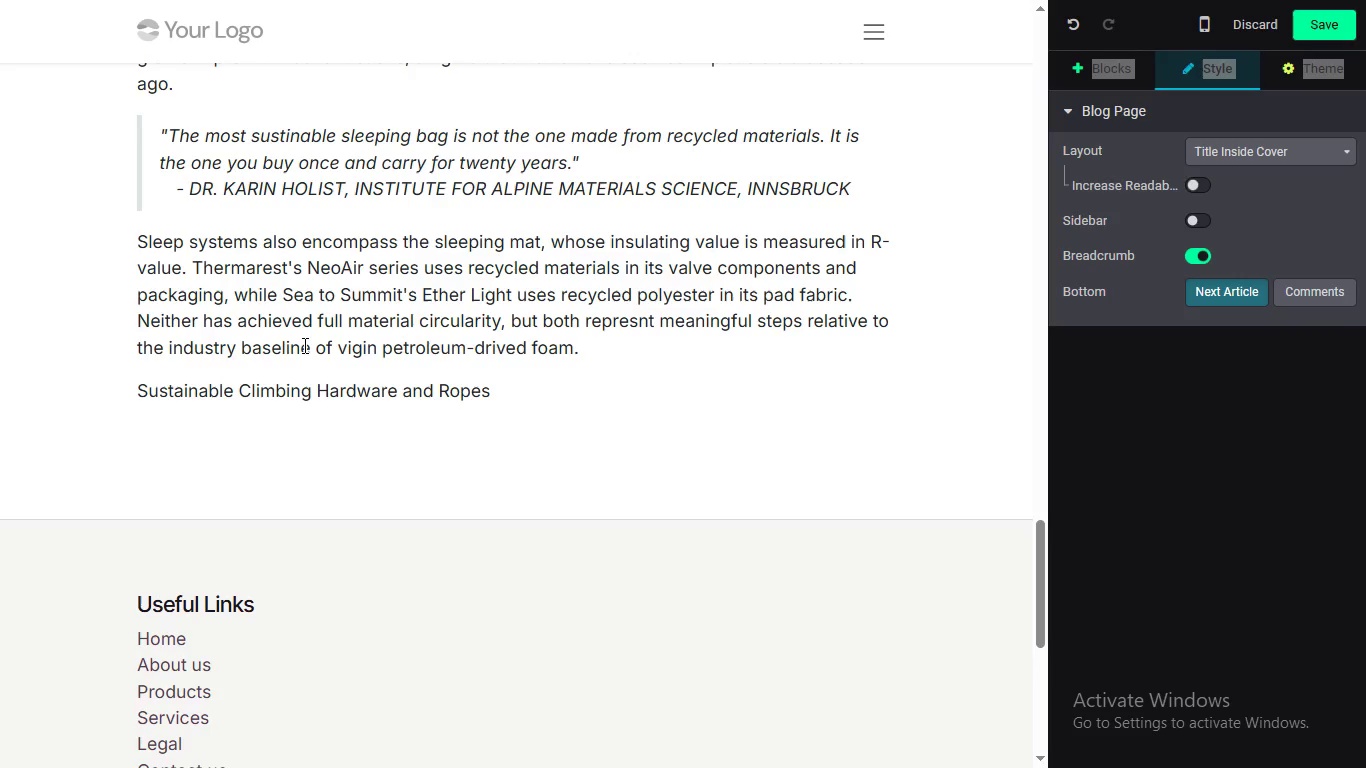 
wait(7.56)
 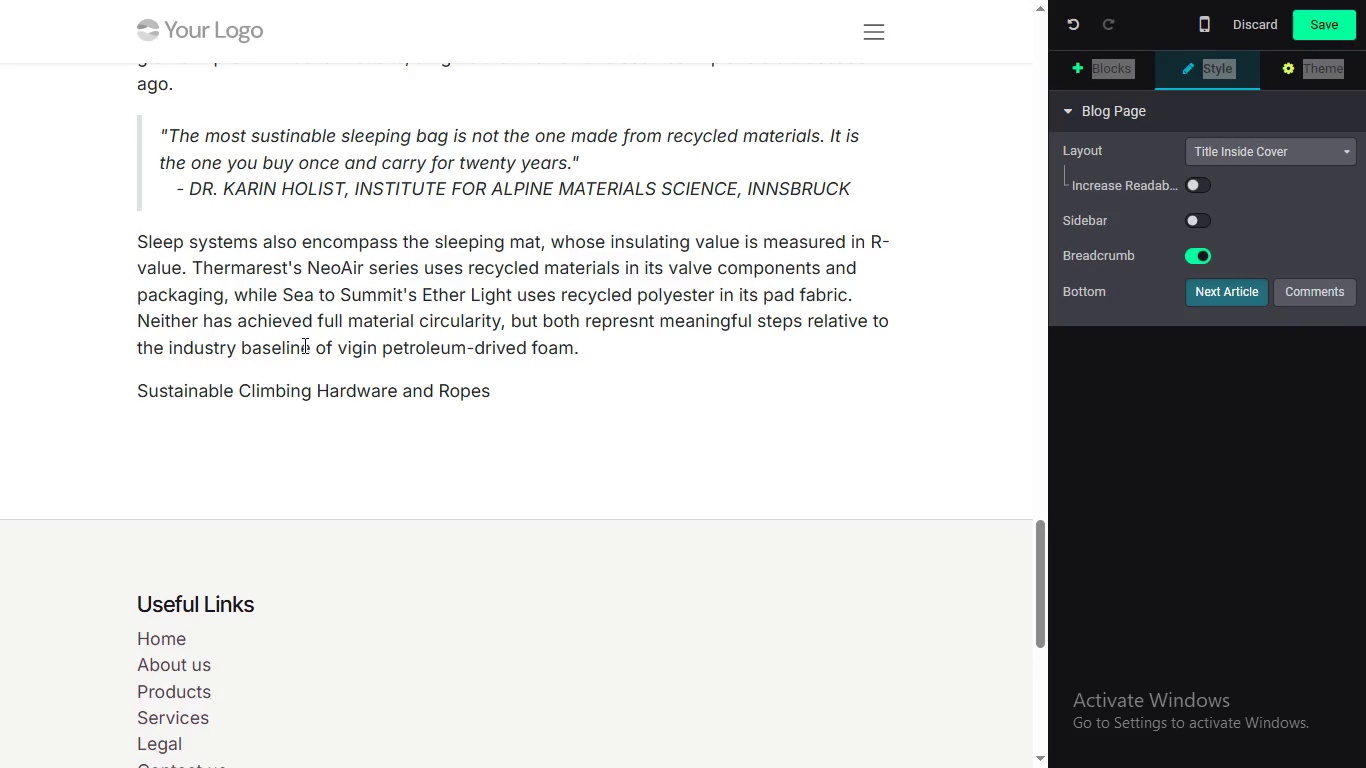 
left_click([507, 382])
 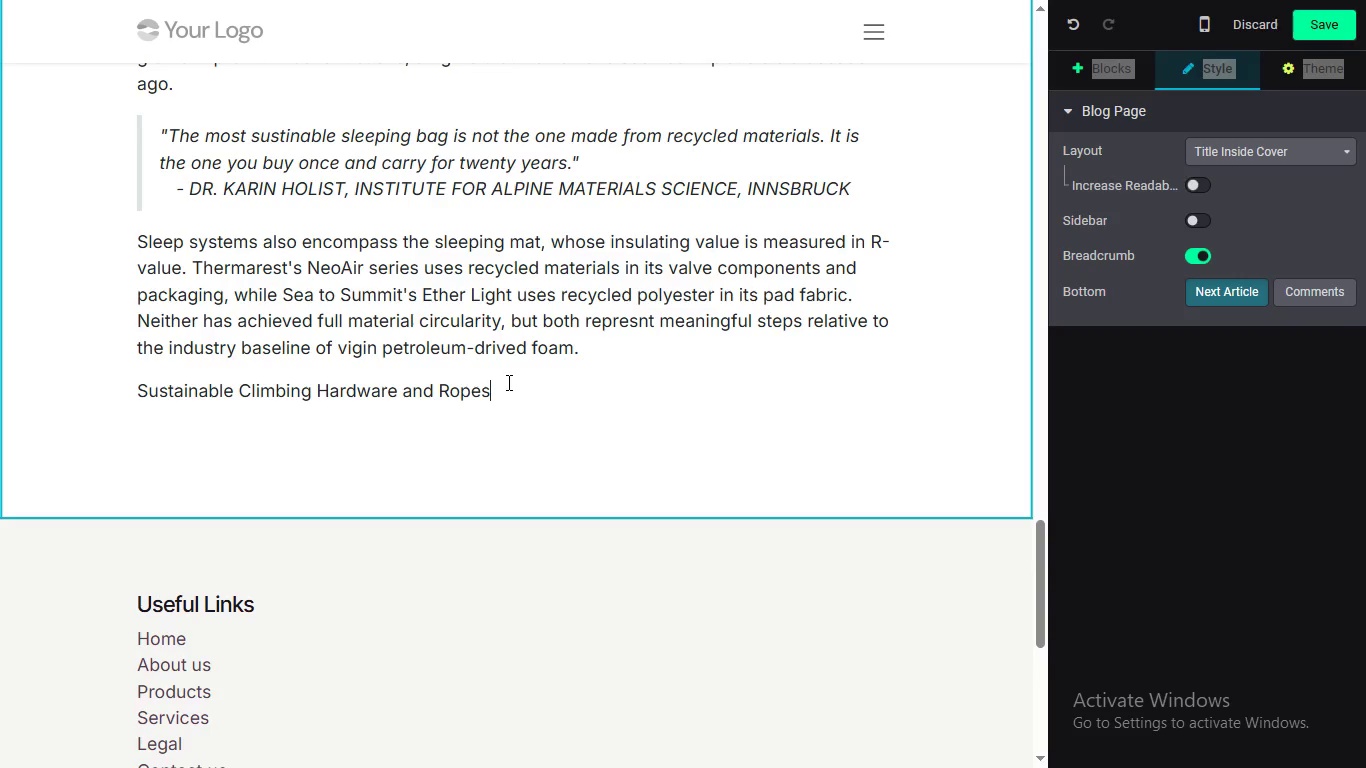 
key(Enter)
 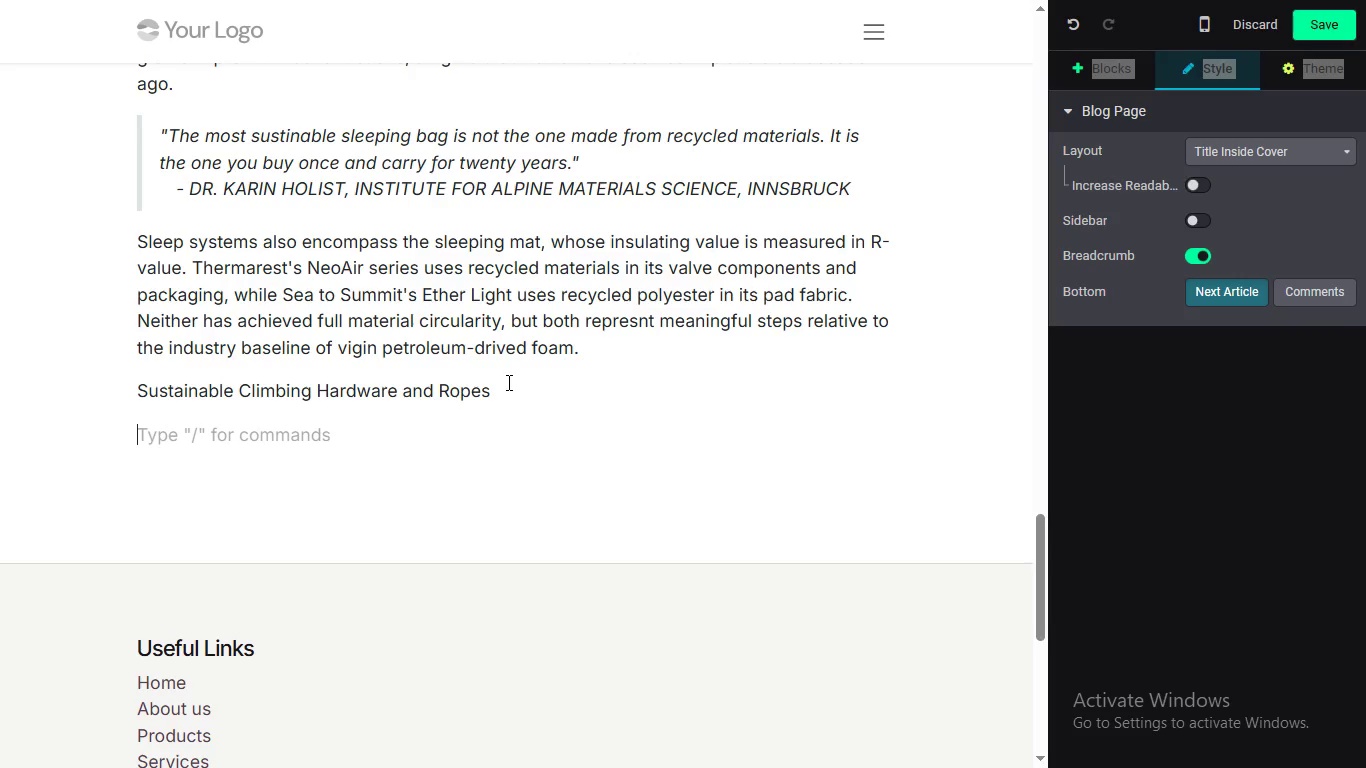 
type(Metal had)
key(Backspace)
type(rdware, )
 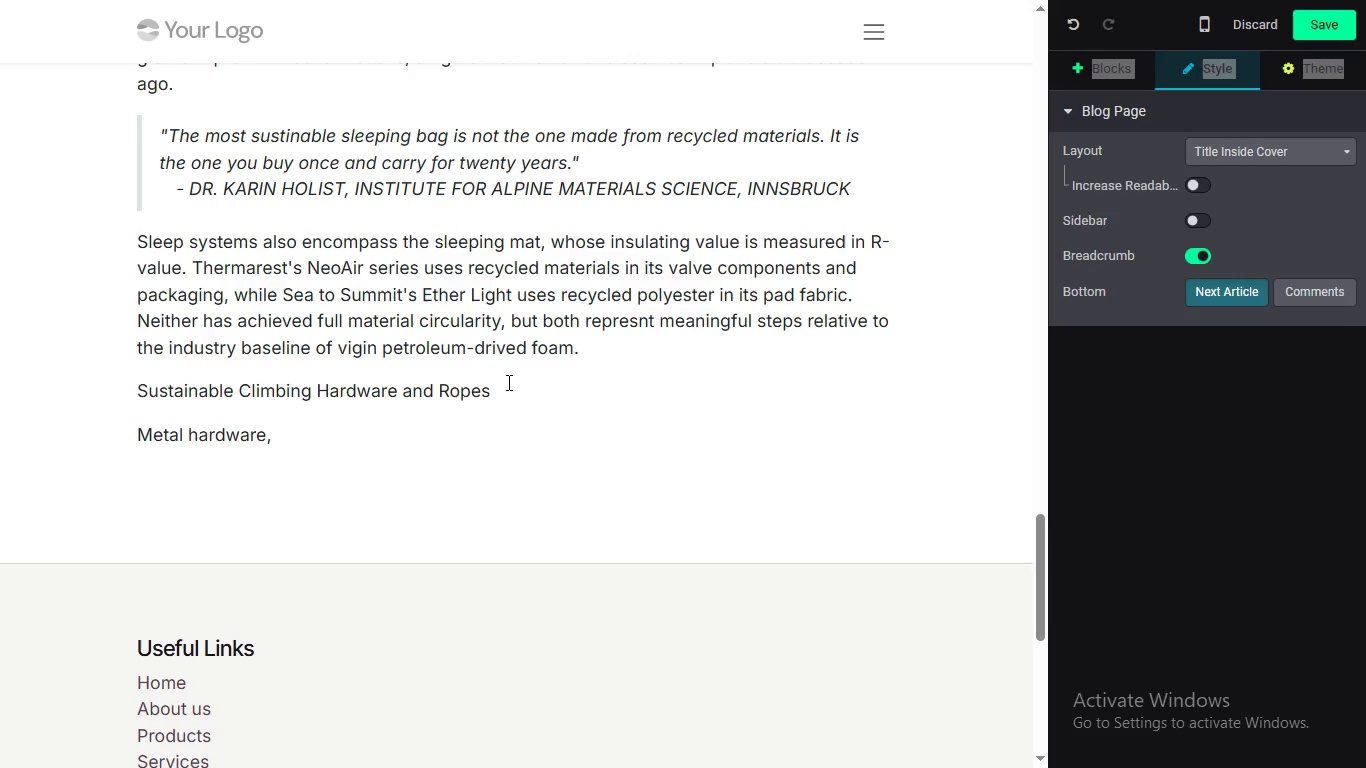 
type(carabiners, ba)
key(Backspace)
type(elay devices, car)
 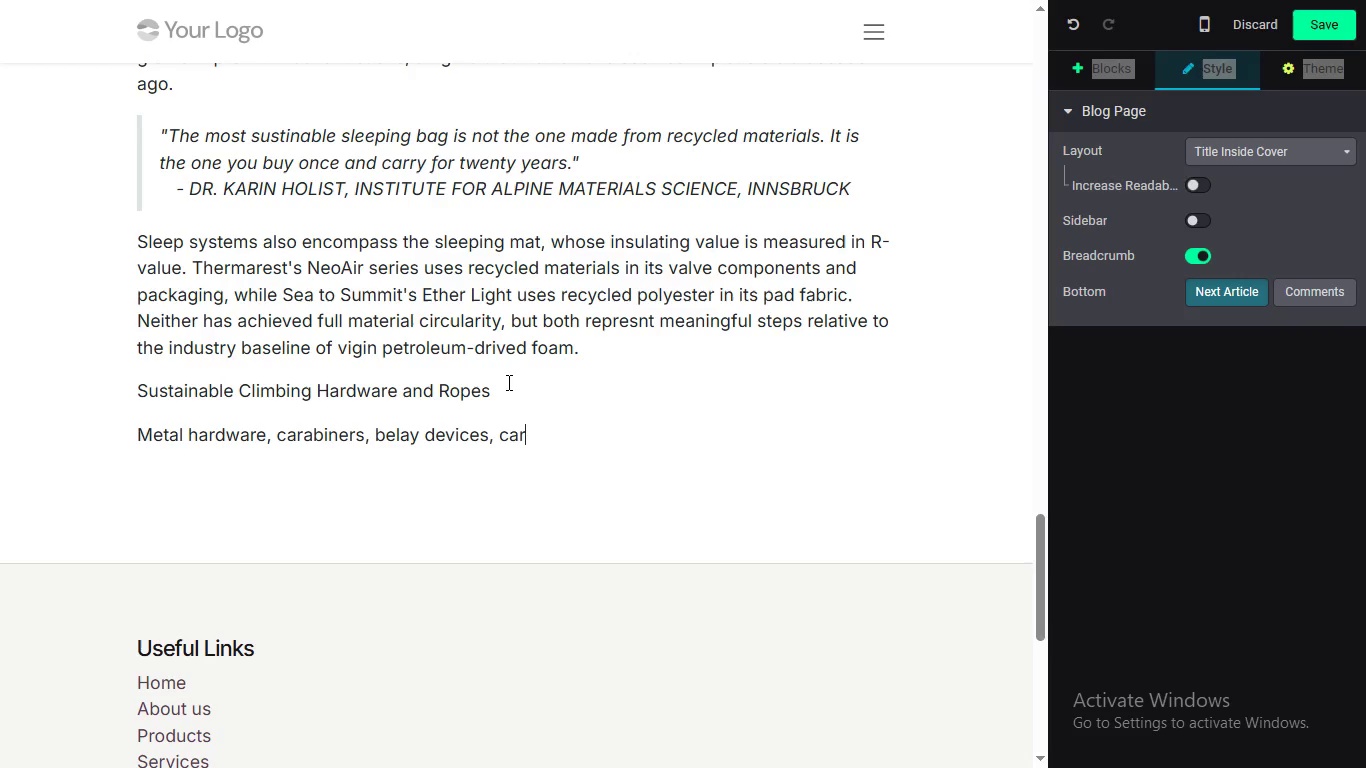 
key(Backspace)
key(Backspace)
type(rampons, ic)
 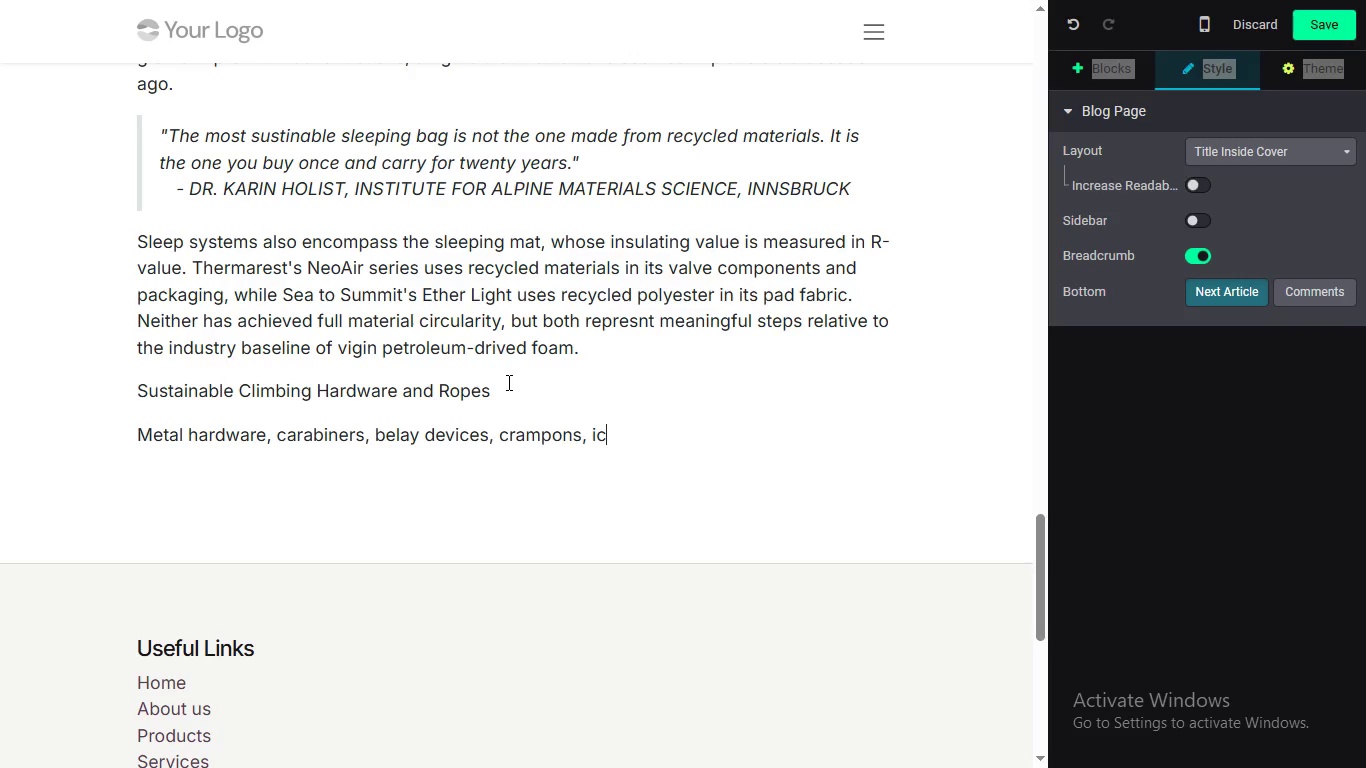 
wait(15.58)
 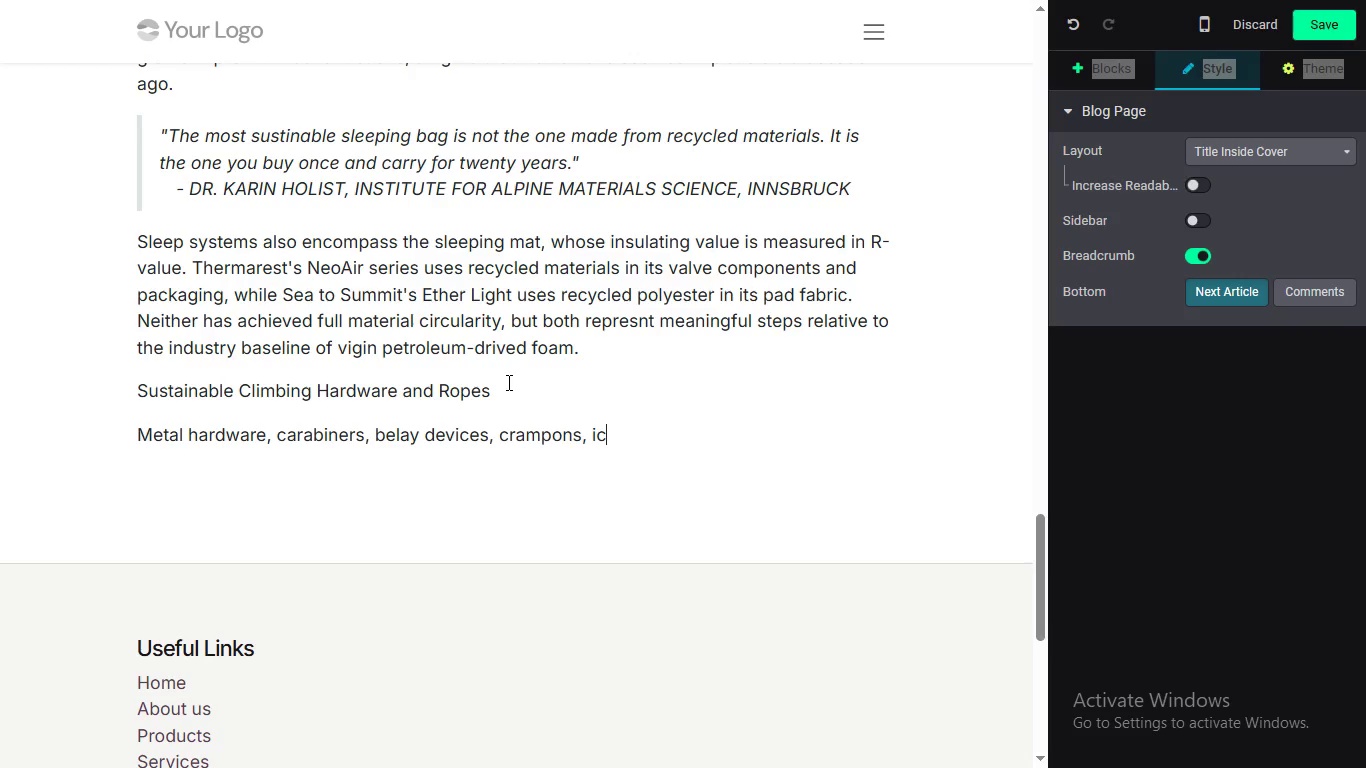 
left_click([629, 454])
 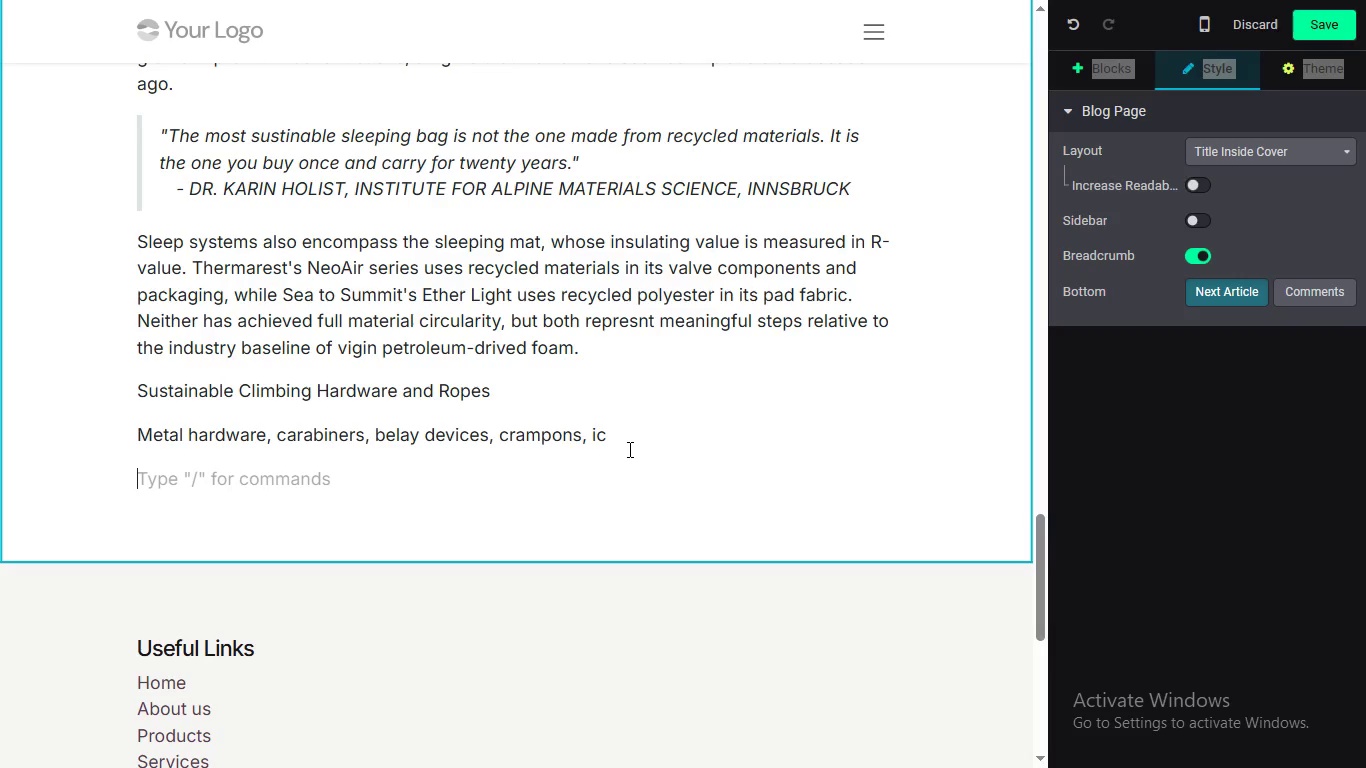 
wait(34.33)
 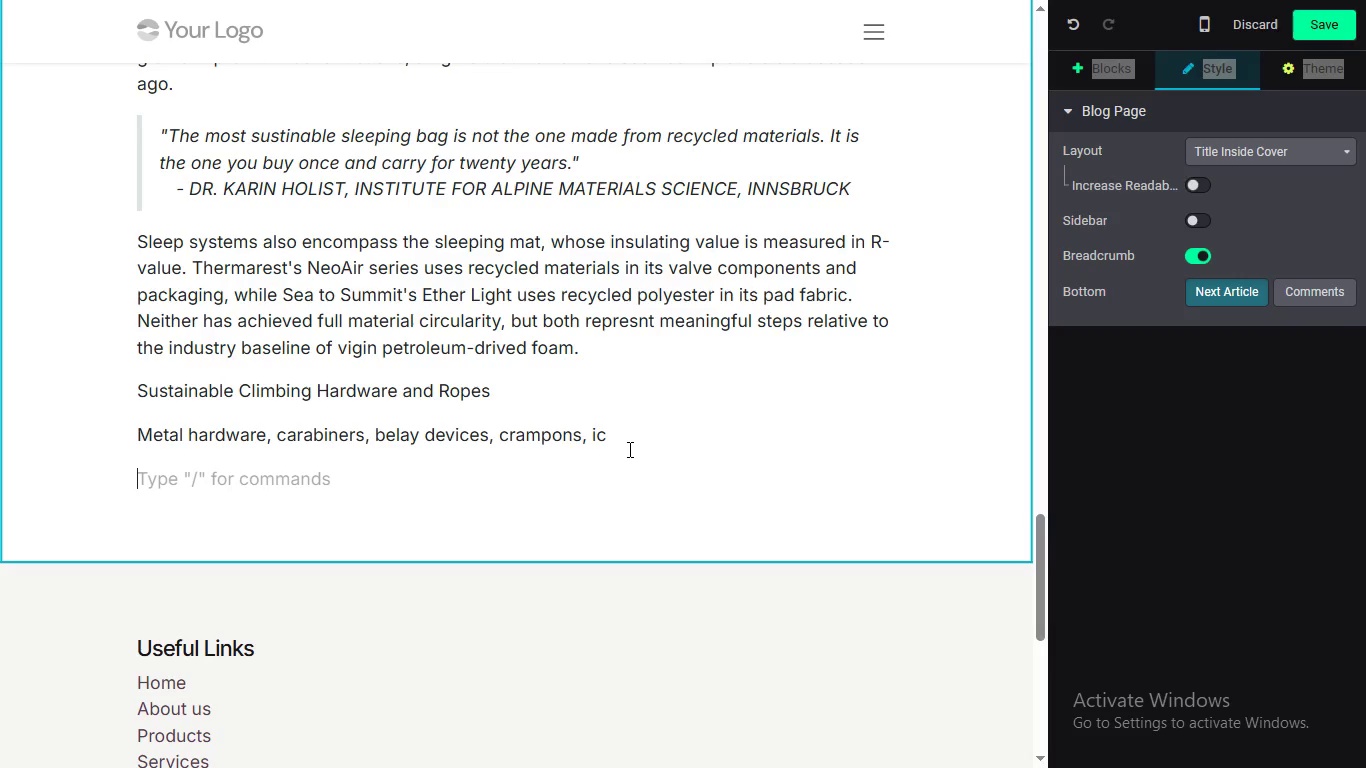 
hold_key(key=Unknown, duration=1.42)
 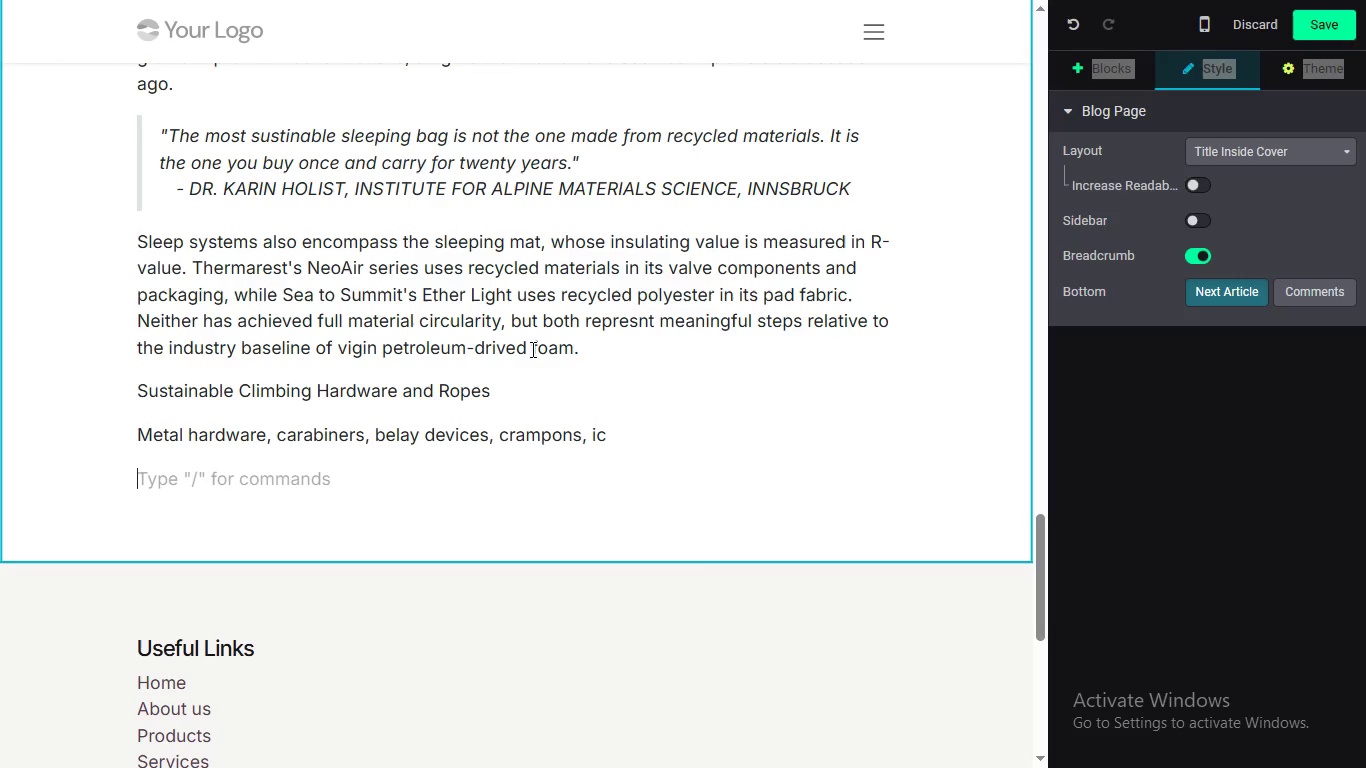 
key(Unknown)
 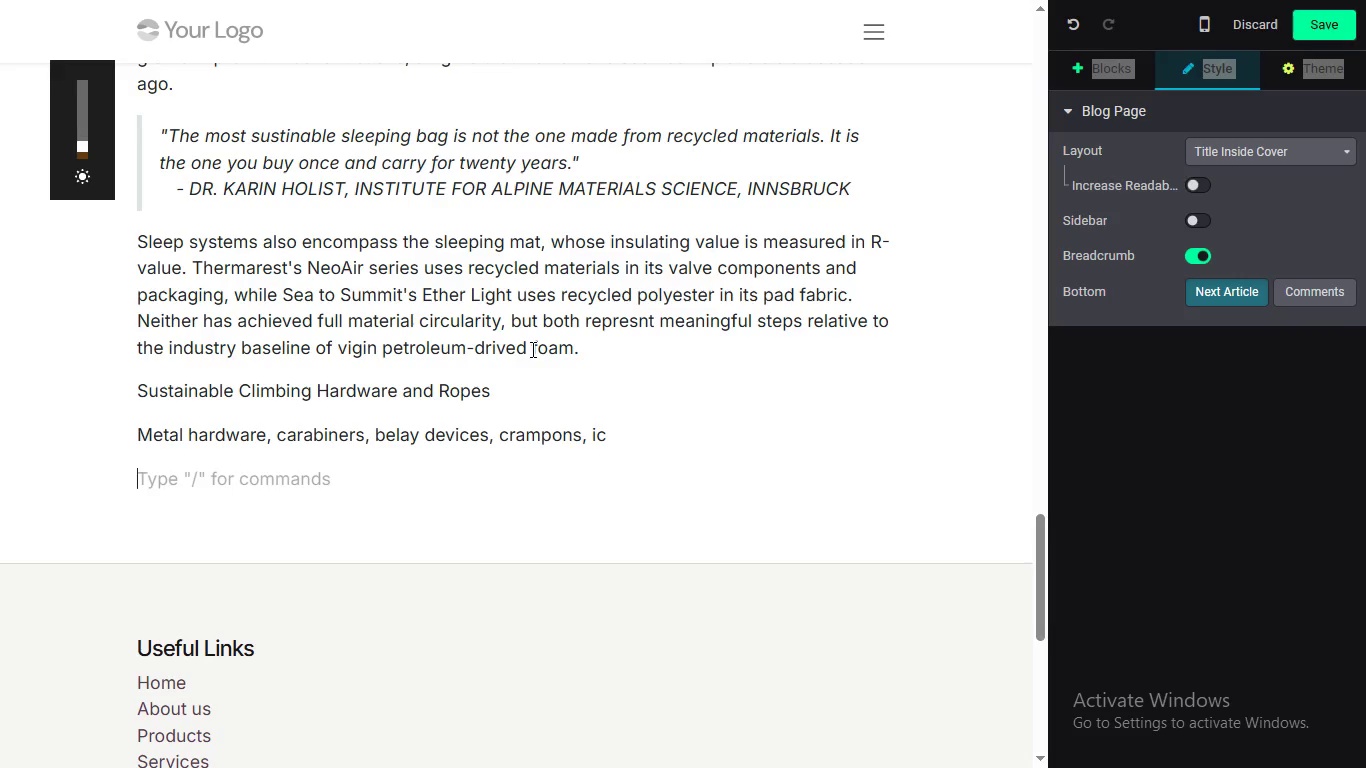 
type([PrintScreen]33)
 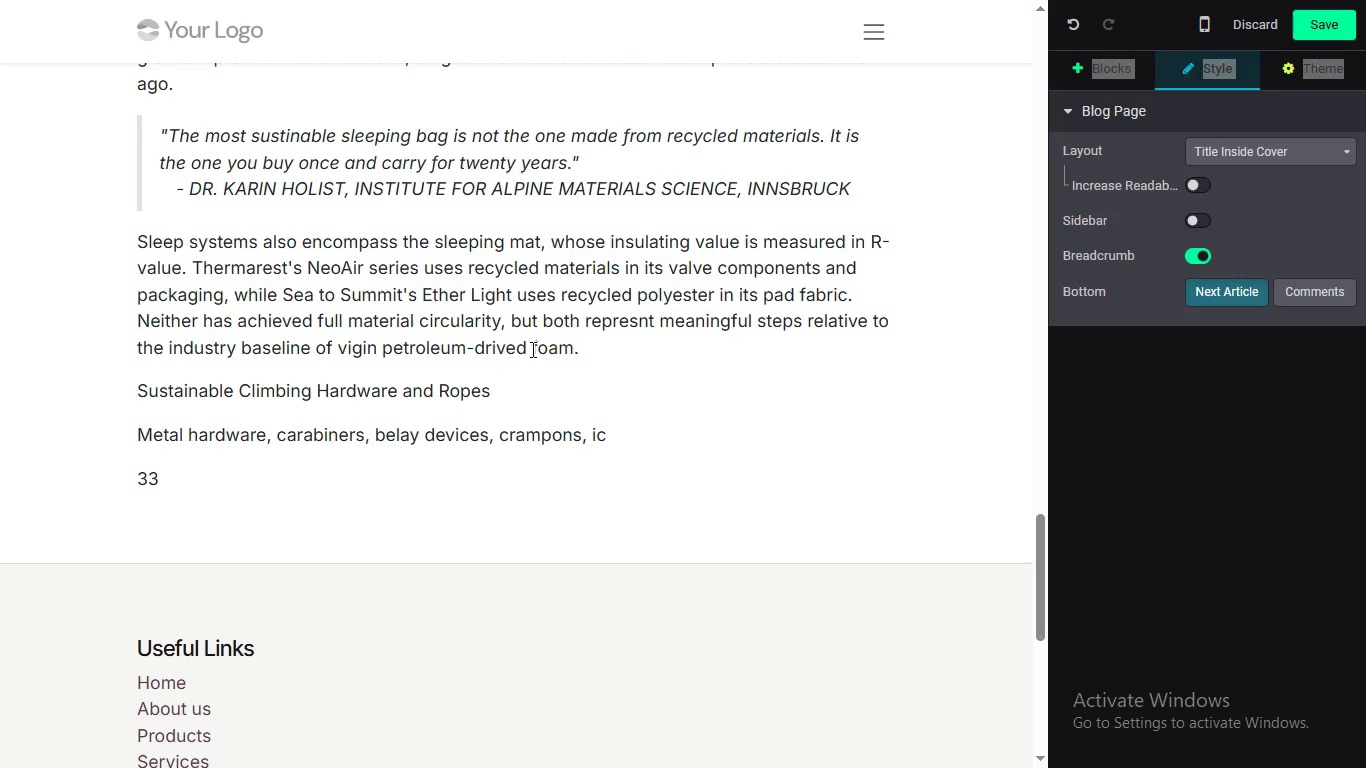 
wait(15.05)
 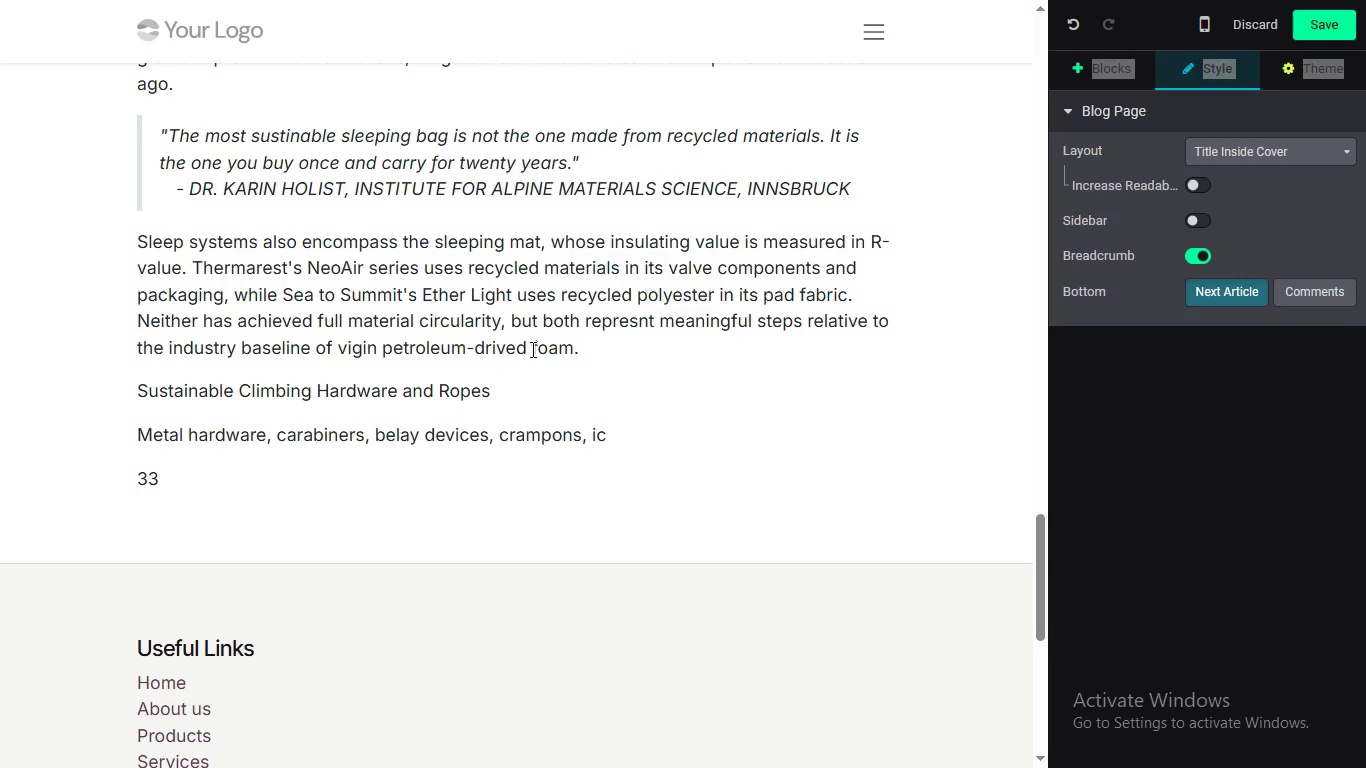 
type(44)
 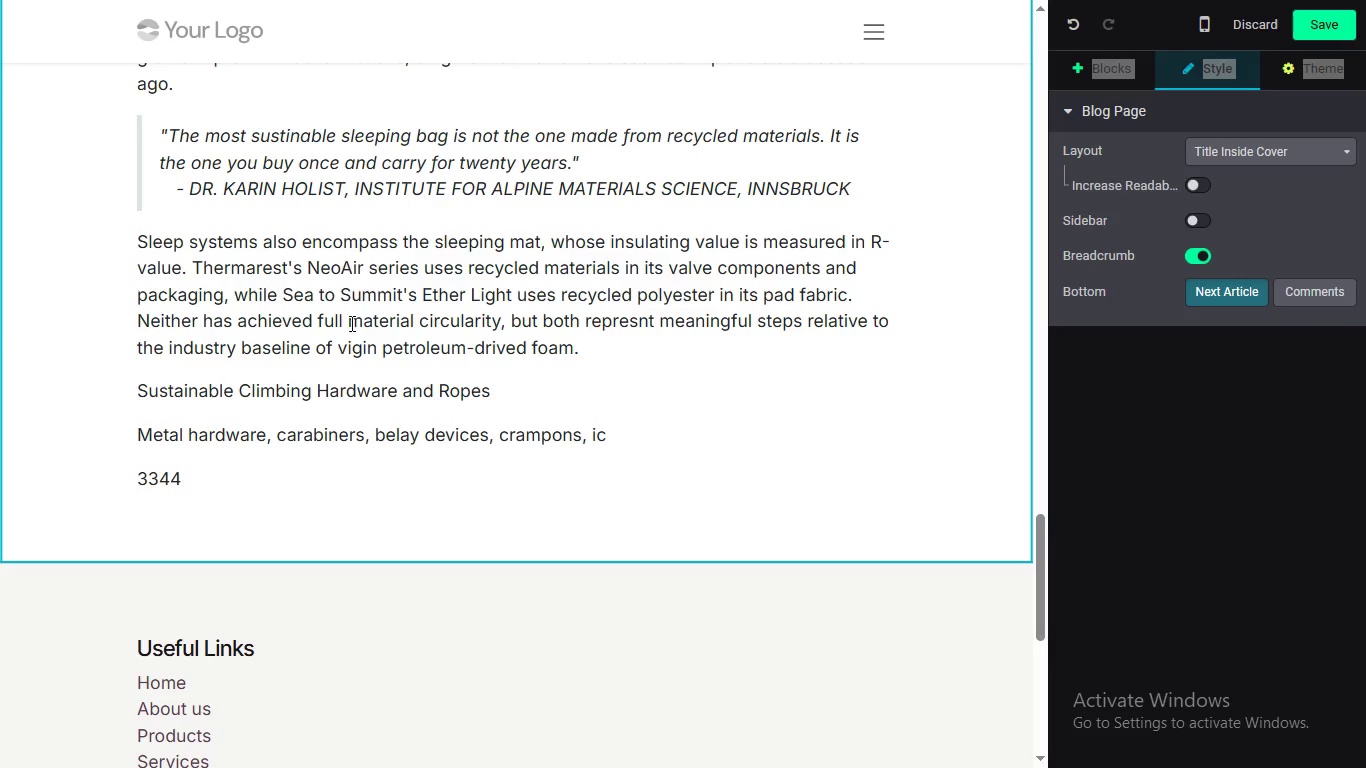 
wait(14.12)
 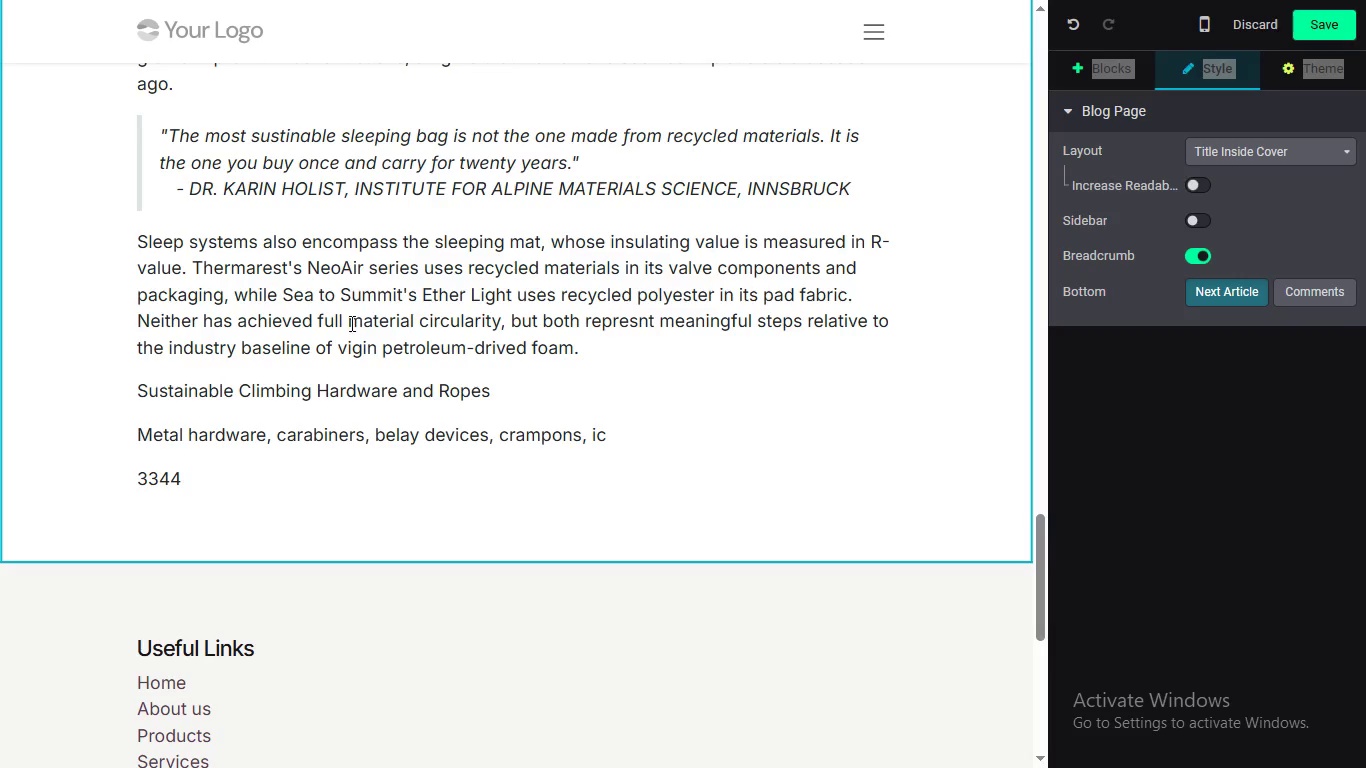 
left_click([648, 322])
 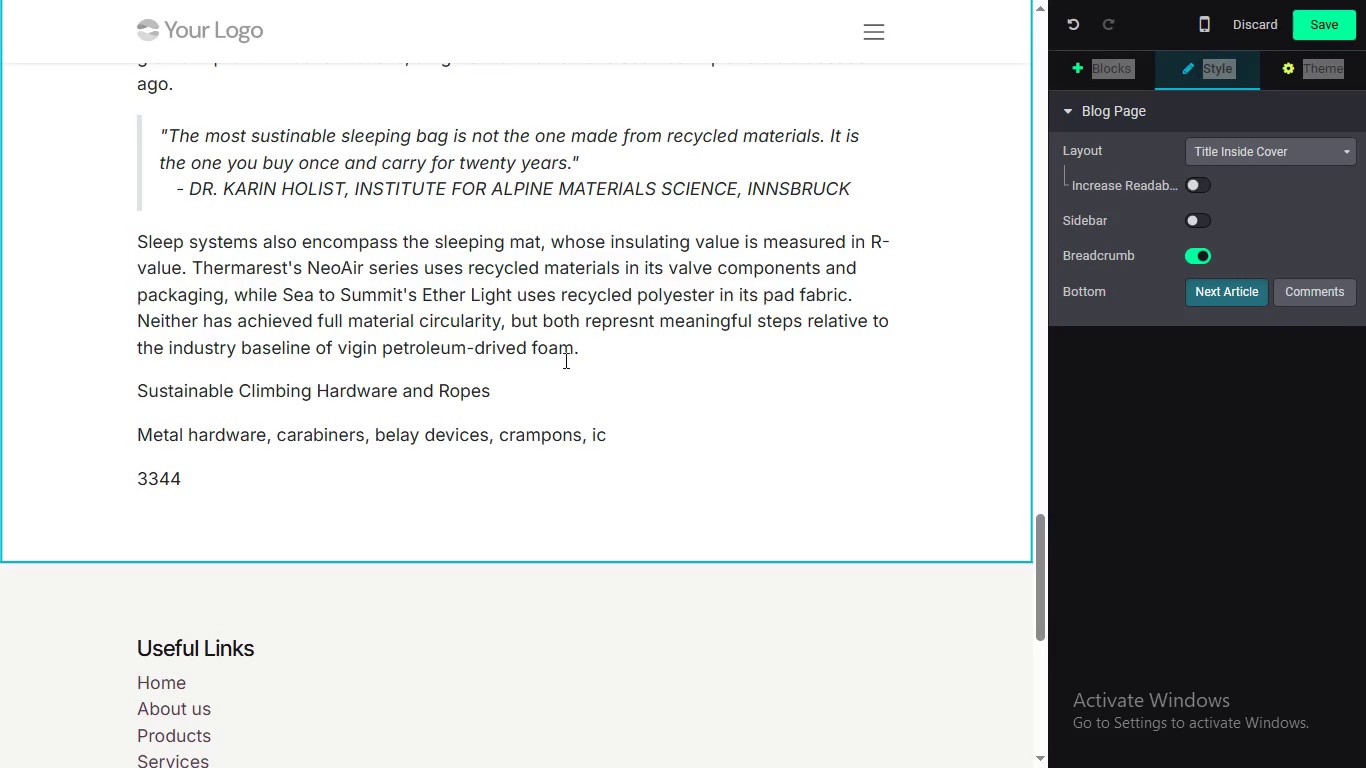 
wait(8.48)
 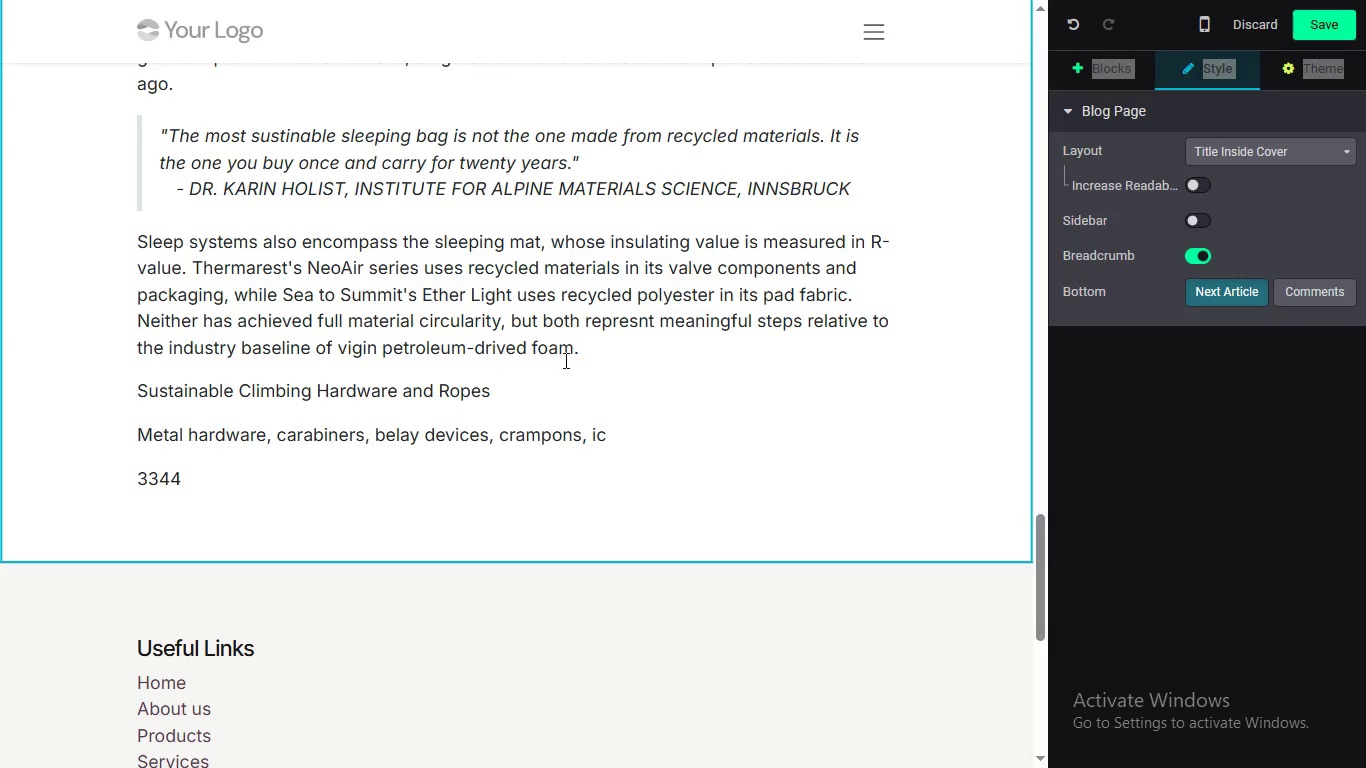 
double_click([163, 468])
 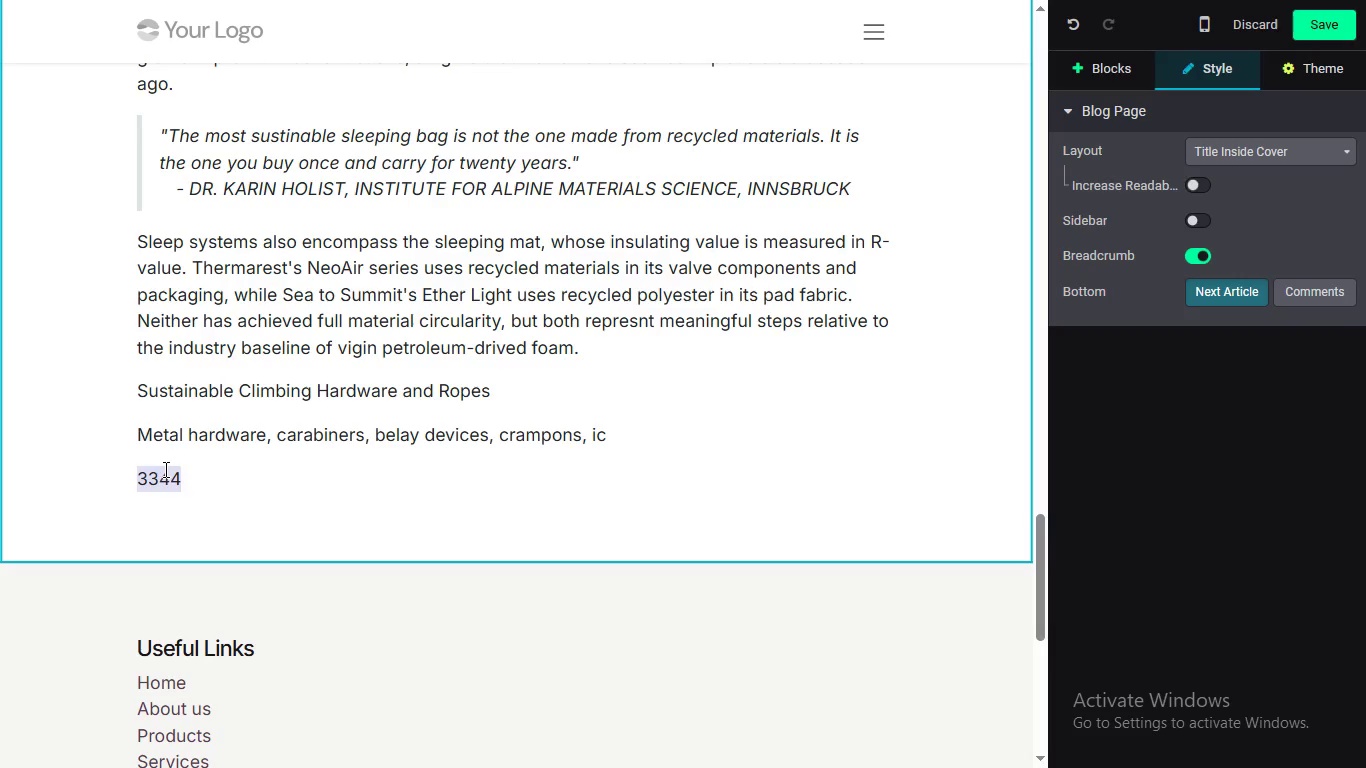 
triple_click([163, 468])
 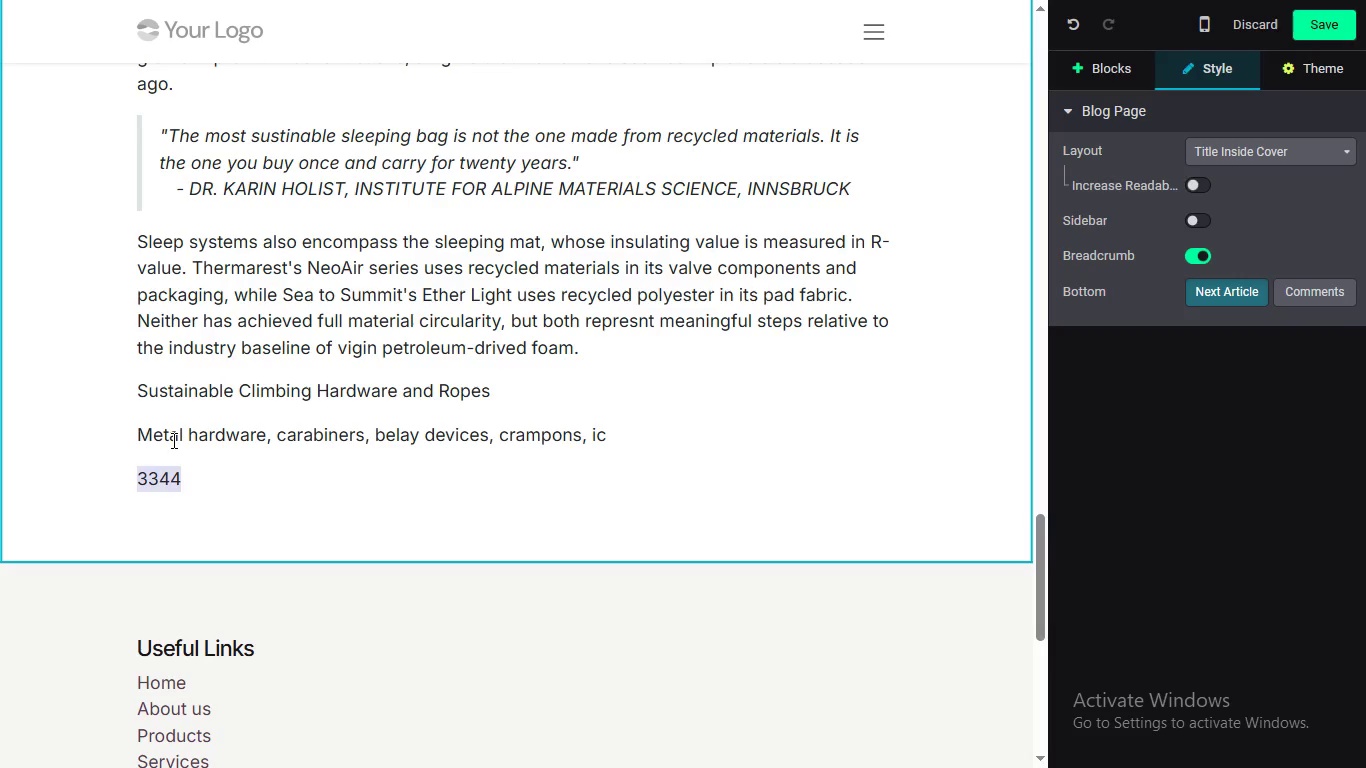 
key(Backspace)
 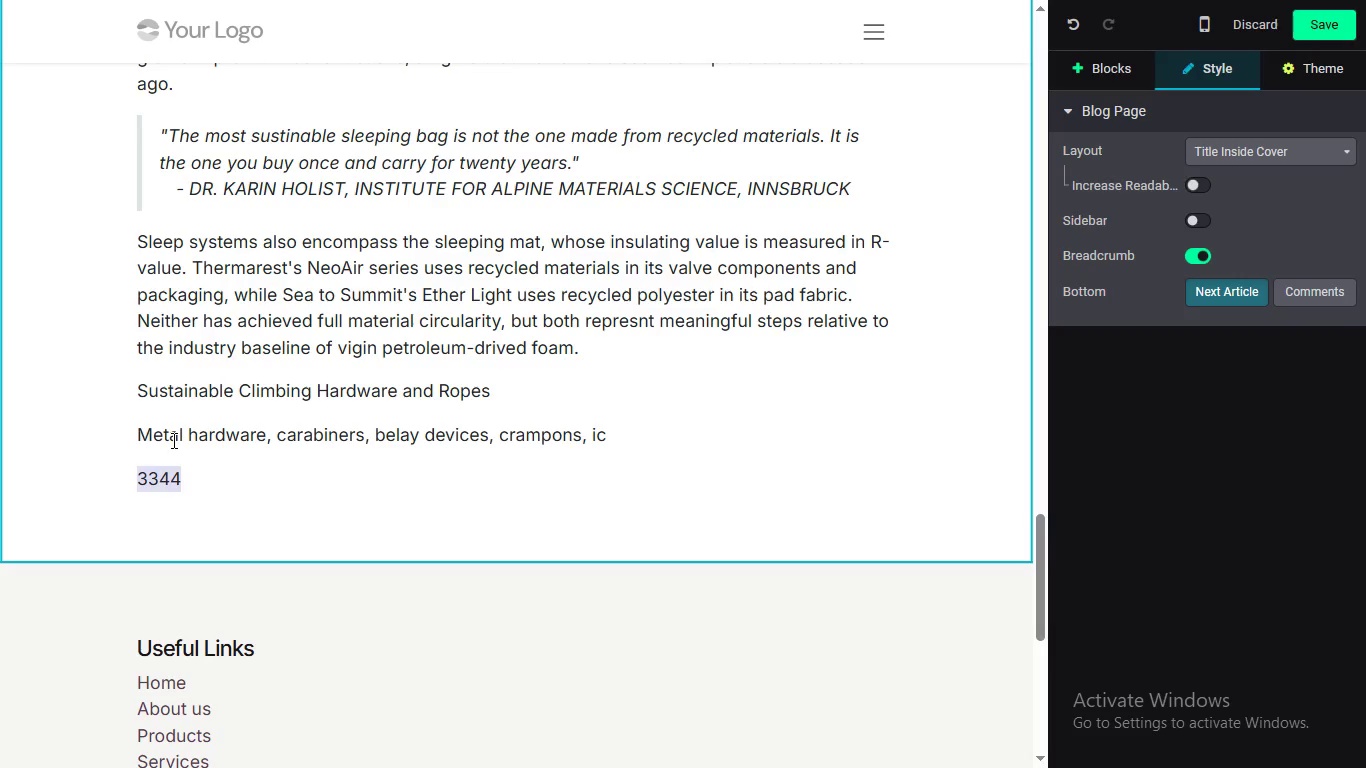 
key(Backspace)
 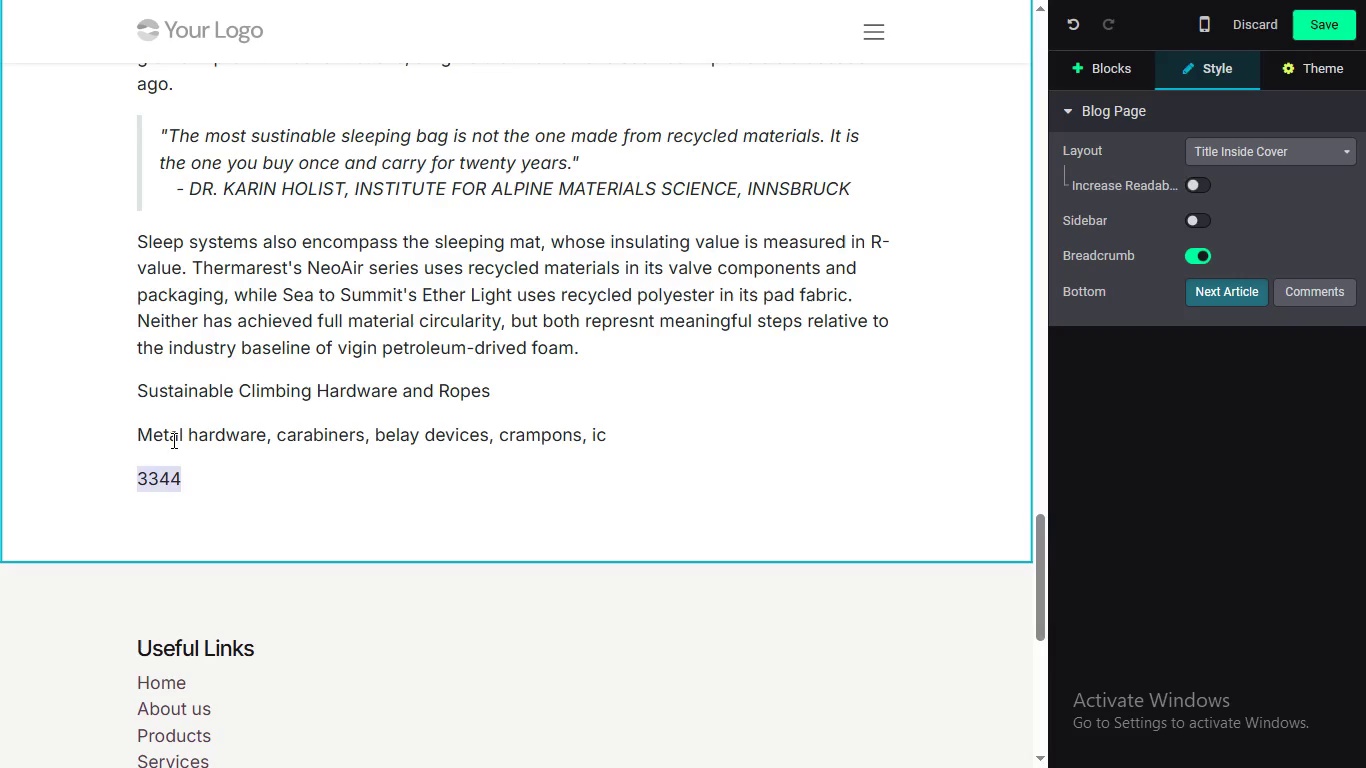 
key(Backspace)
 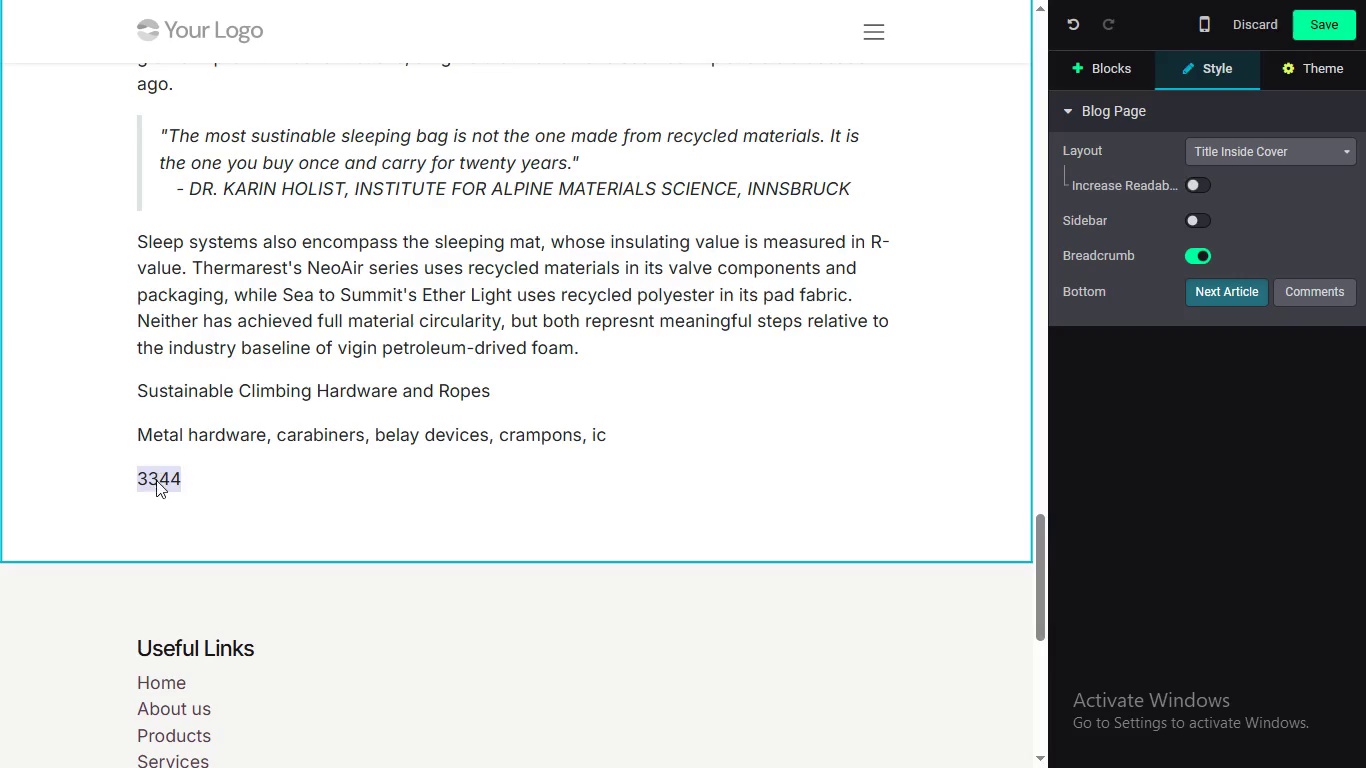 
triple_click([156, 480])
 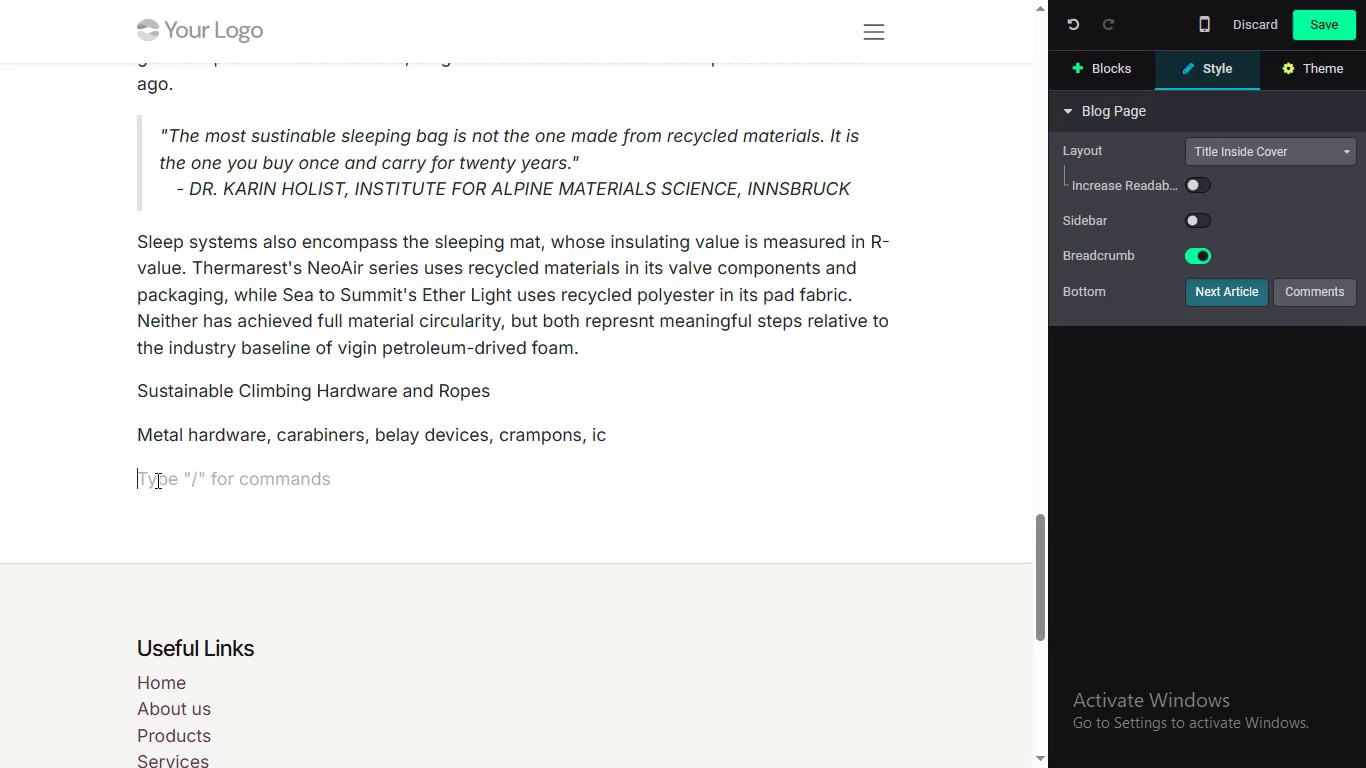 
key(Backspace)
 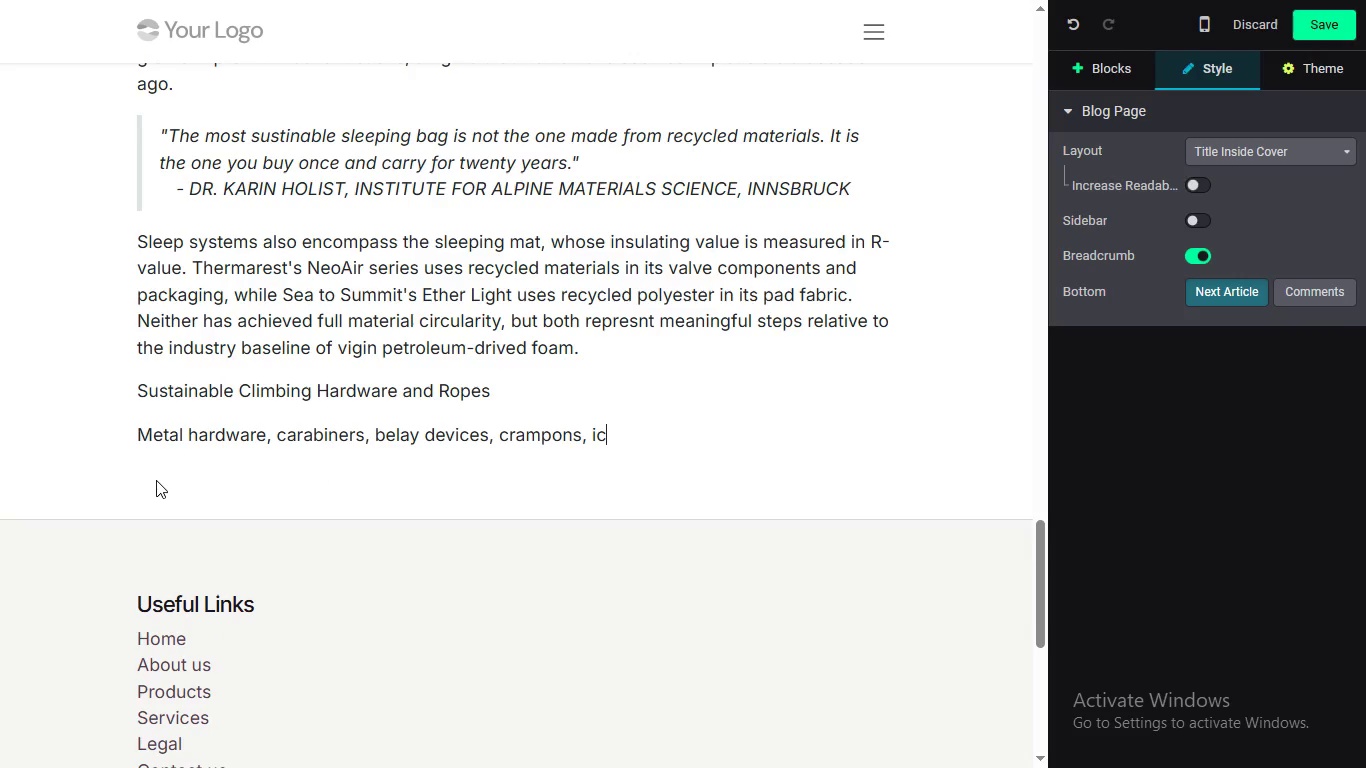 
key(Backspace)
 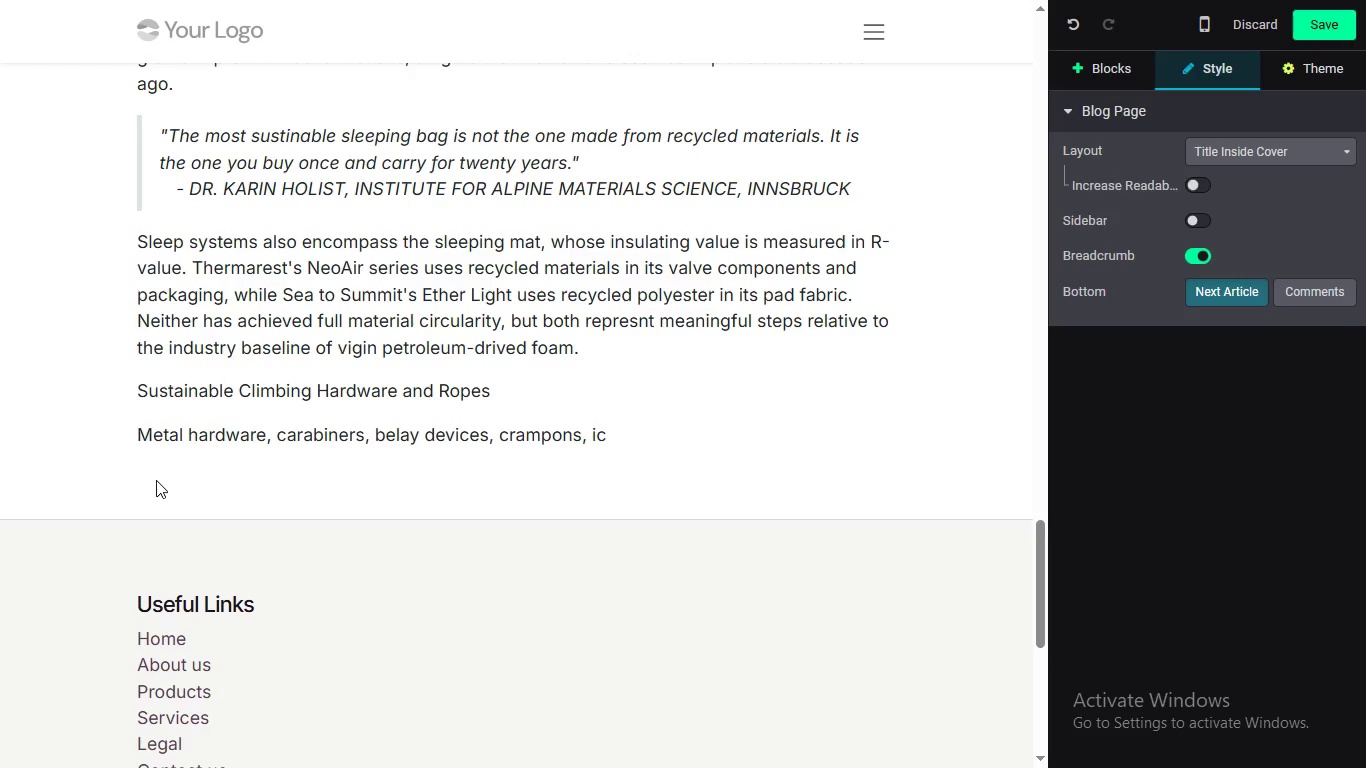 
type(e axes, presents adifferent sustainablility  )
key(Backspace)
type(challenge thatn)
key(Backspace)
key(Backspace)
type(n textile.)
key(Backspace)
type(s )
key(Backspace)
type(. The primary environmental cost is eme)
key(Backspace)
type(bede)
key(Backspace)
type(ded in )
 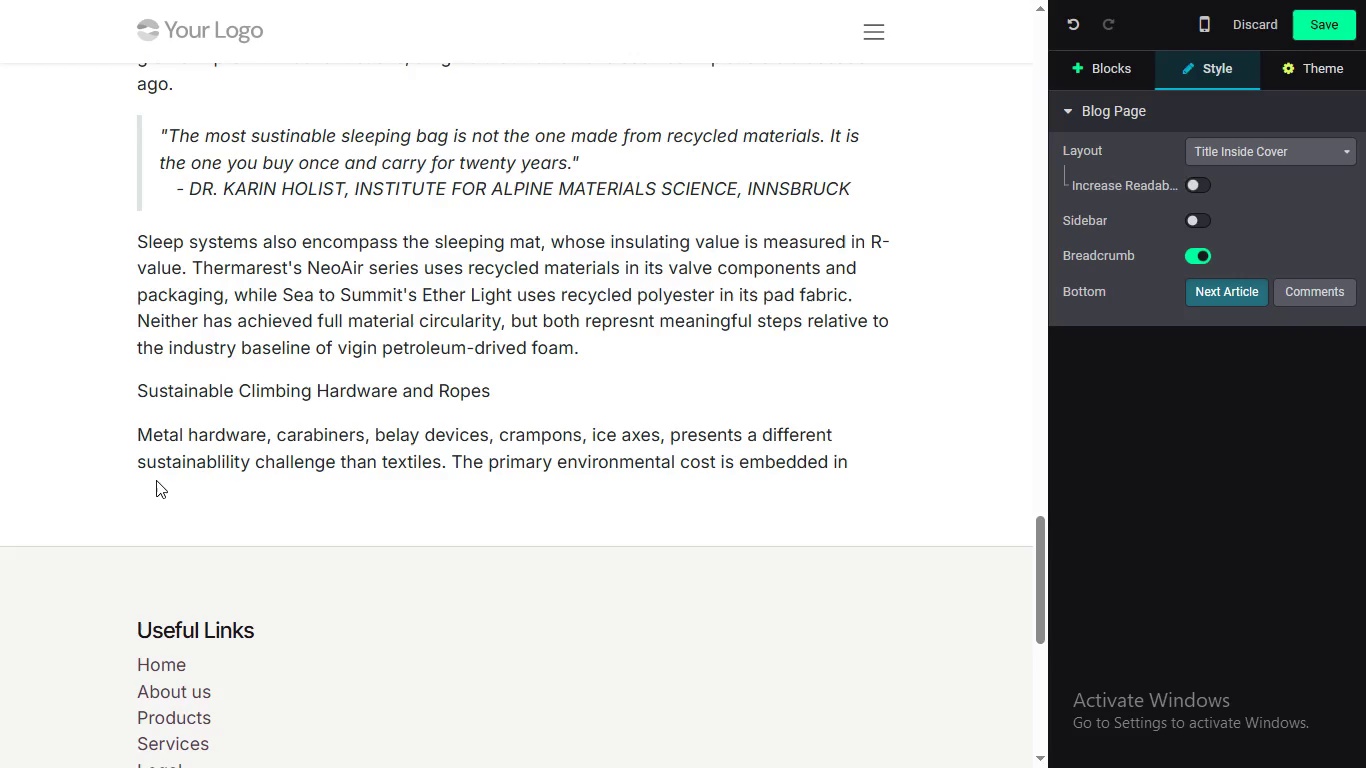 
type(the )
 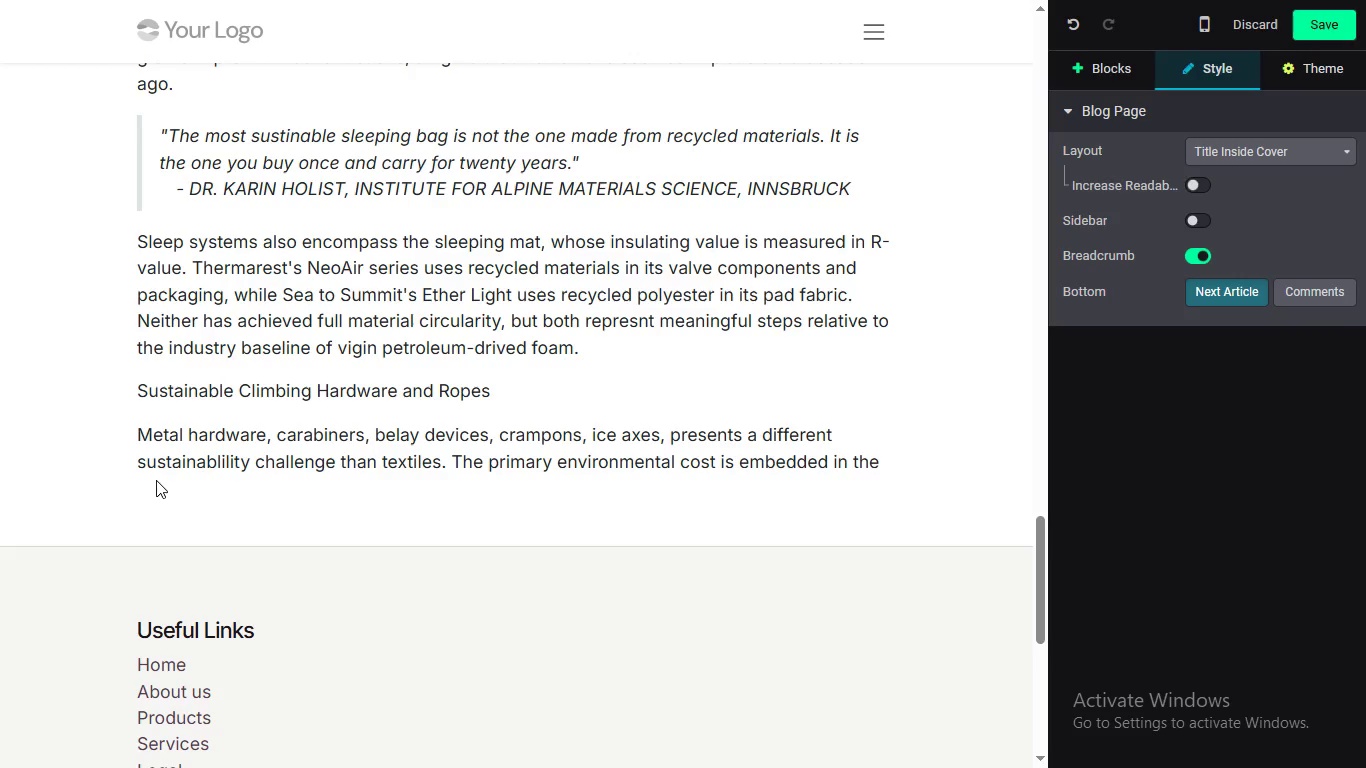 
wait(6.09)
 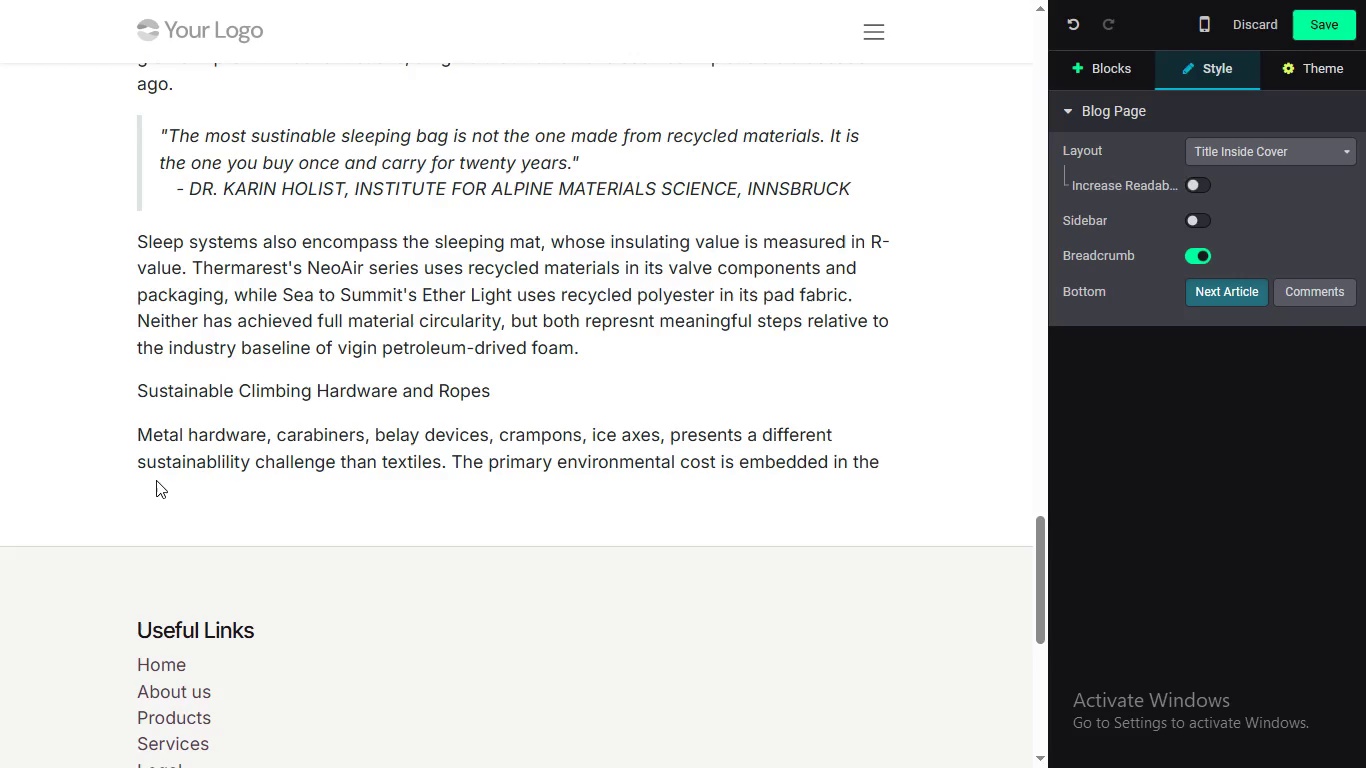 
type(manufacturing process: alum)
 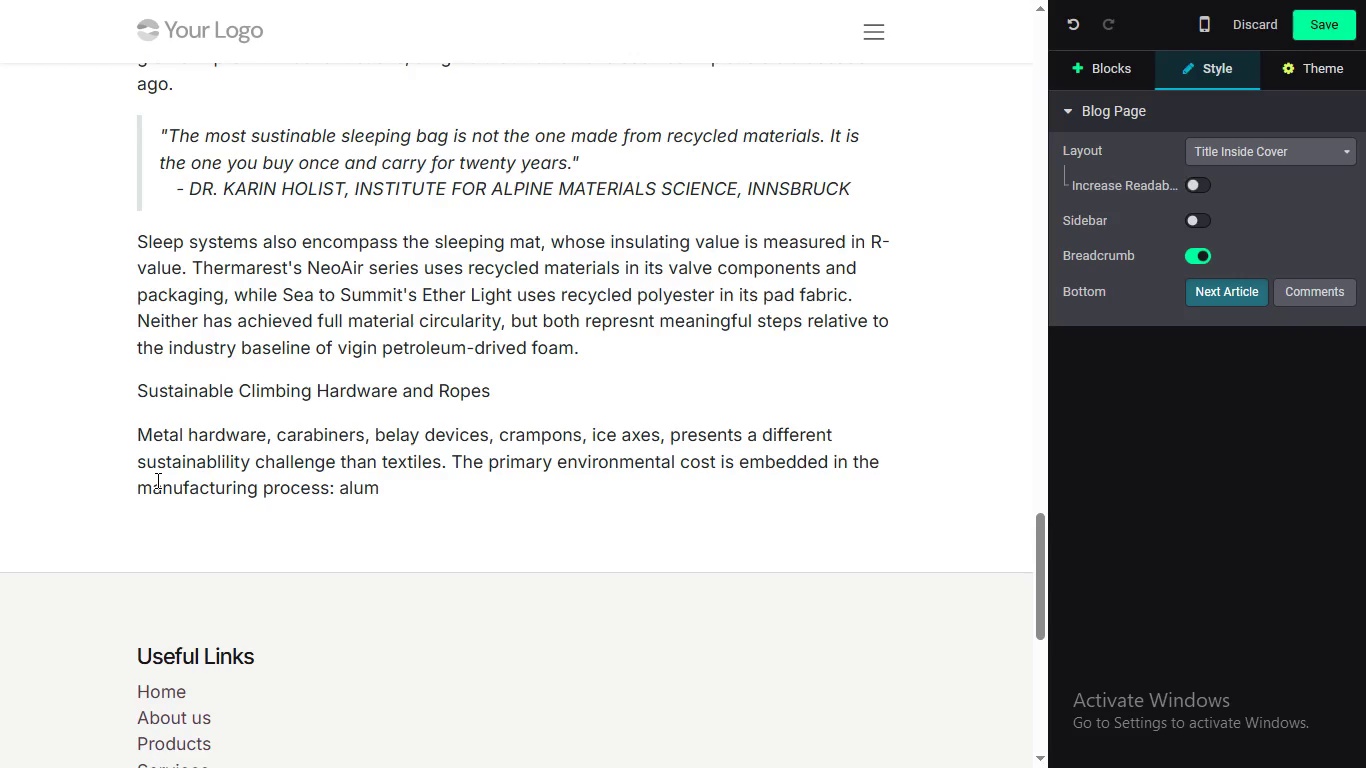 
type(inium smelting is enormously energy )
key(Backspace)
type(-intensive, and the q ual)
key(Backspace)
key(Backspace)
key(Backspace)
key(Backspace)
type(uality of h)
key(Backspace)
type(that enery matters enormously. Black Diamond and Petzl HAV)
key(Backspace)
key(Backspace)
key(Backspace)
type(have both made co)
key(Backspace)
type(ommitment to renet)
key(Backspace)
type(wable enery)
key(Backspace)
type(gy sourcing for the )
key(Backspace)
type(ir primary manufacturing, and both have invested i nlifetime)
 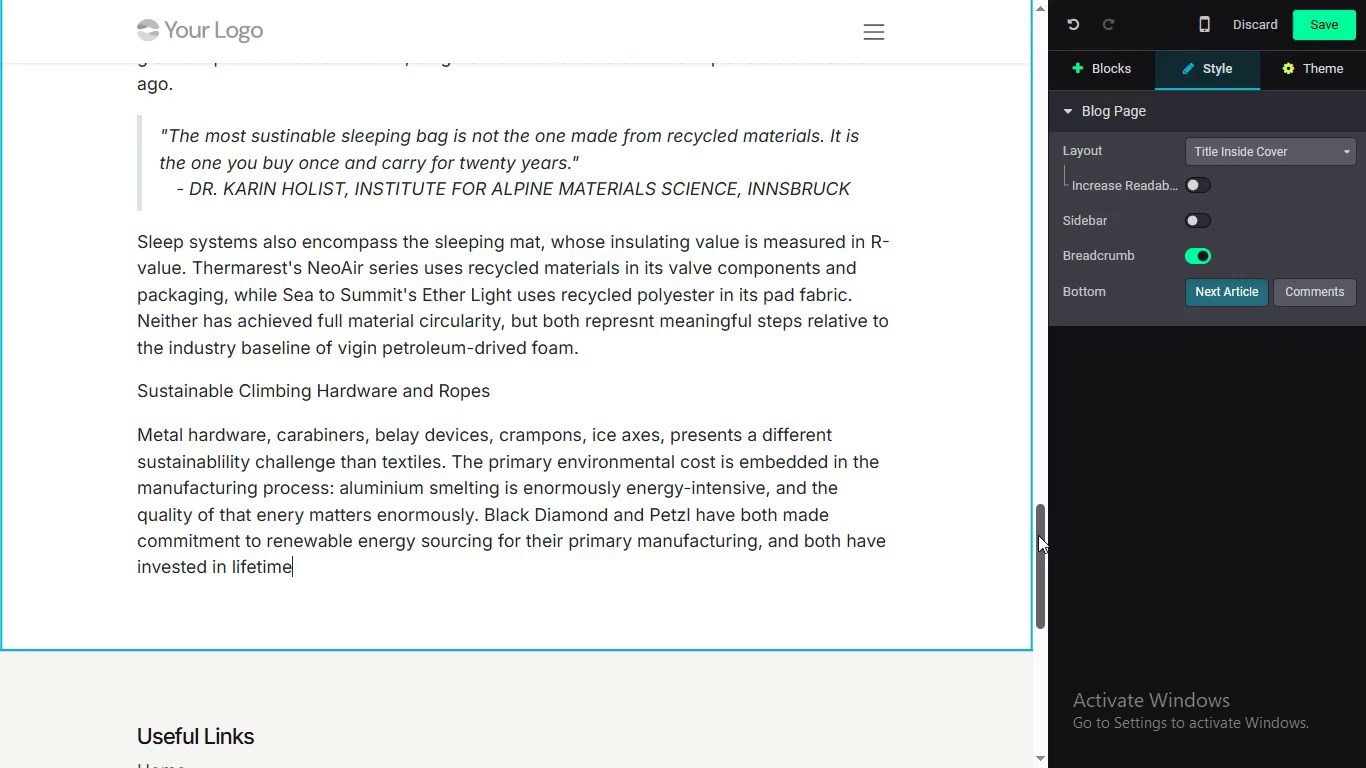 
left_click_drag(start_coordinate=[1048, 531], to_coordinate=[1047, 561])
 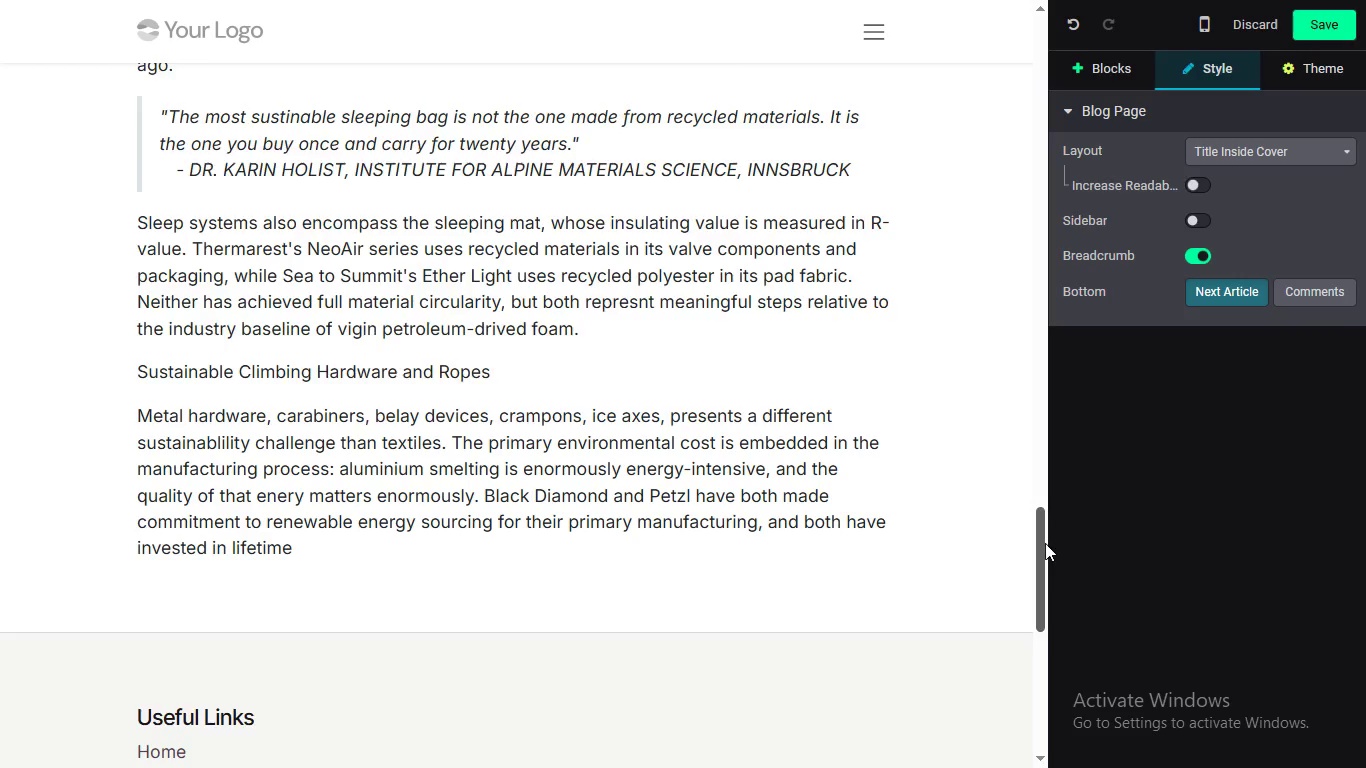 
left_click_drag(start_coordinate=[1045, 543], to_coordinate=[1044, 574])
 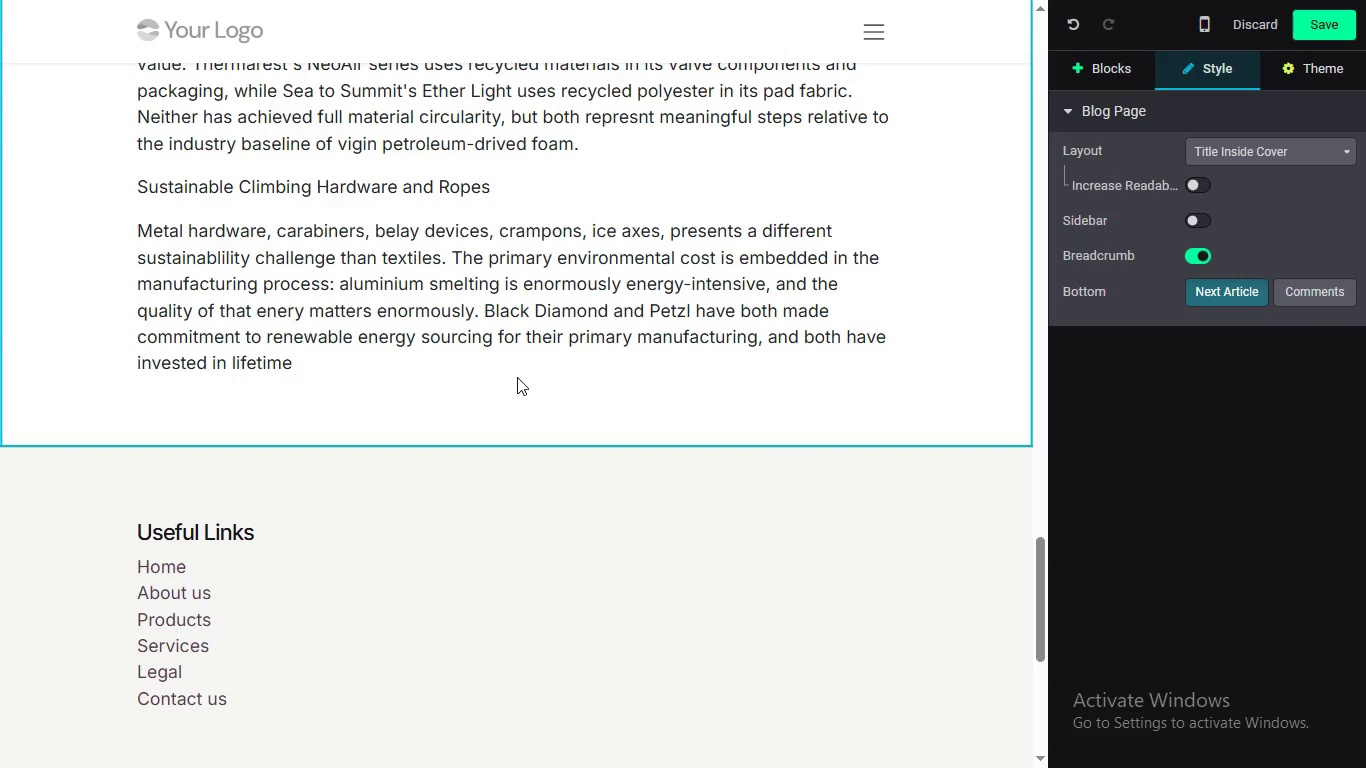 
left_click([517, 377])
 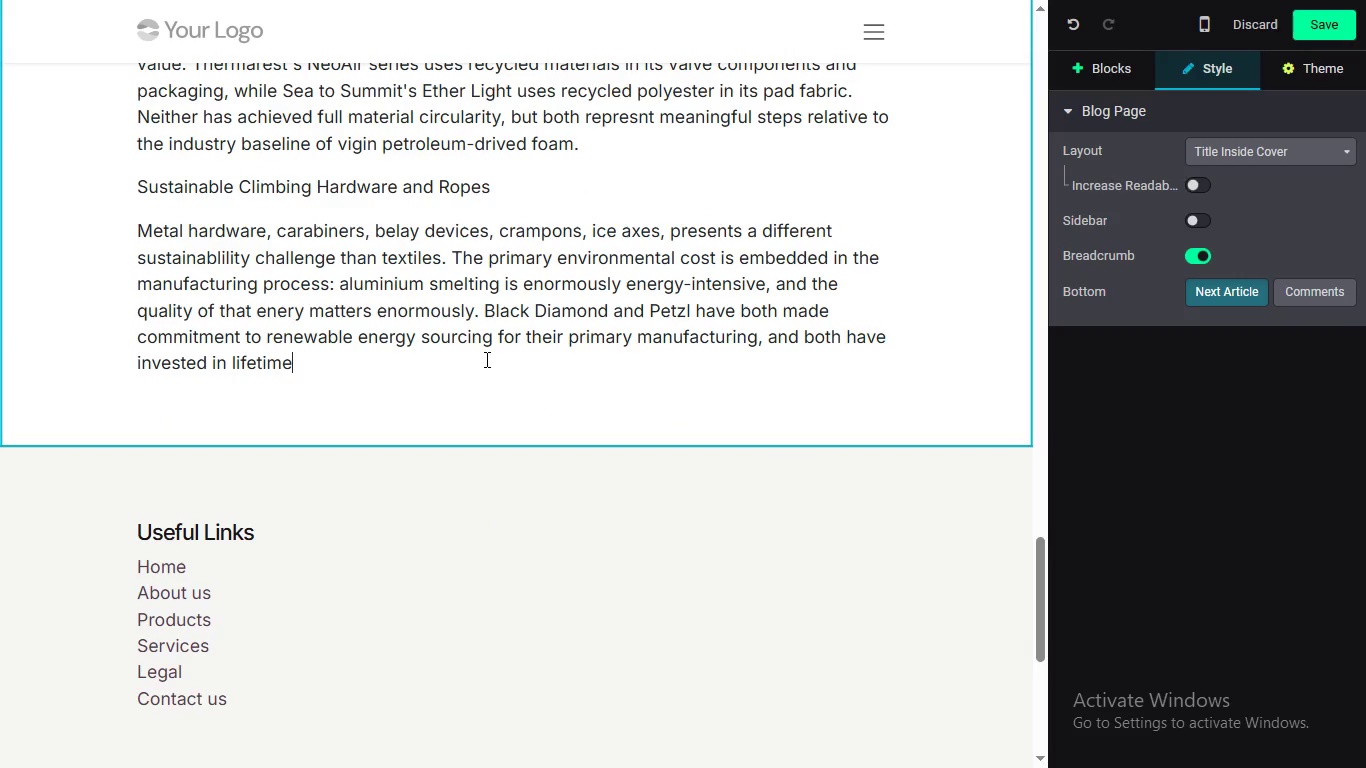 
left_click([485, 359])
 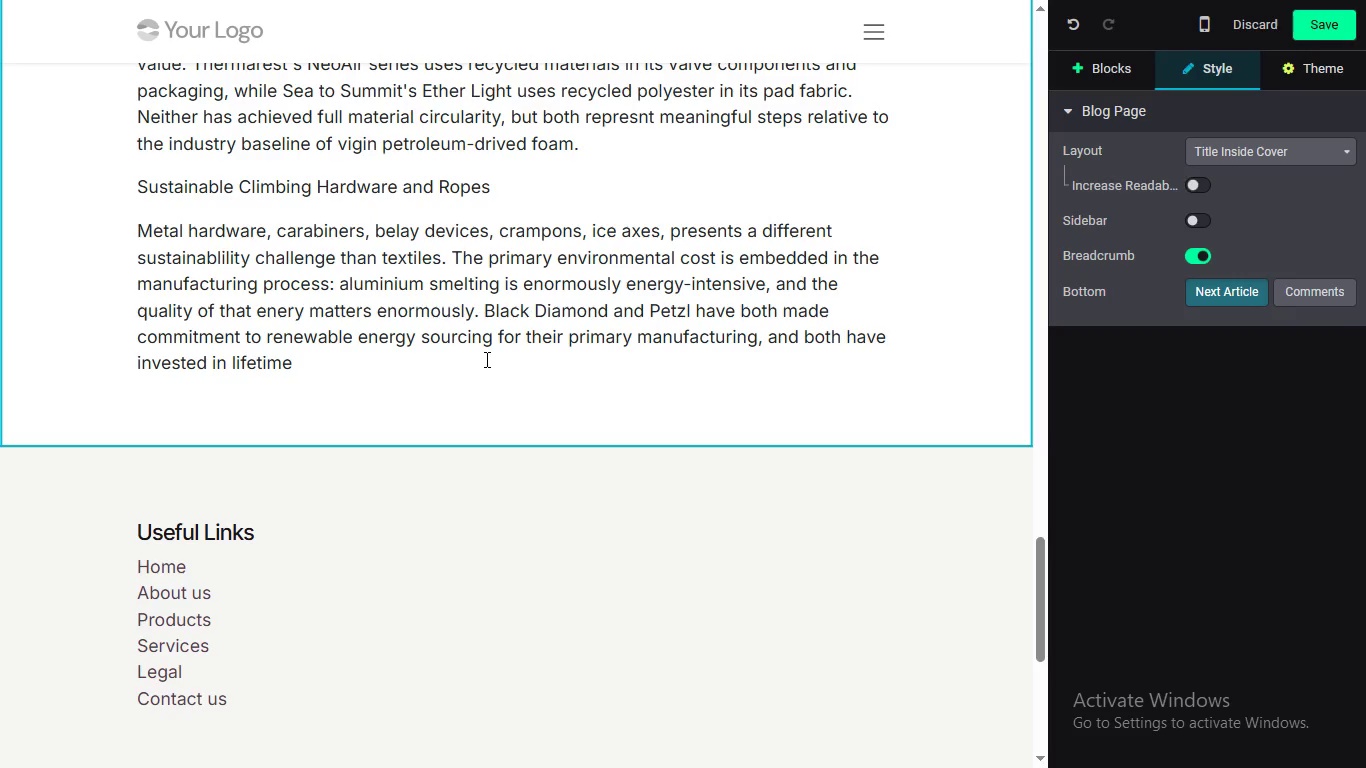 
wait(33.0)
 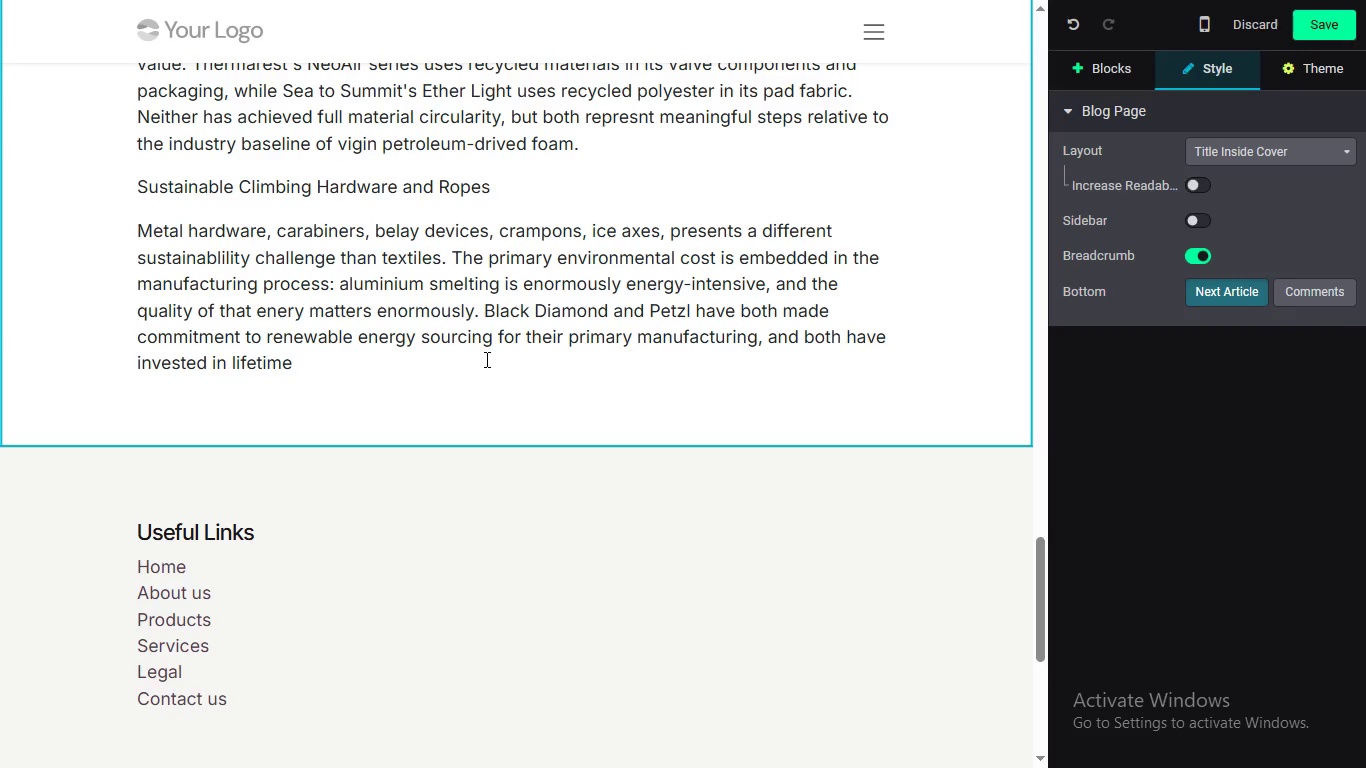 
type( warranty programmer)
key(Backspace)
type(s that exten )
key(Backspace)
type(d the useful life of hardware beynd the industry norm)
 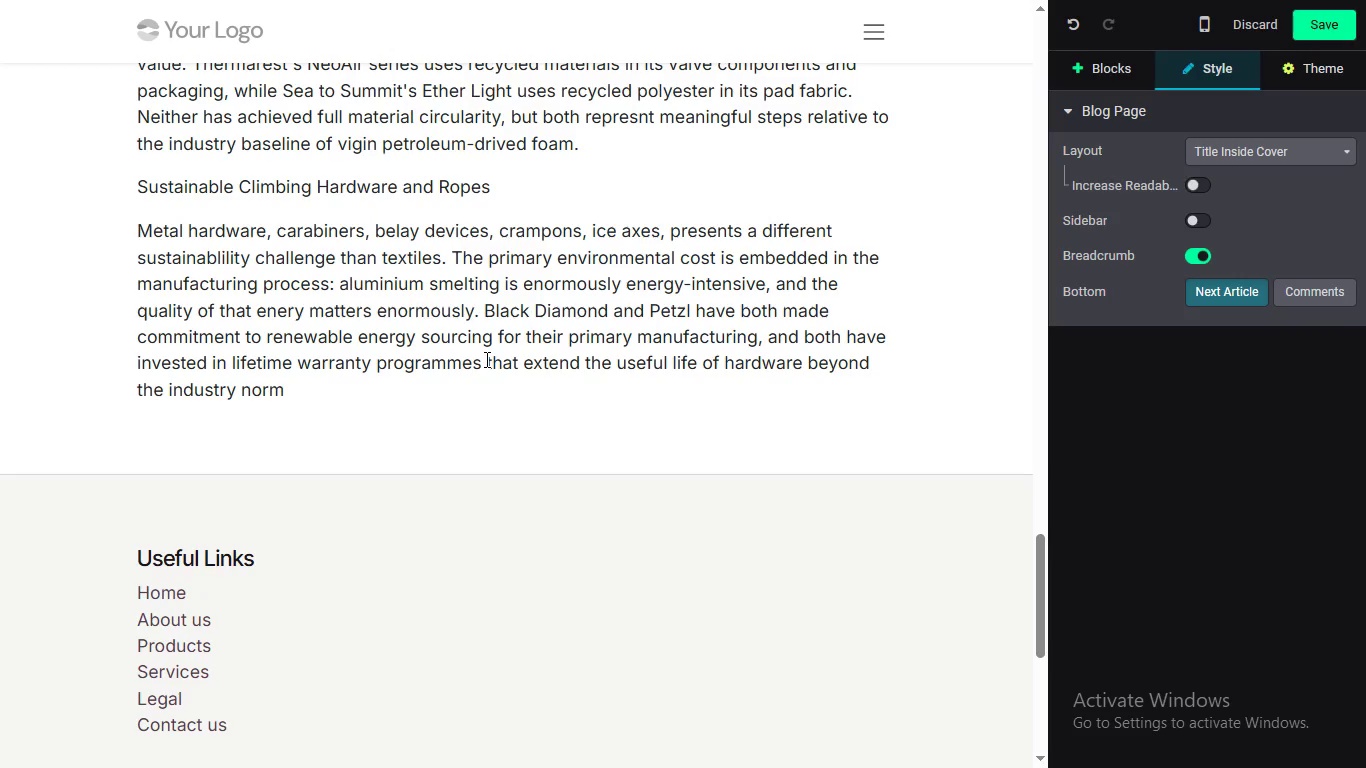 
hold_key(key=Period, duration=0.39)
 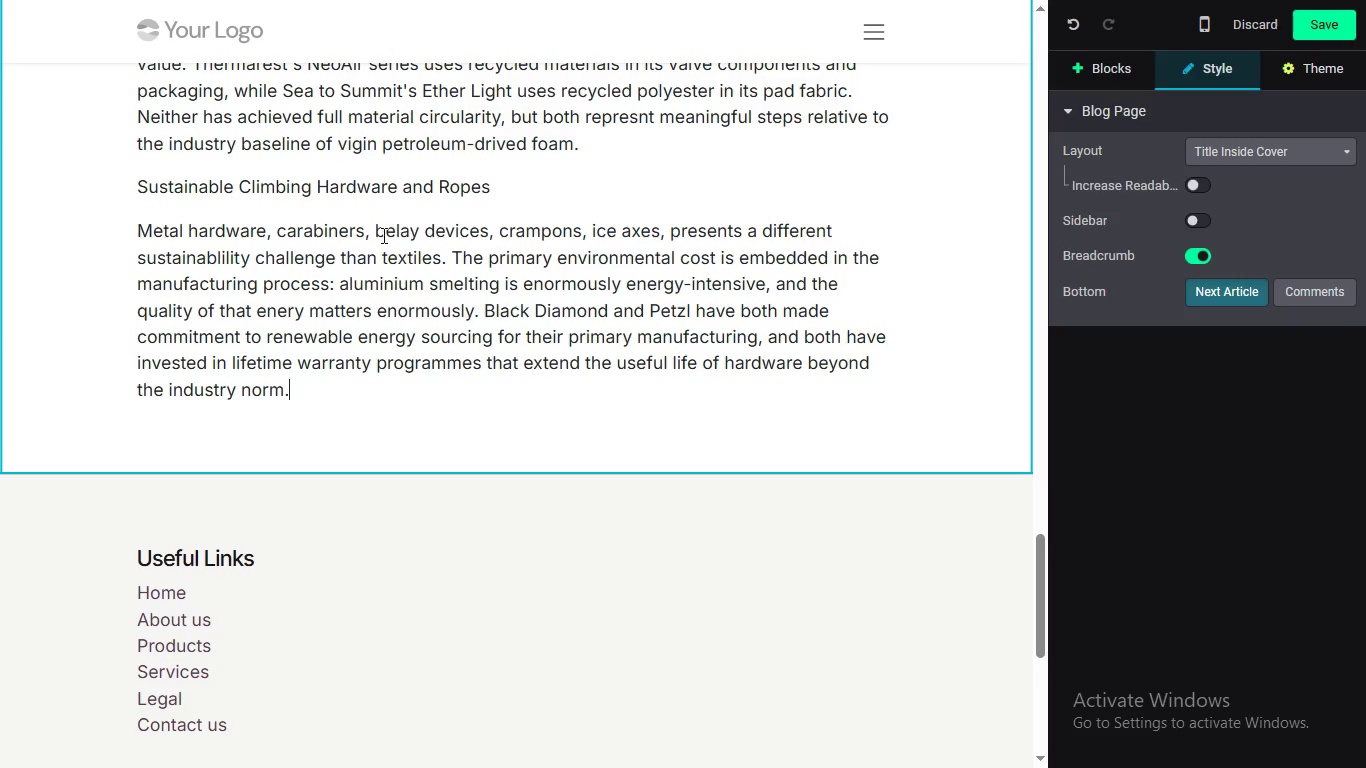 
wait(49.12)
 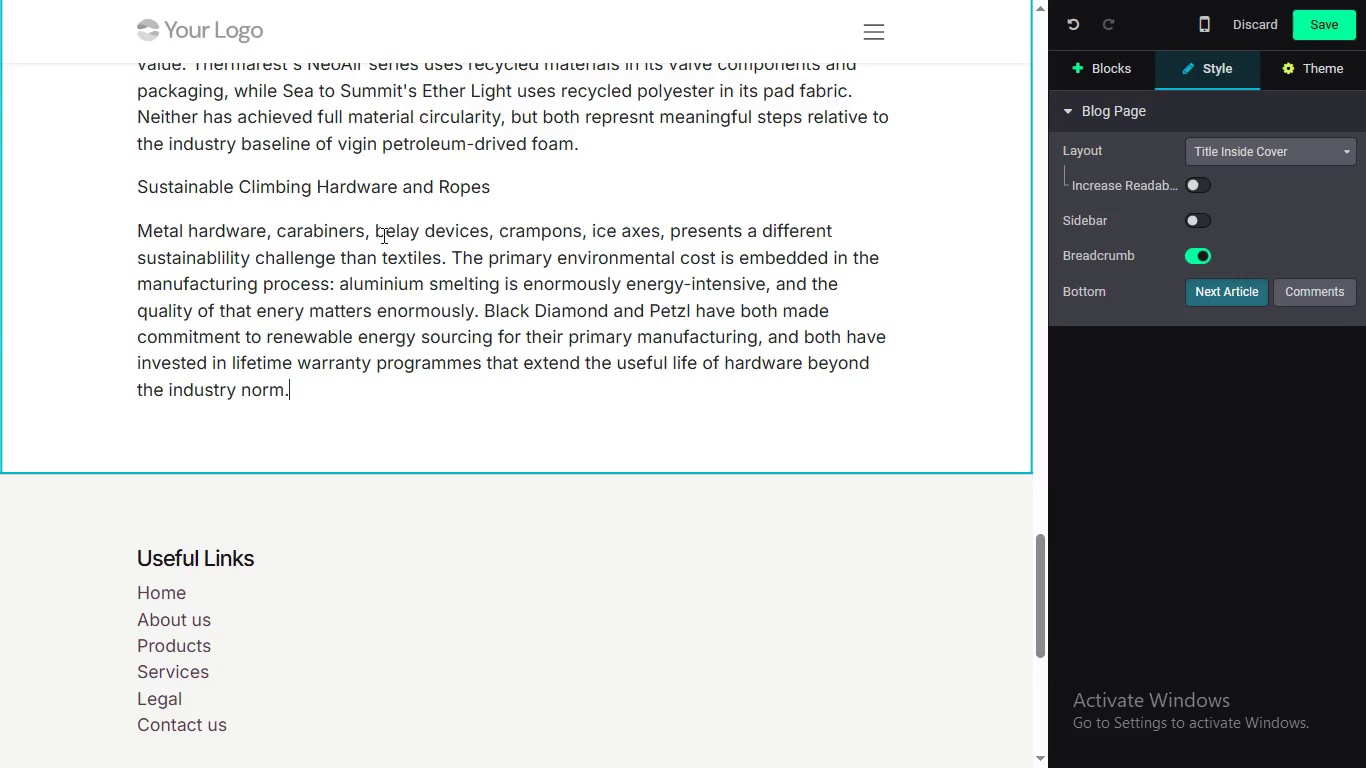 
left_click([1131, 164])
 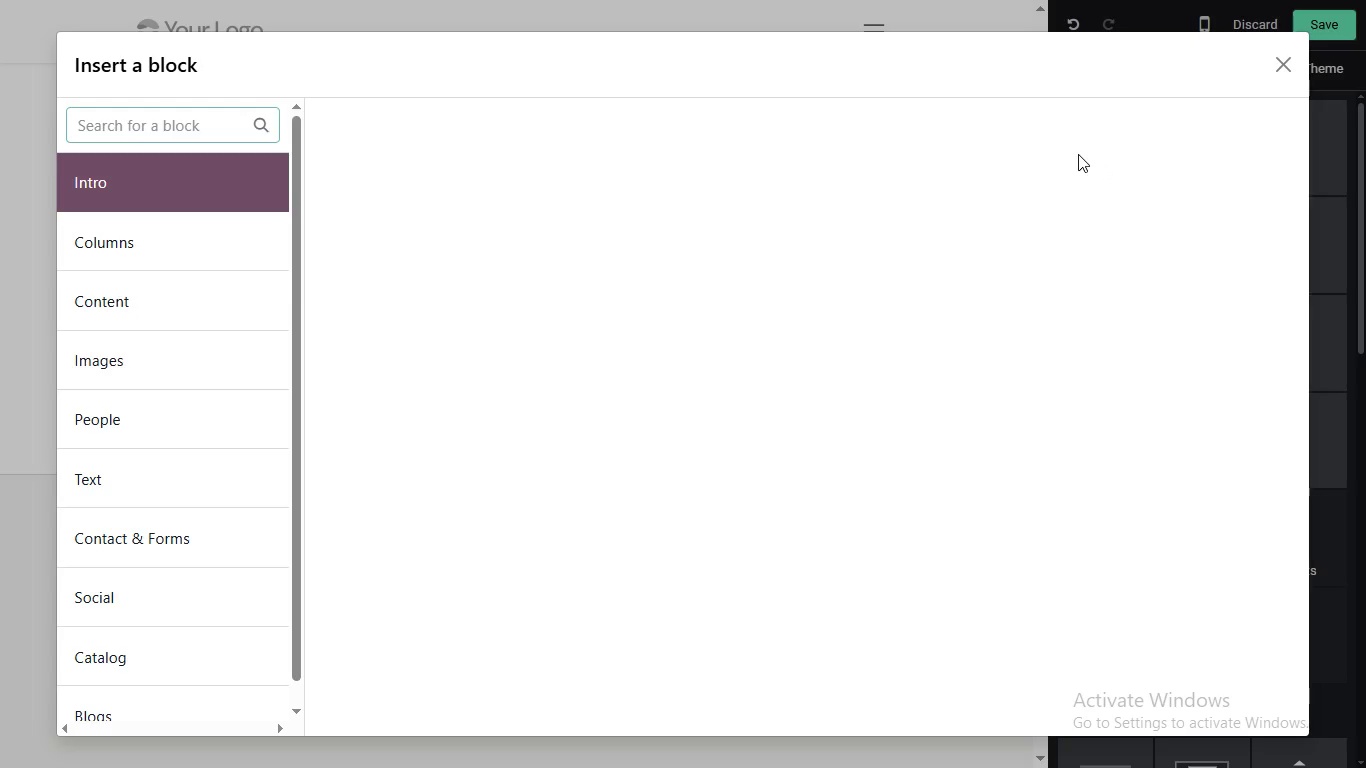 
type(statics)
 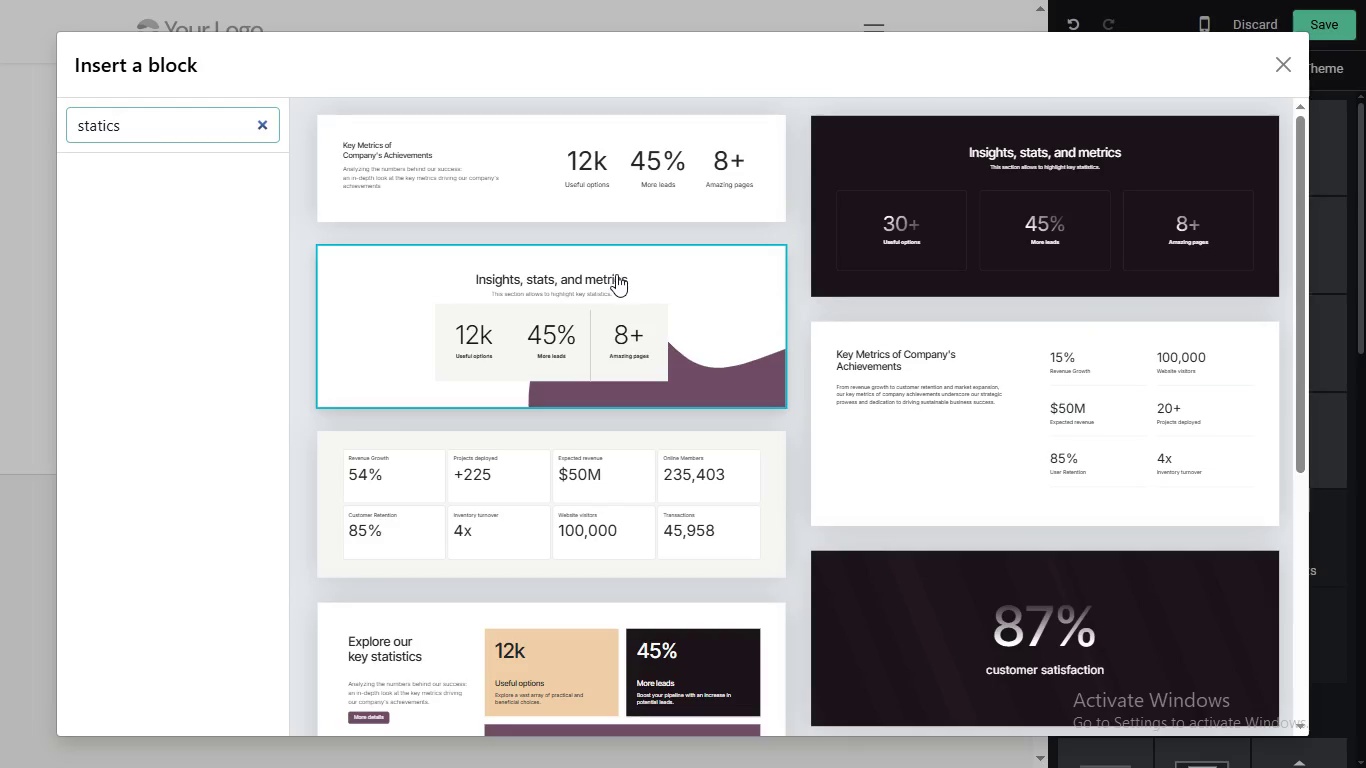 
wait(7.73)
 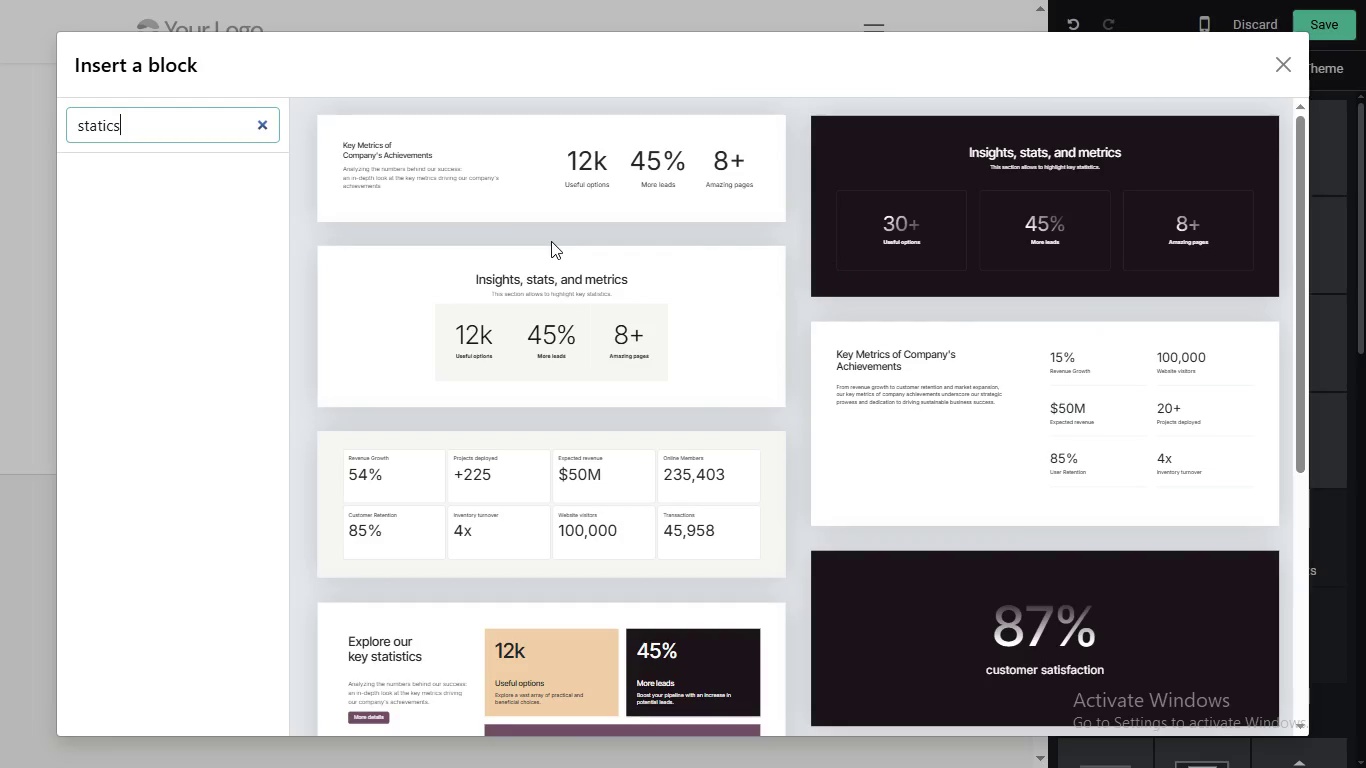 
scroll: coordinate [615, 291], scroll_direction: down, amount: 3.0
 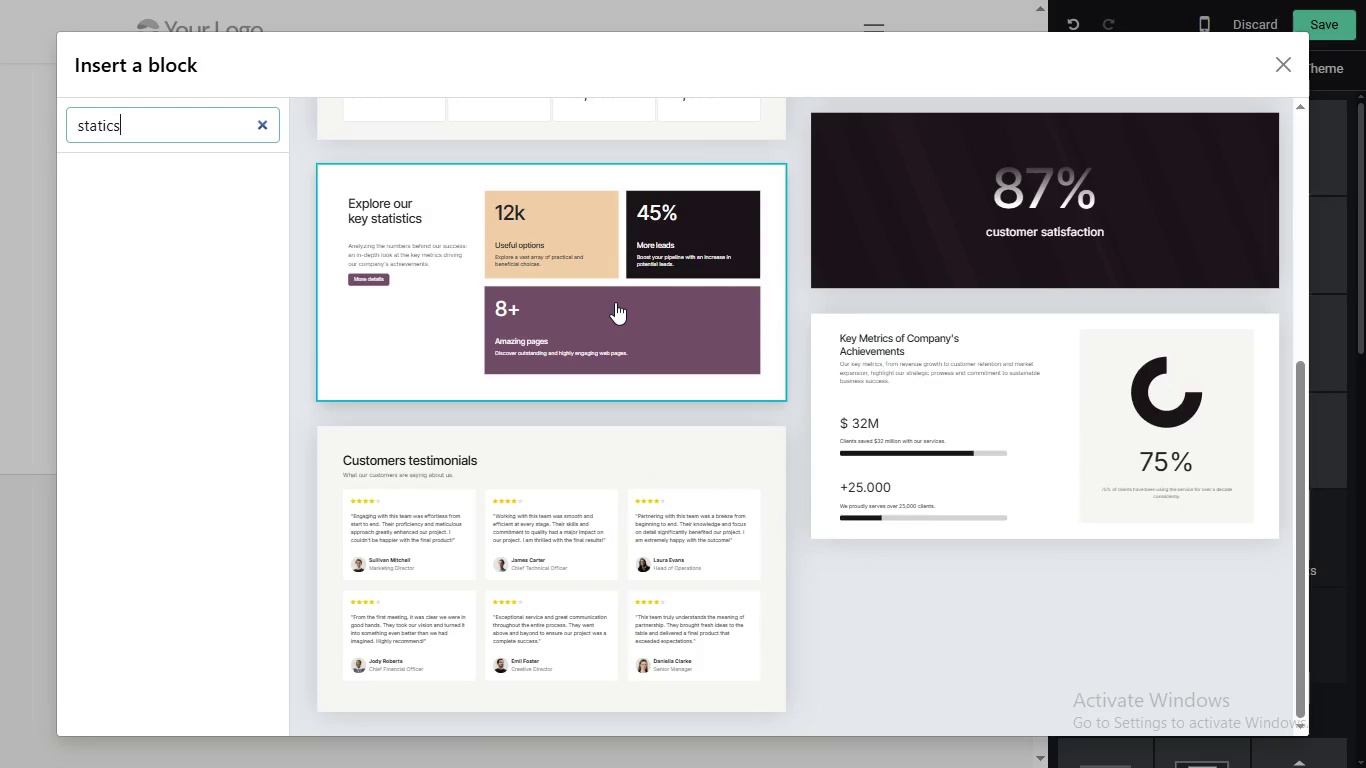 
scroll: coordinate [615, 302], scroll_direction: up, amount: 2.0
 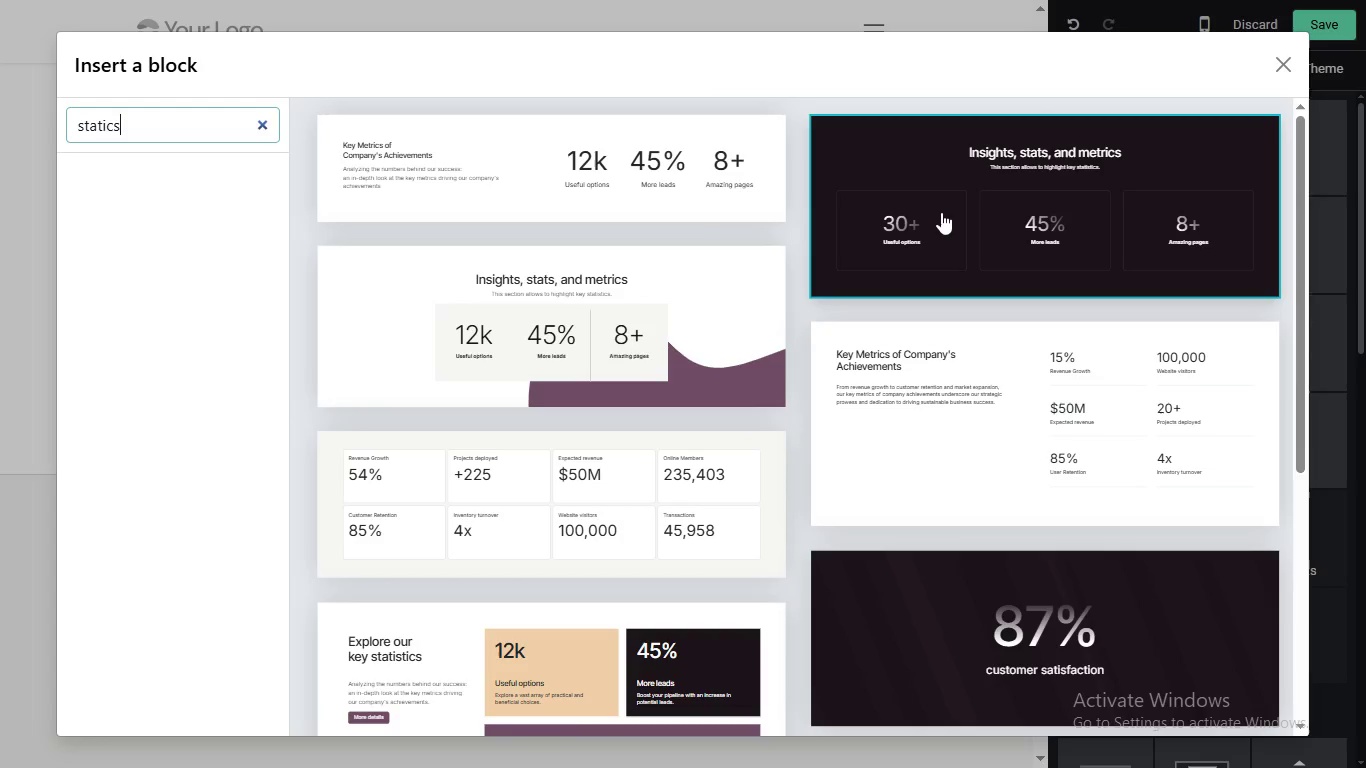 
wait(10.56)
 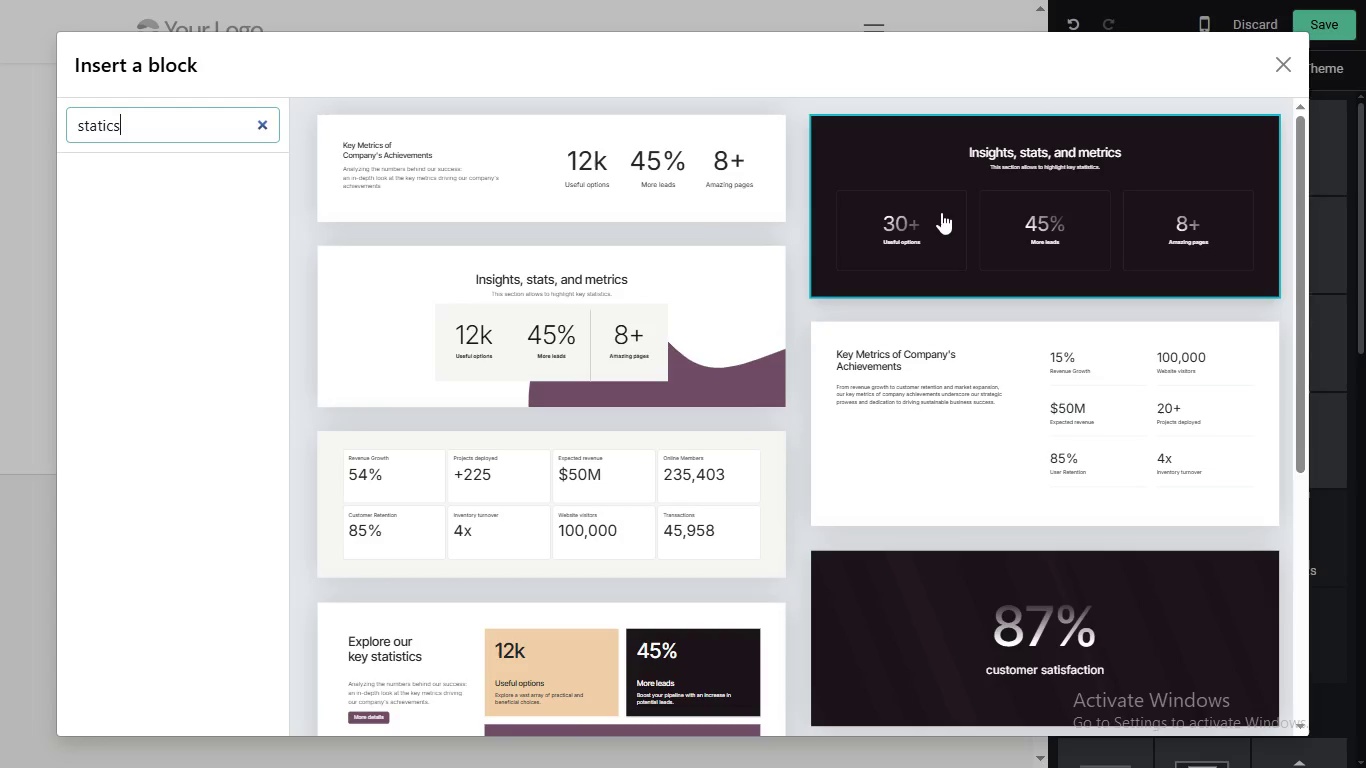 
left_click([768, 266])
 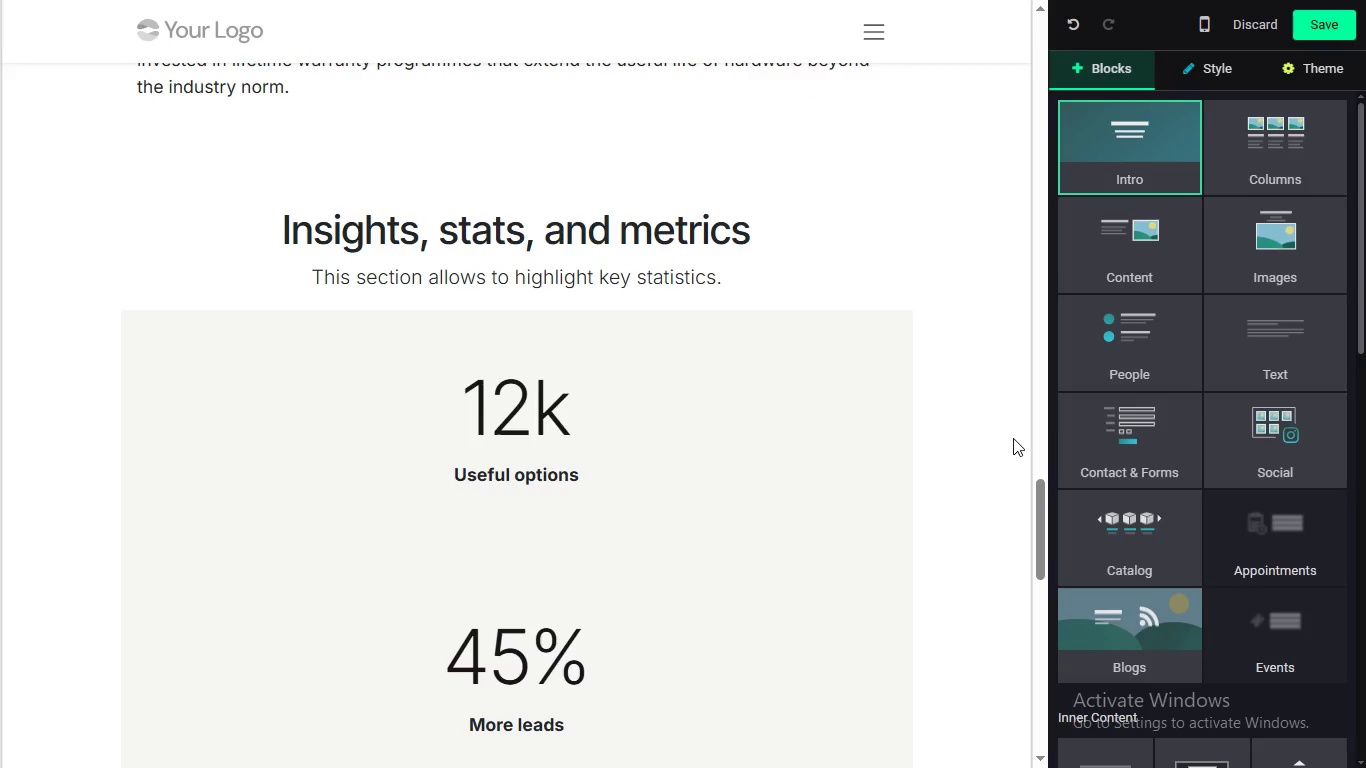 
left_click([1309, 33])
 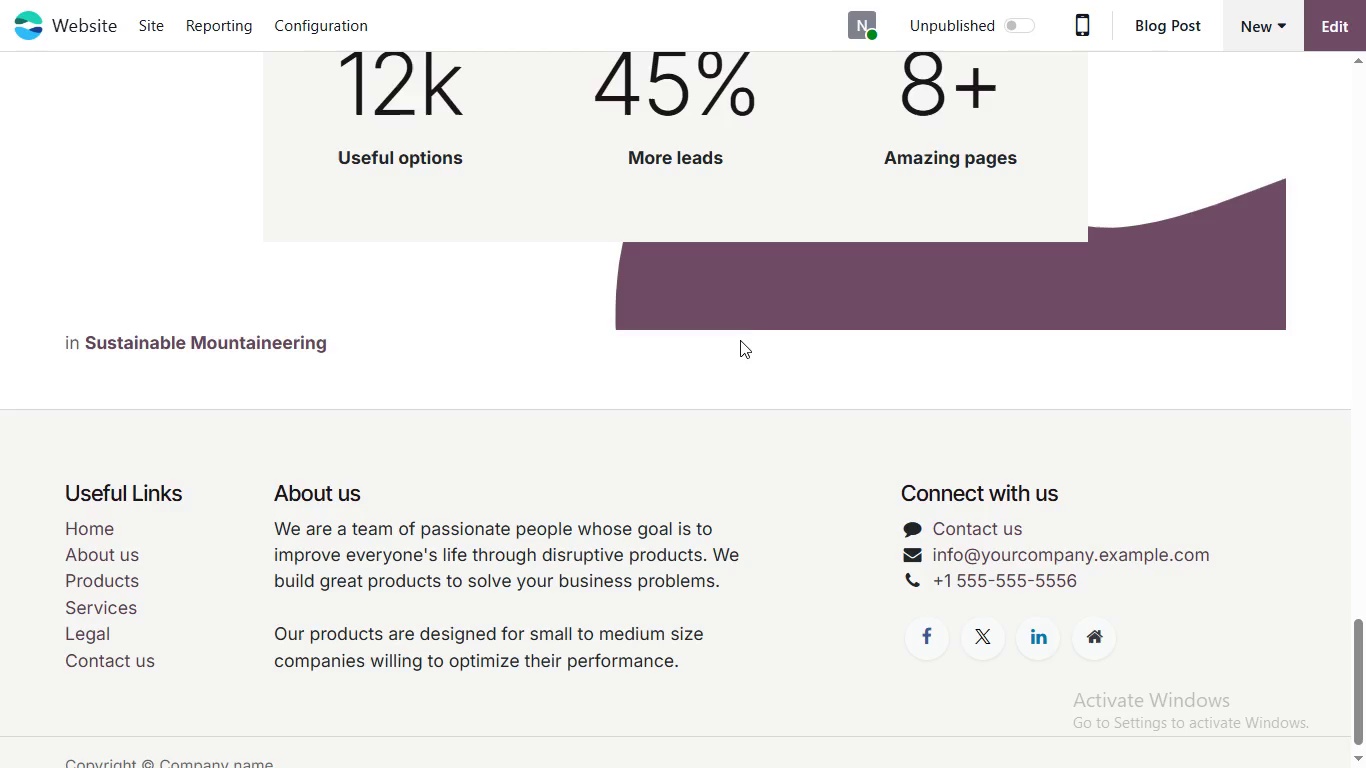 
wait(6.89)
 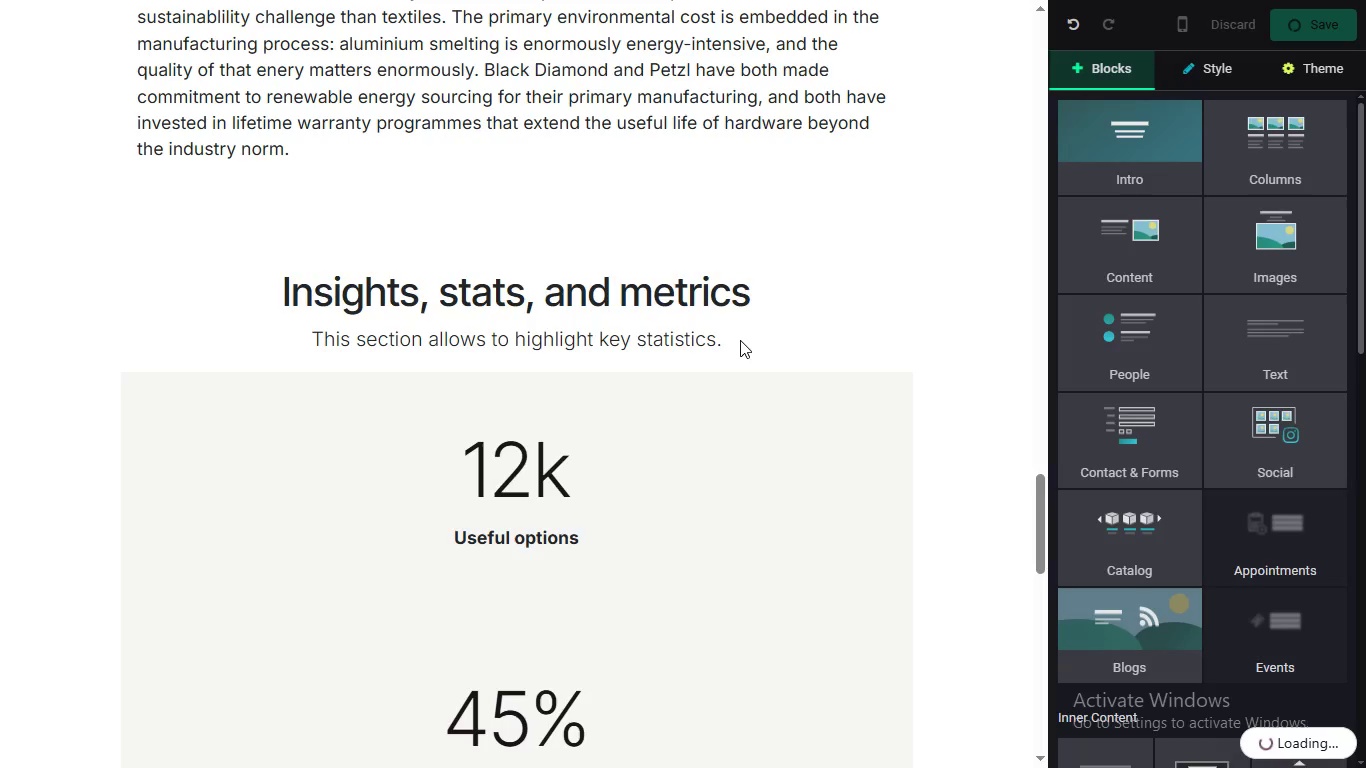 
hold_key(key=ArrowUp, duration=0.61)
 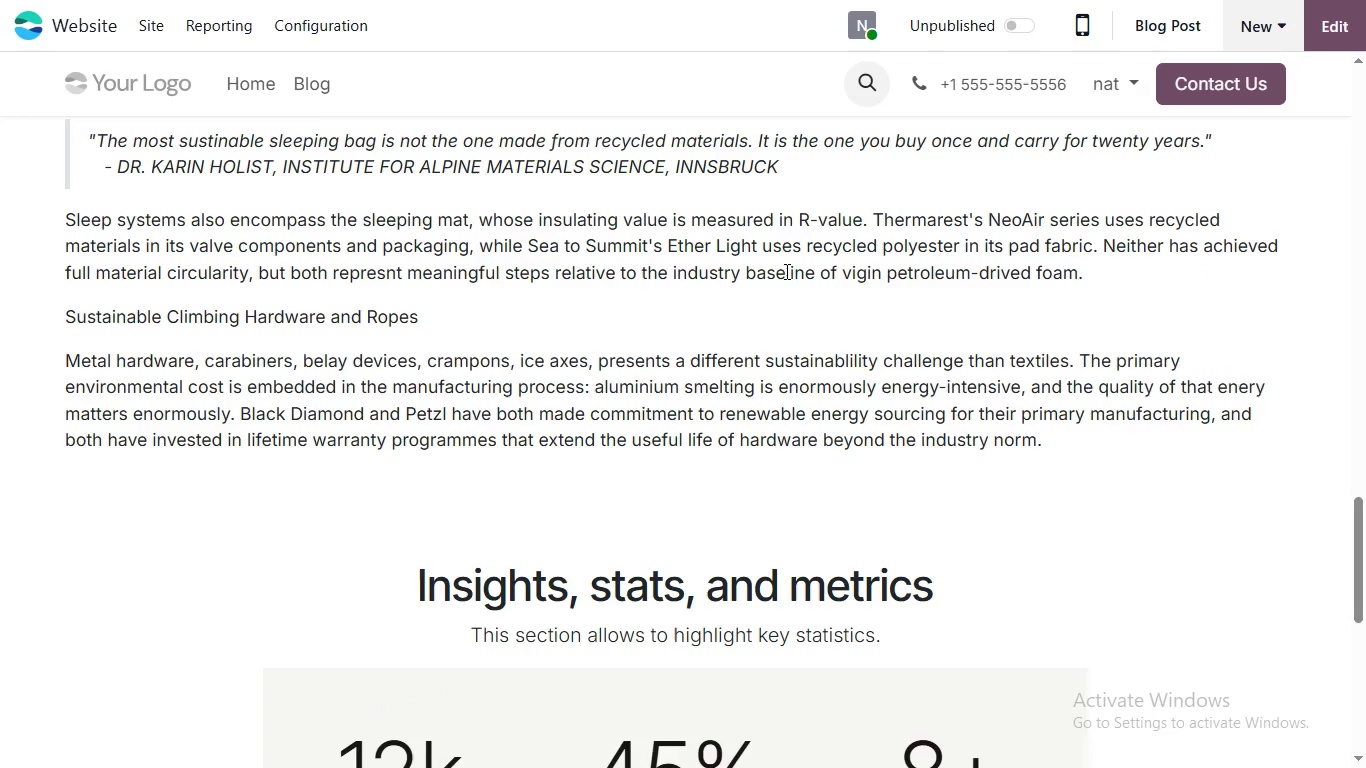 
scroll: coordinate [785, 270], scroll_direction: up, amount: 1.0
 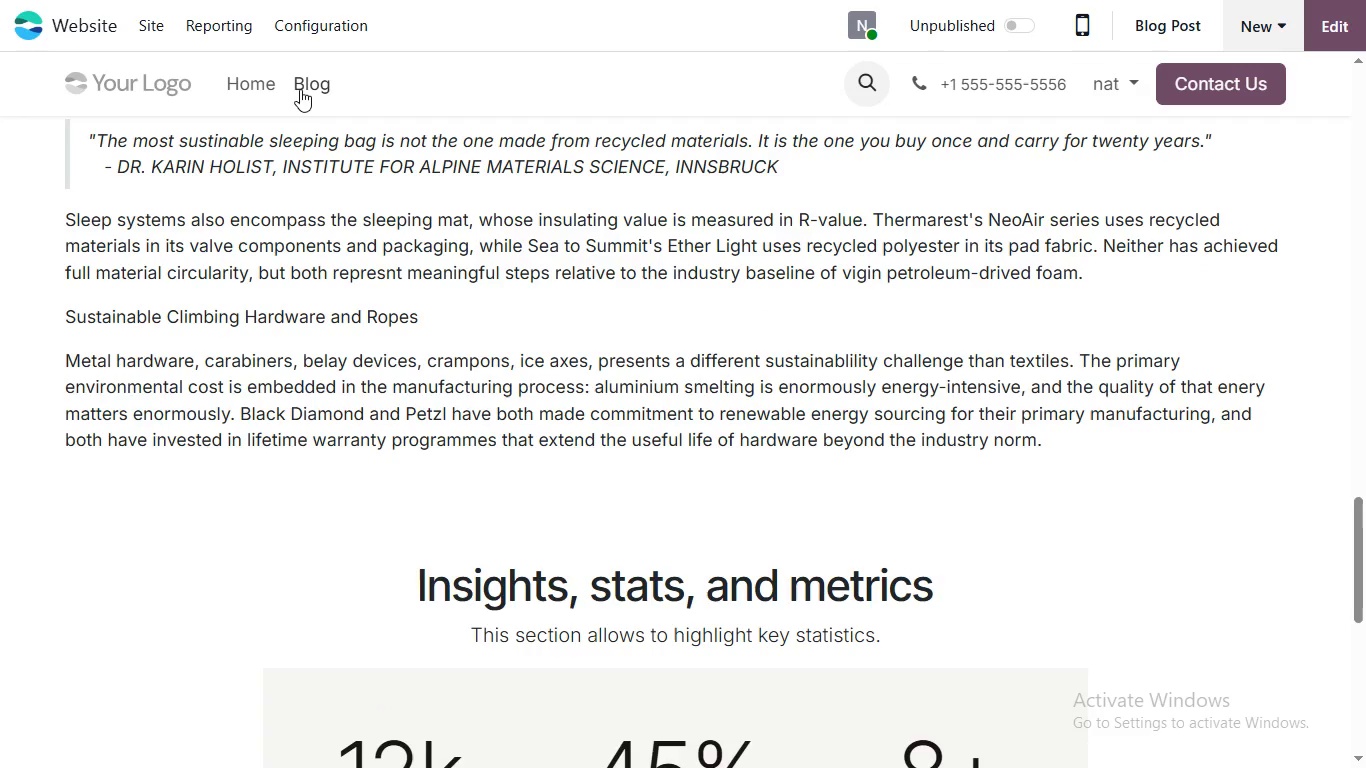 
left_click([300, 89])
 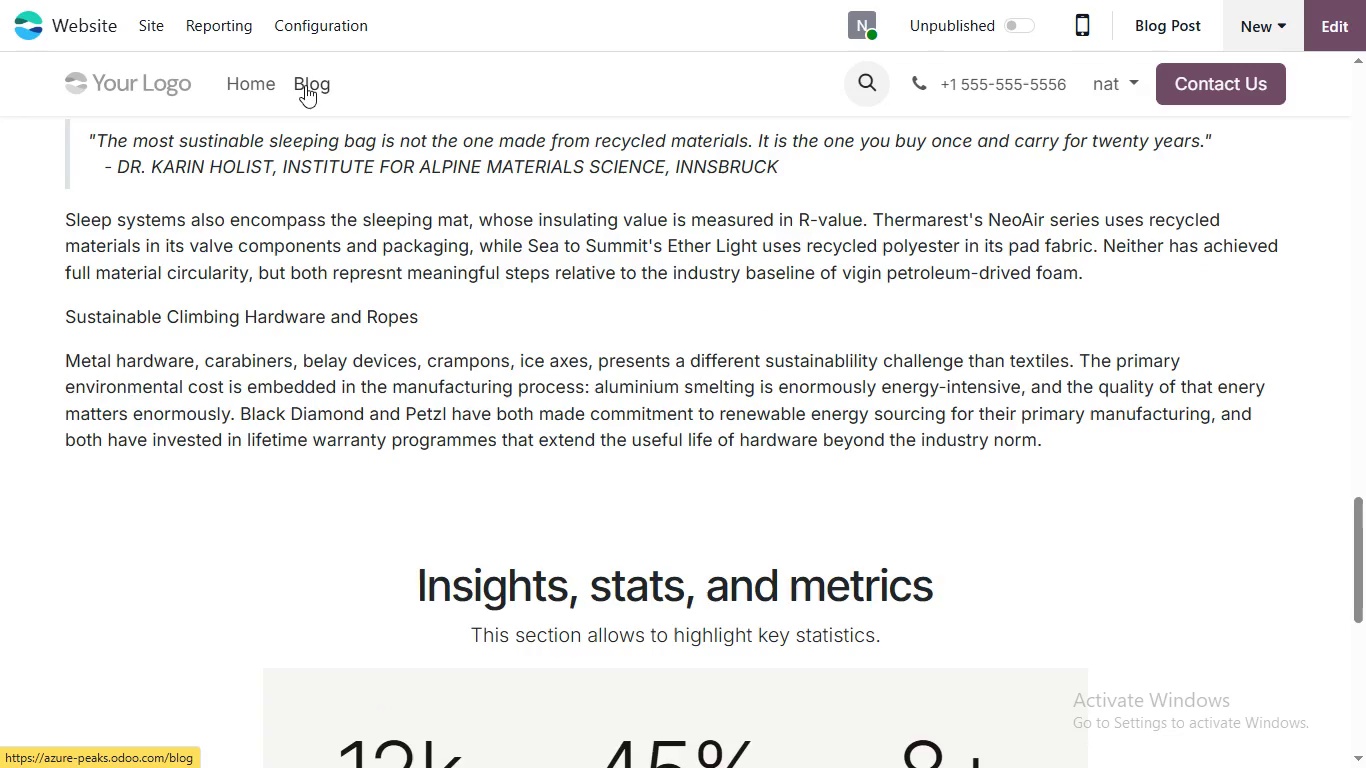 
left_click([305, 85])
 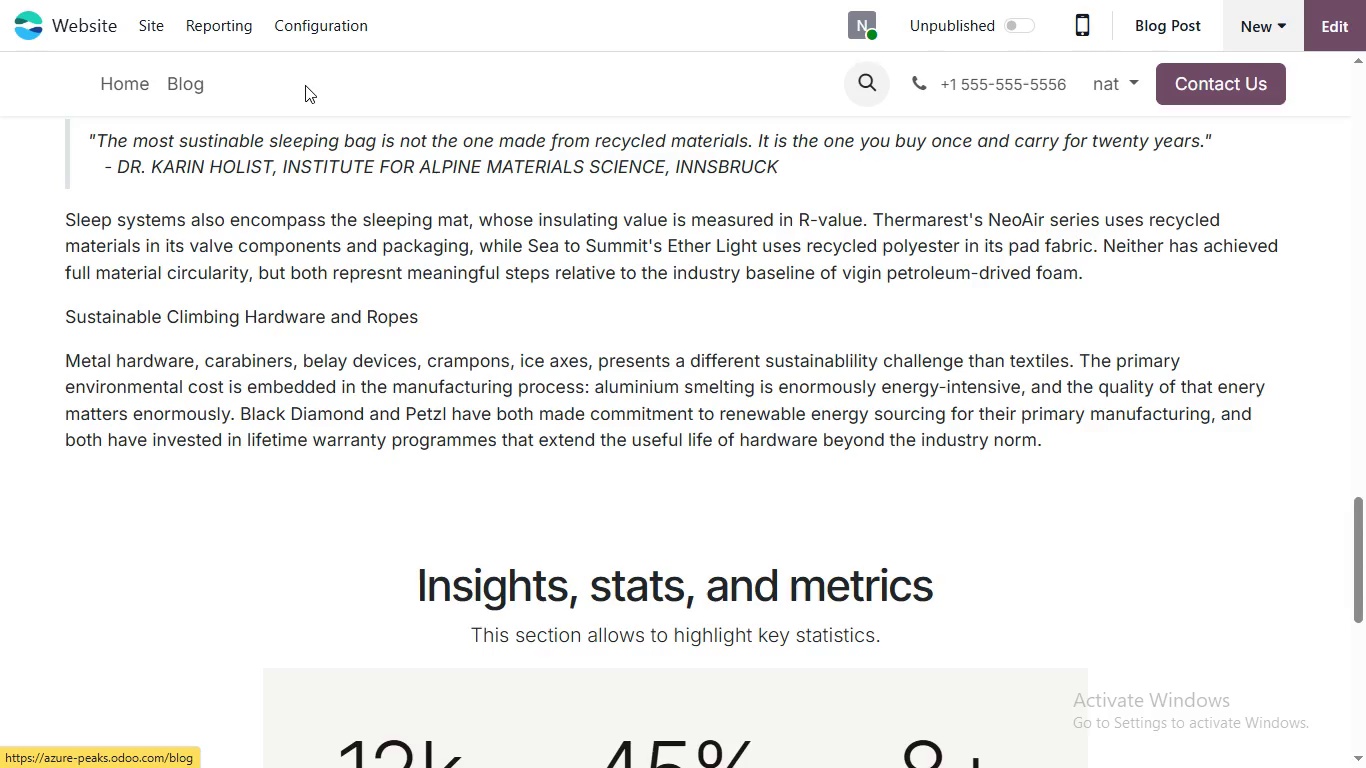 
scroll: coordinate [330, 137], scroll_direction: down, amount: 5.0
 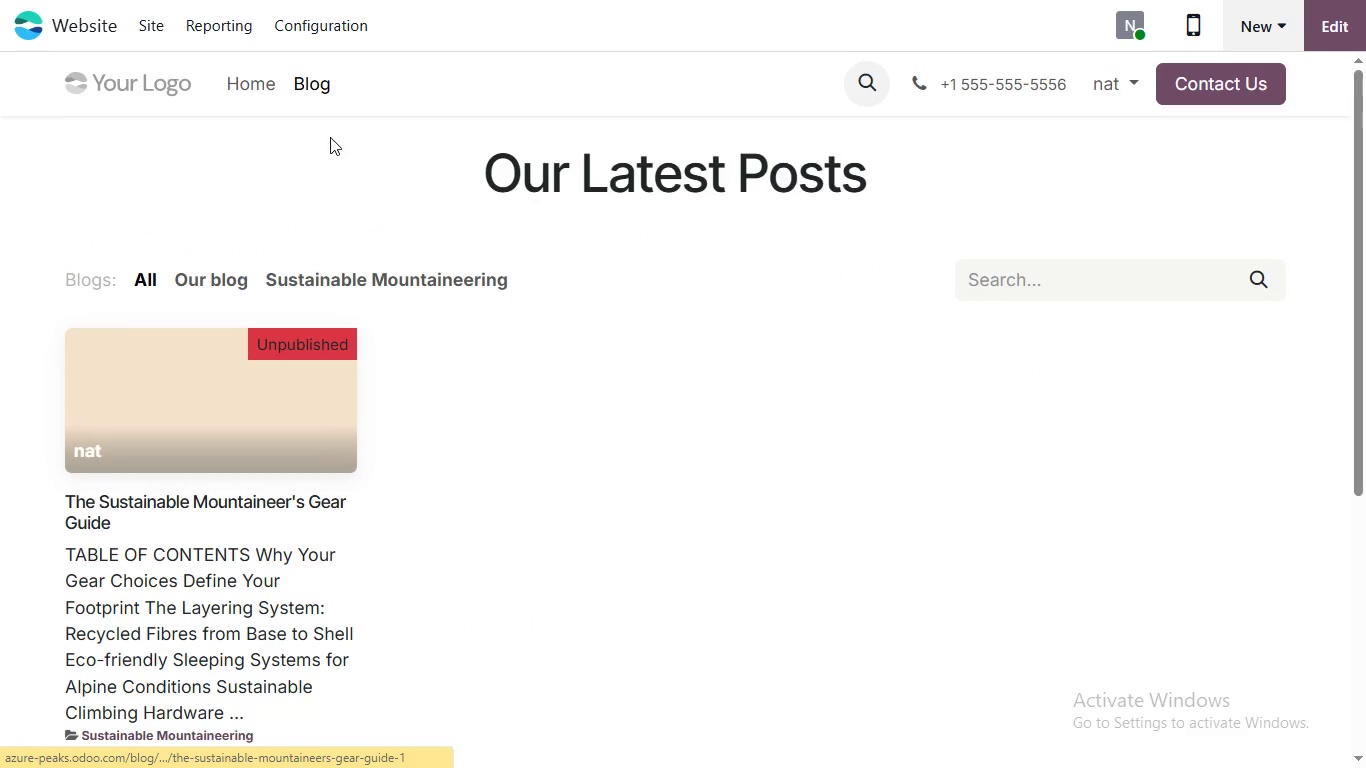 
left_click([278, 426])
 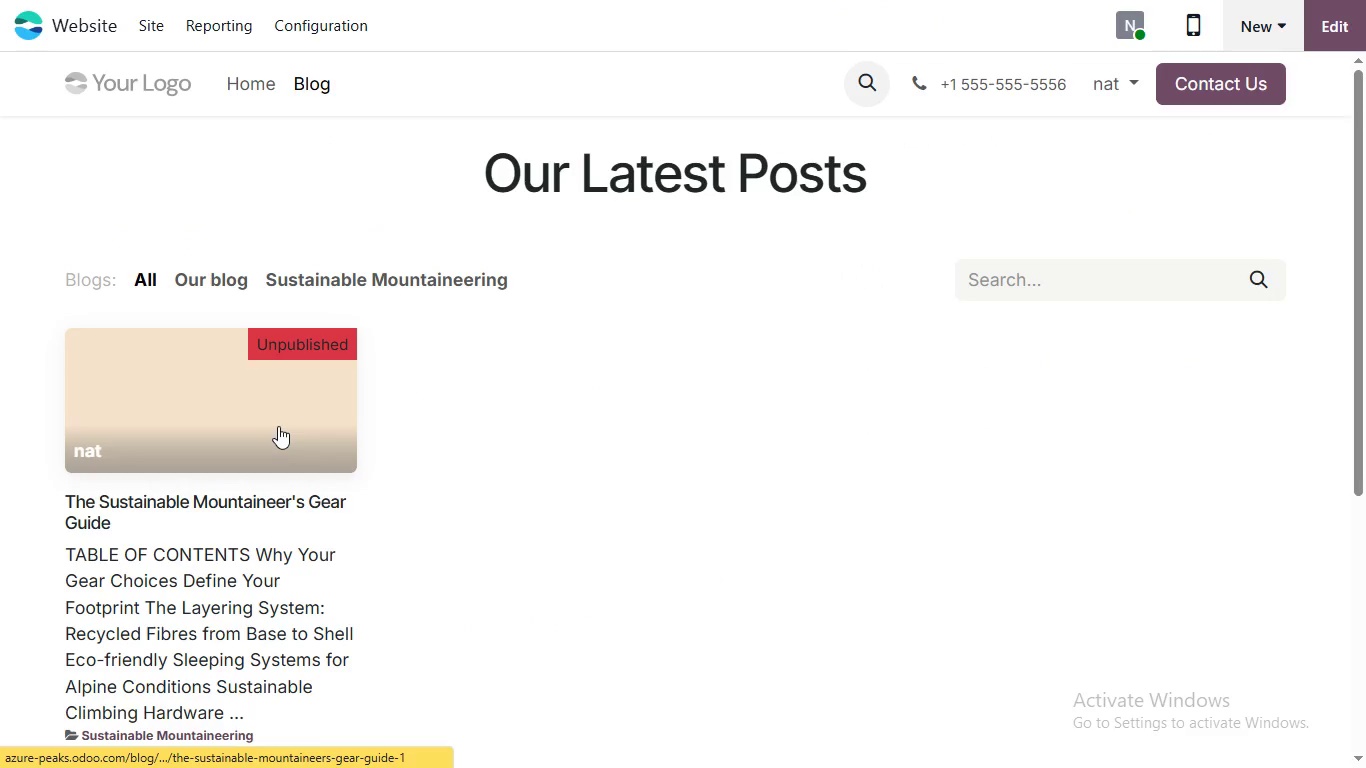 
left_click([278, 426])
 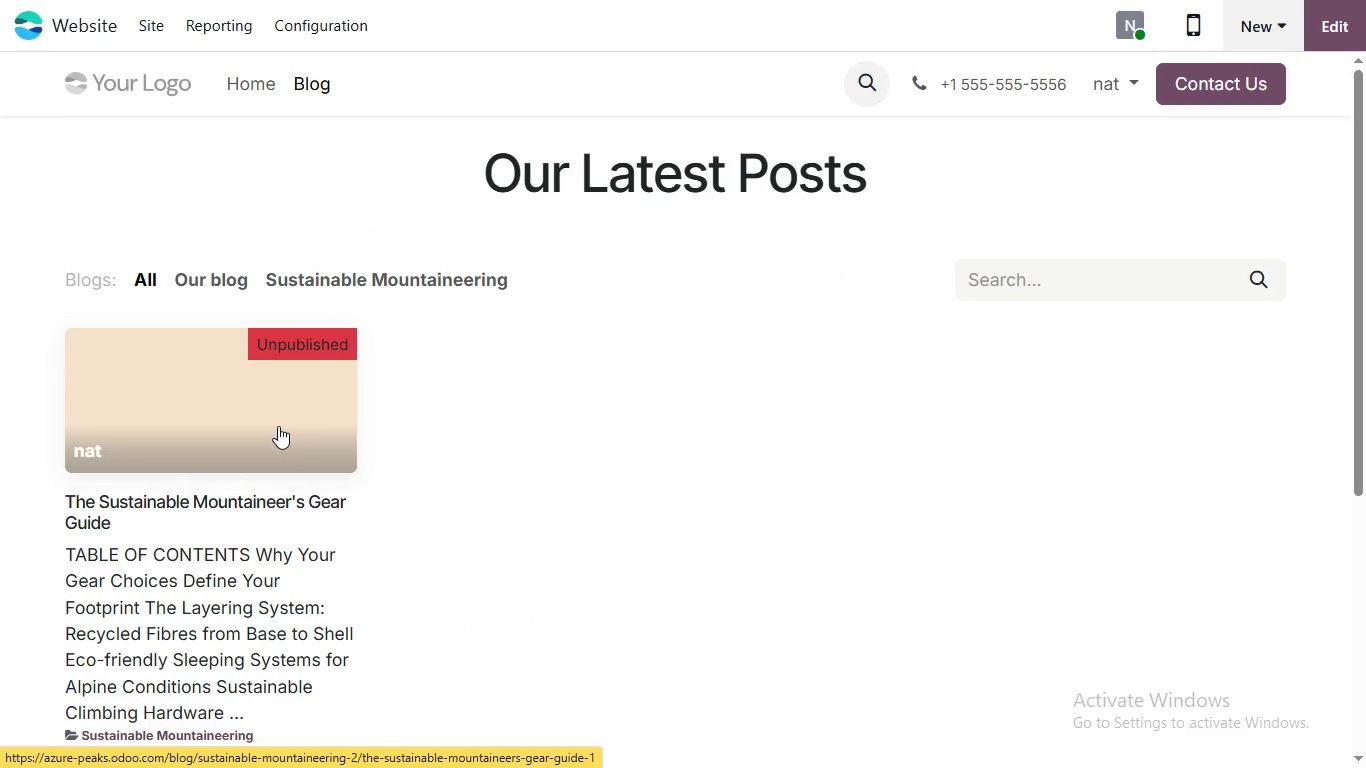 
left_click([278, 426])
 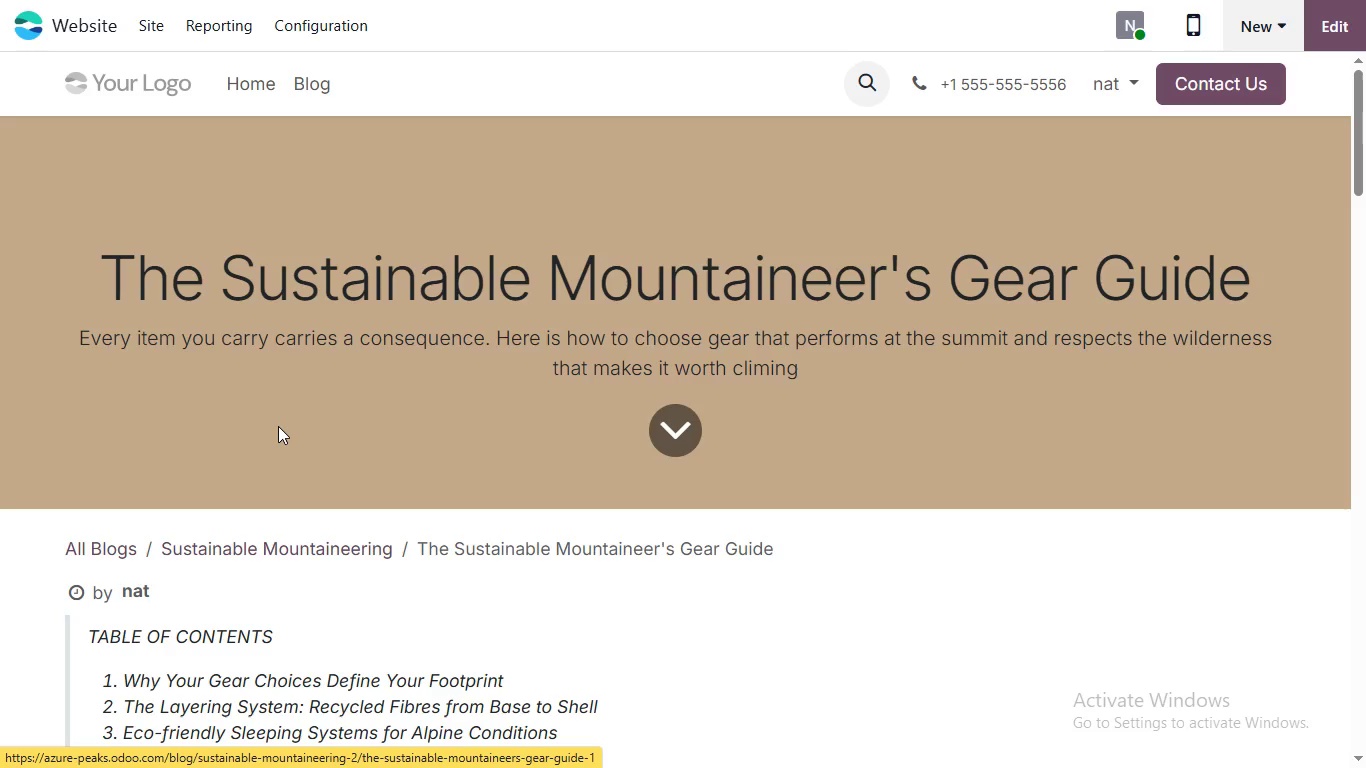 
left_click([1323, 28])
 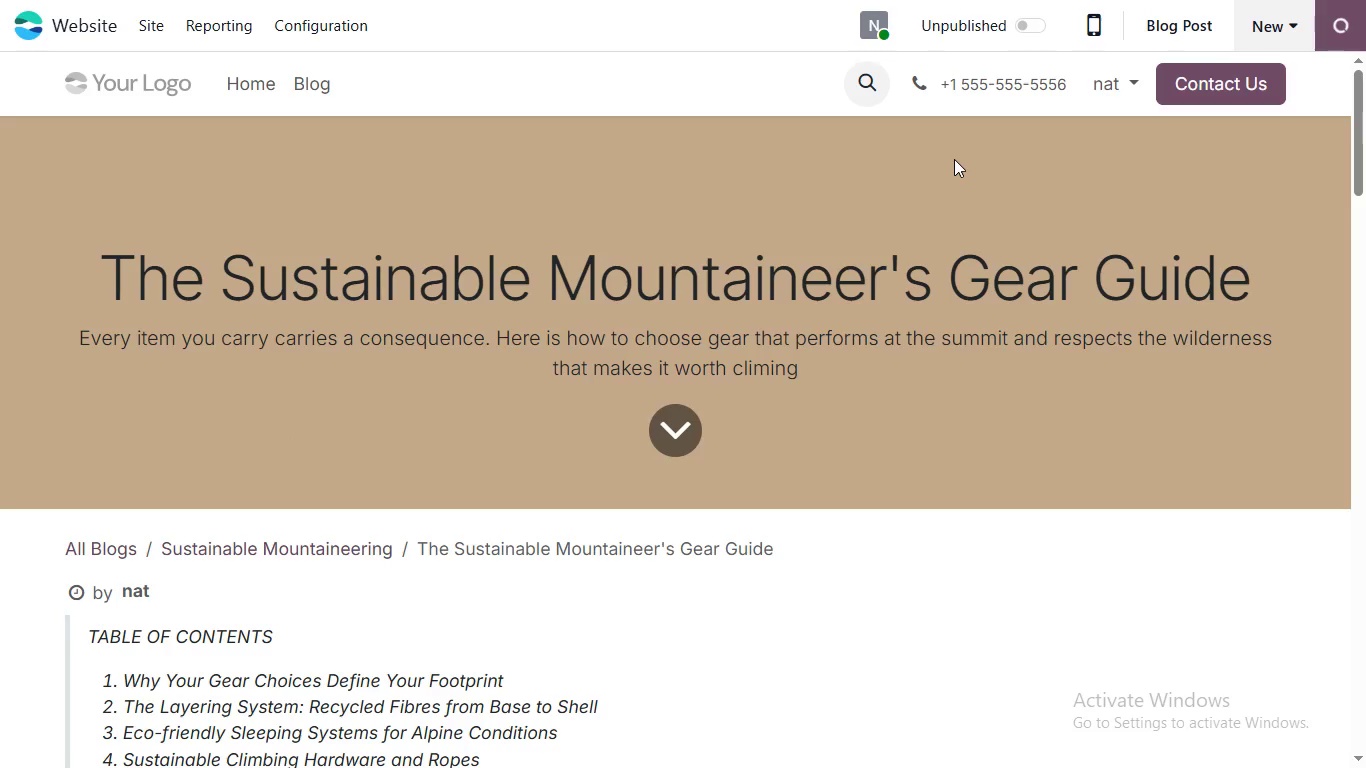 
scroll: coordinate [891, 195], scroll_direction: down, amount: 4.0
 